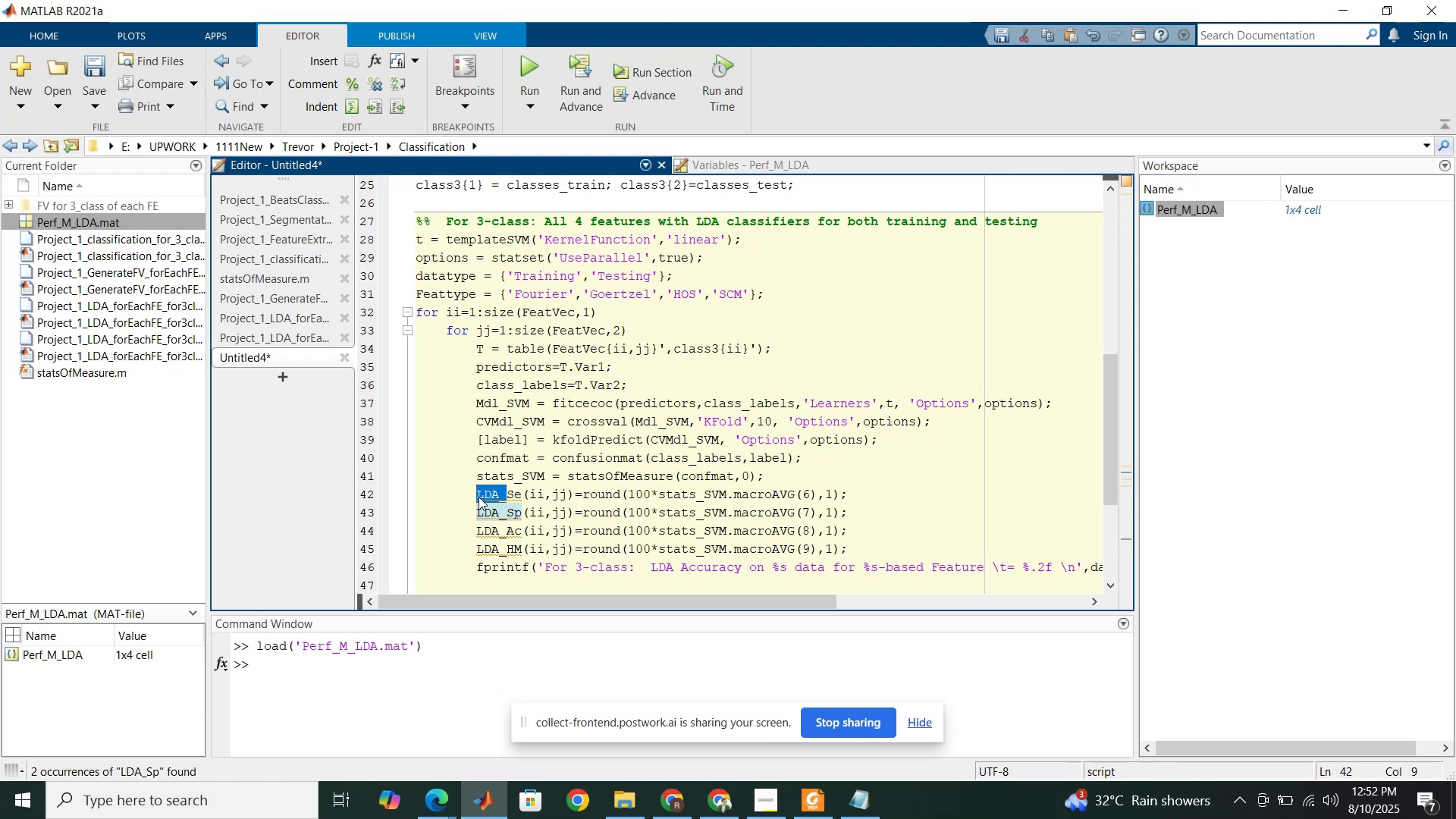 
key(Backspace)
 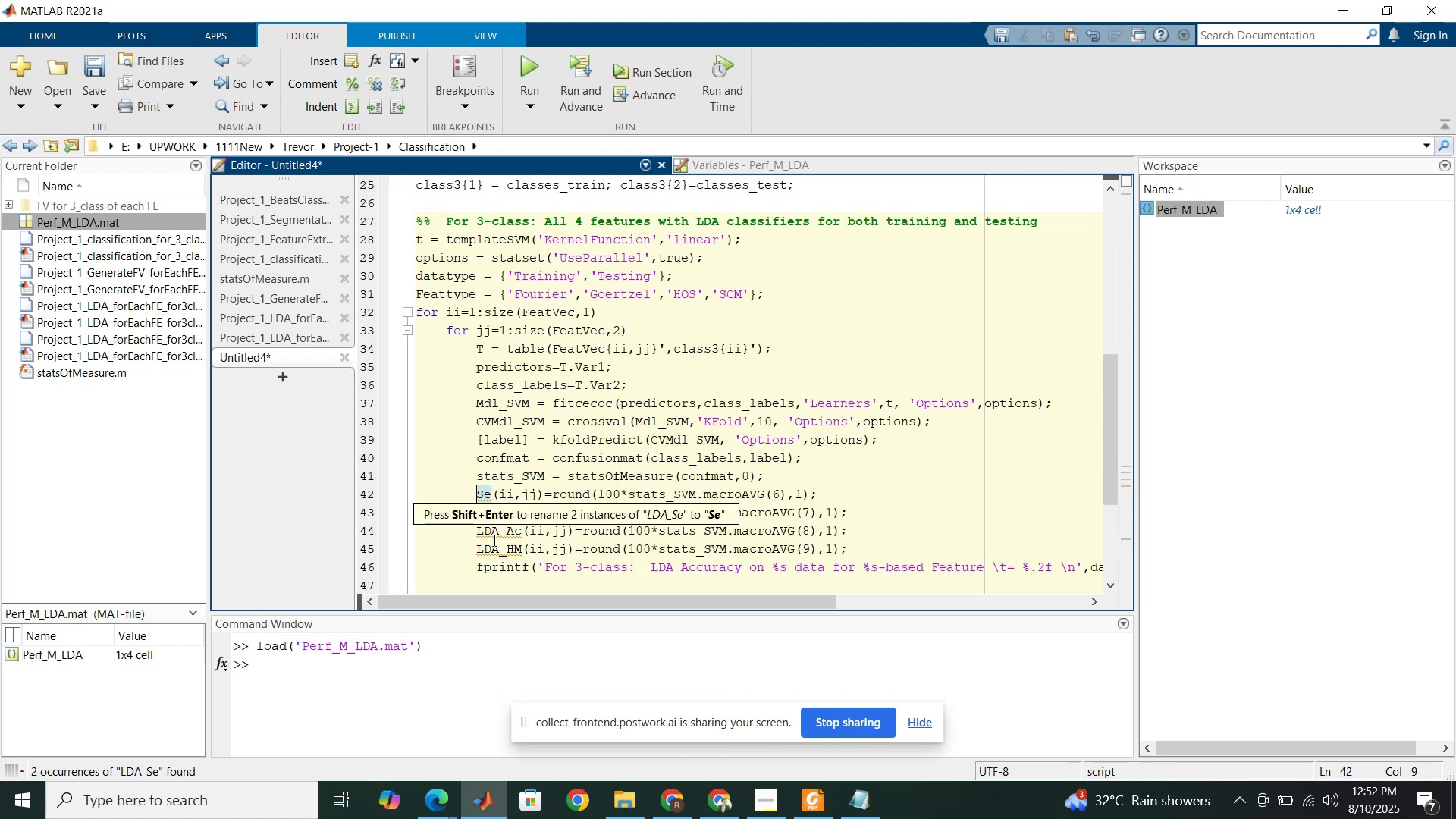 
left_click([494, 541])
 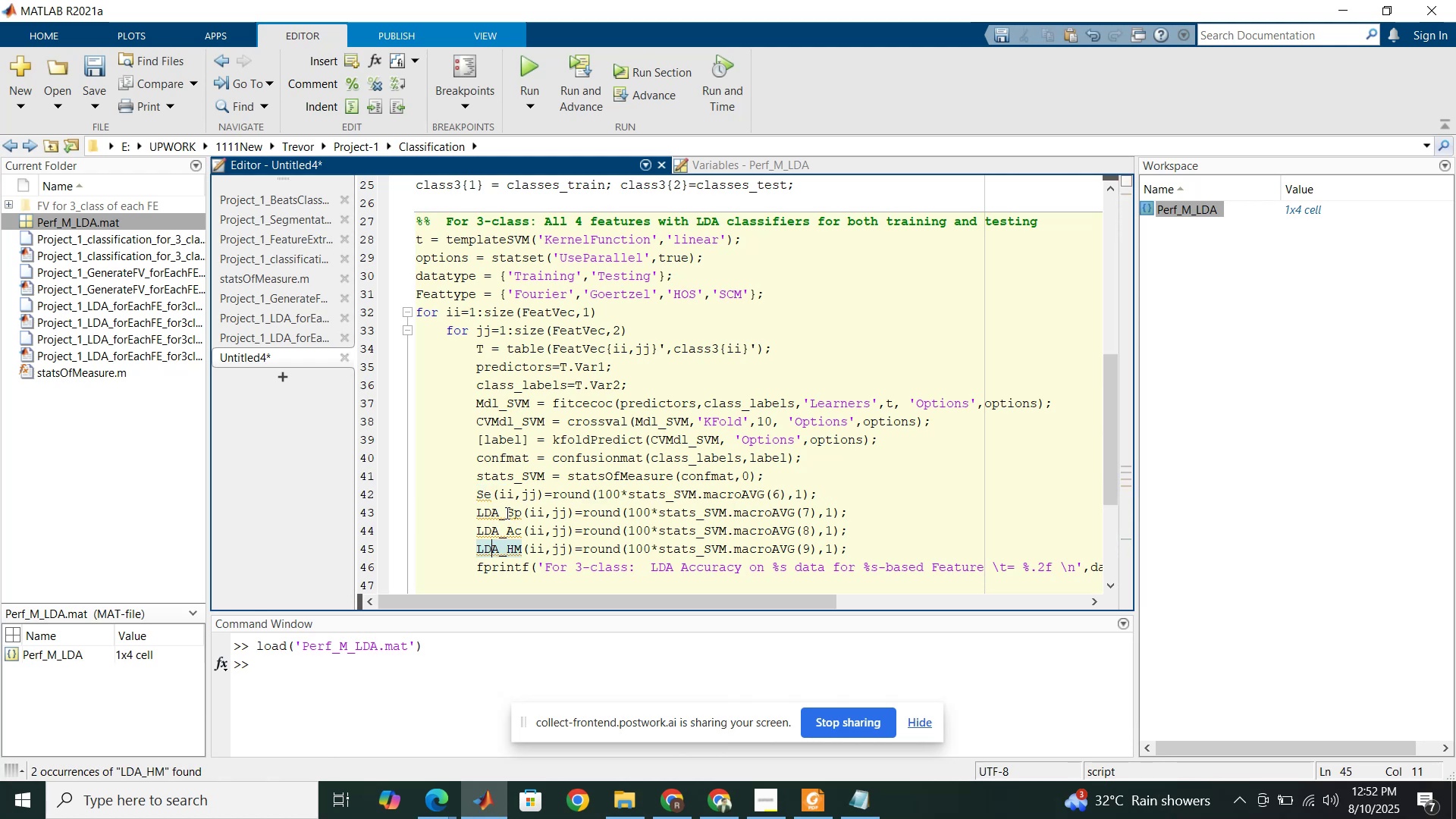 
left_click_drag(start_coordinate=[507, 513], to_coordinate=[479, 514])
 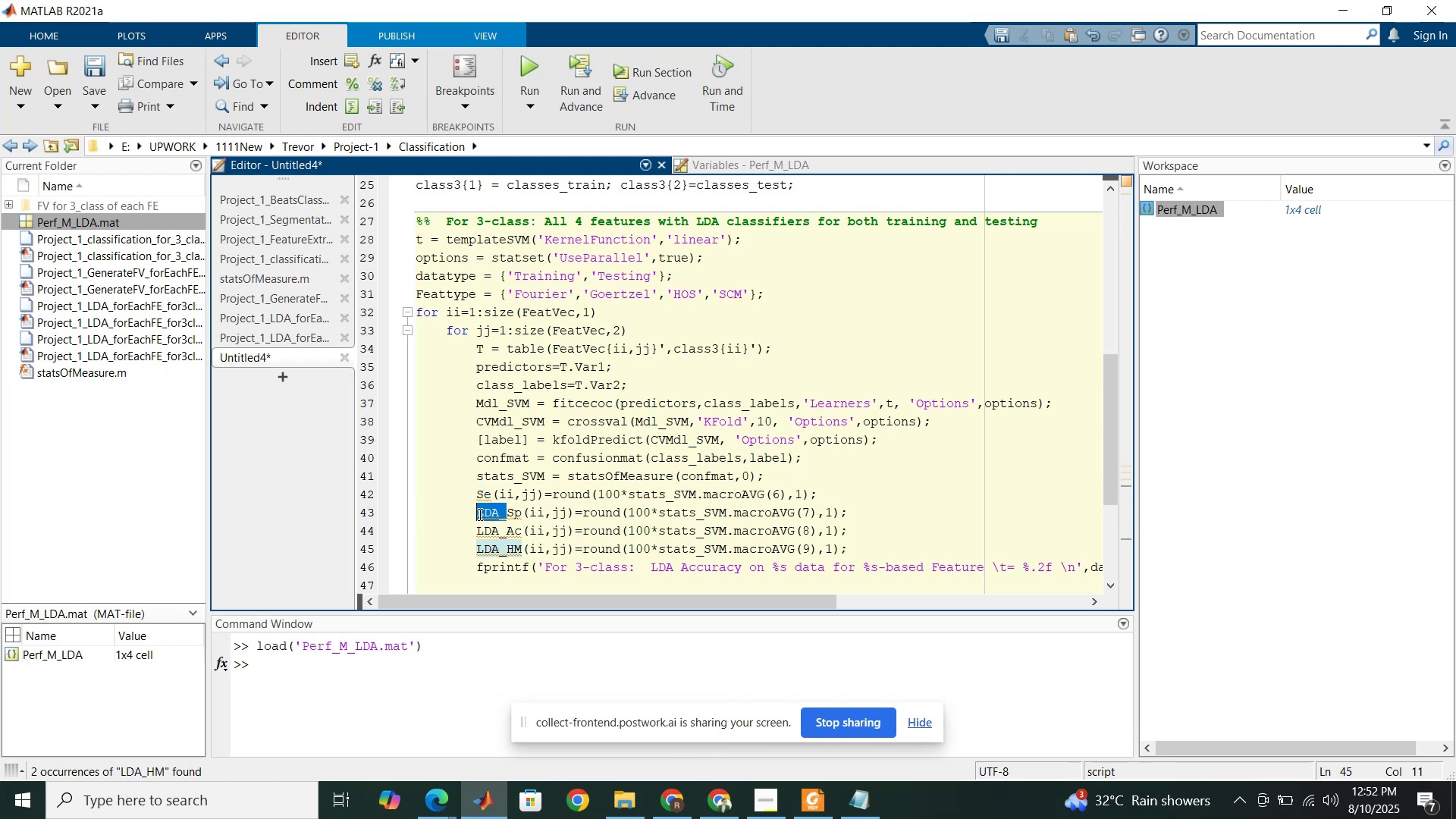 
key(Backspace)
 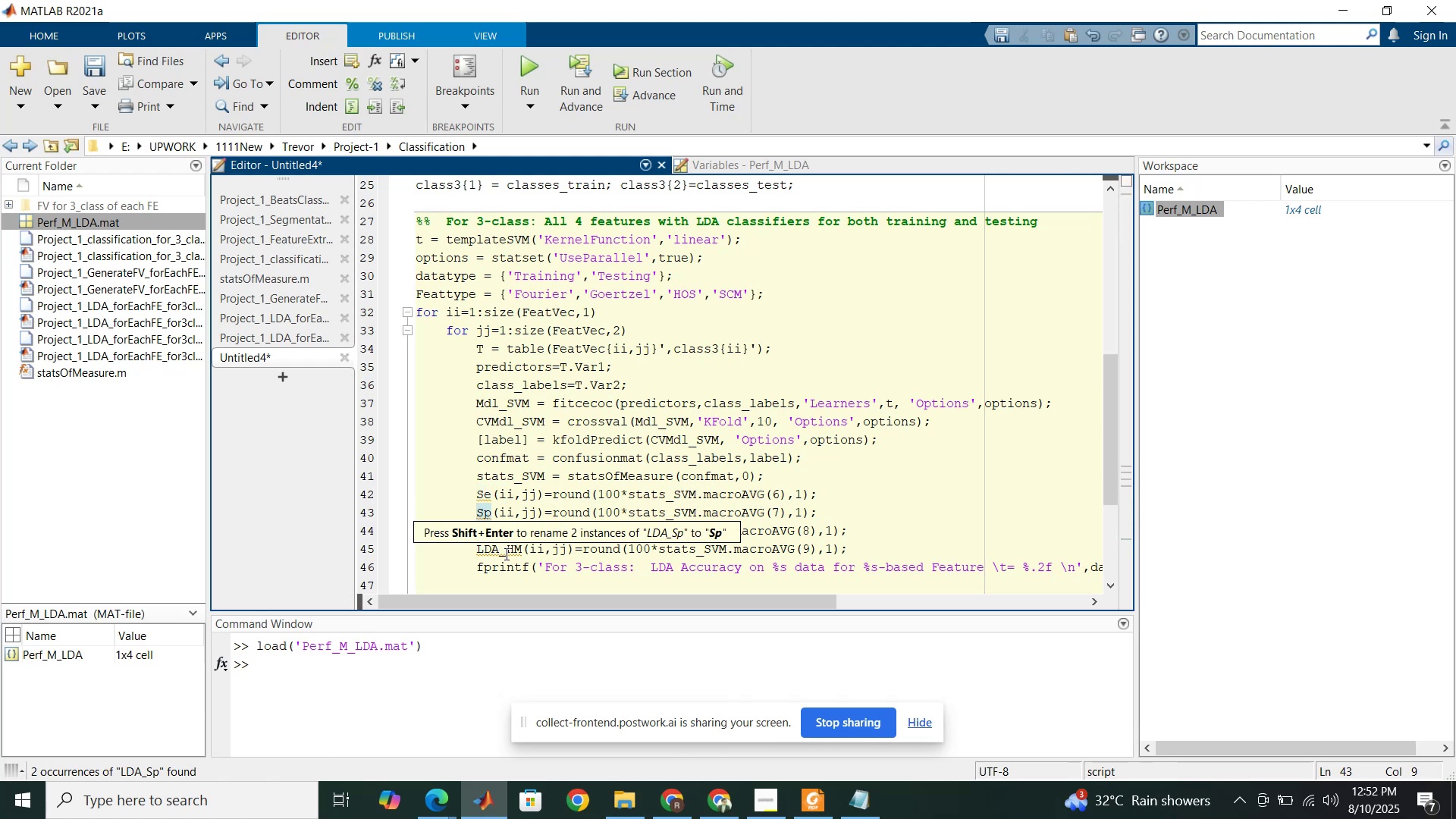 
left_click([505, 554])
 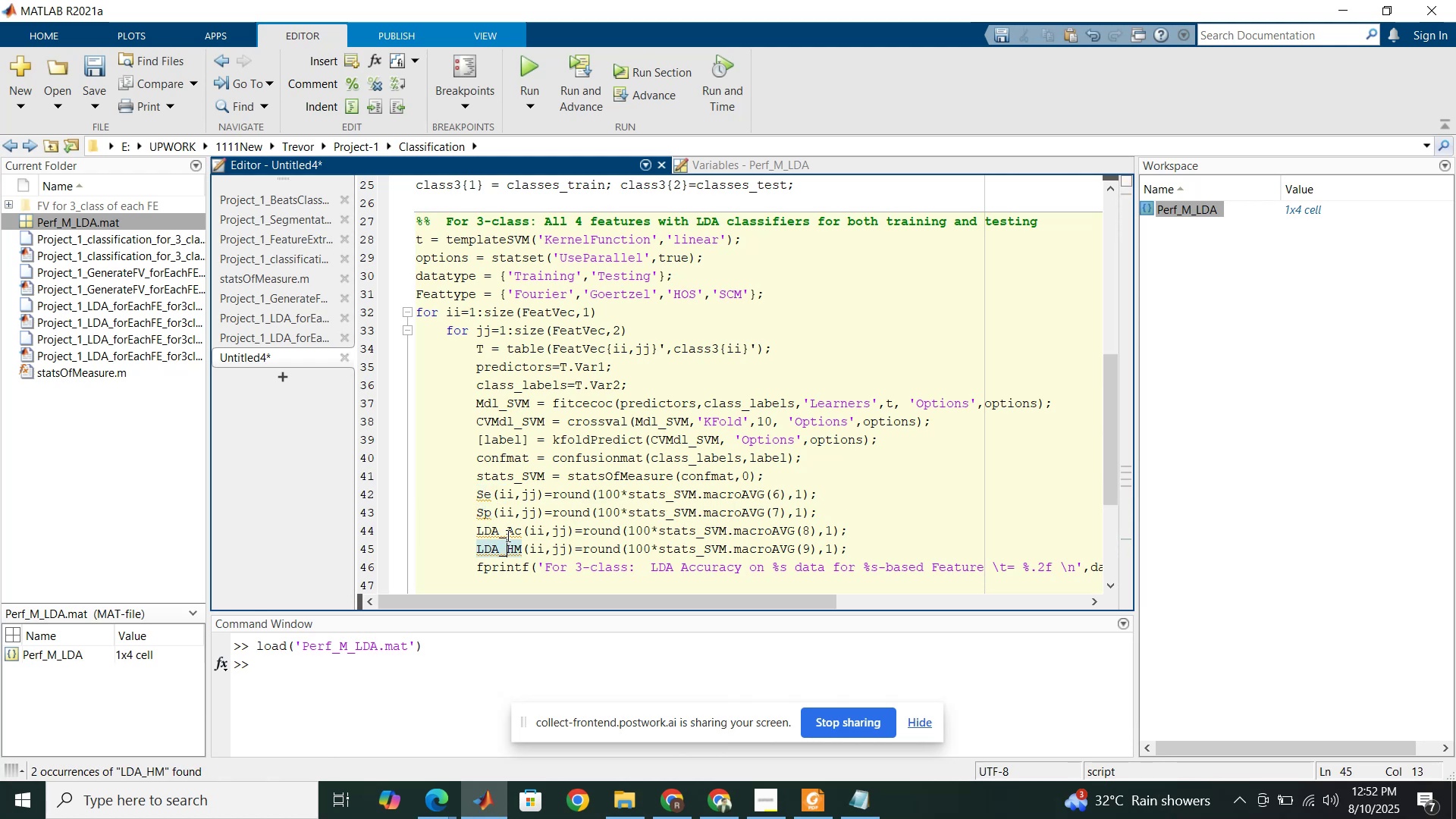 
left_click_drag(start_coordinate=[508, 535], to_coordinate=[478, 531])
 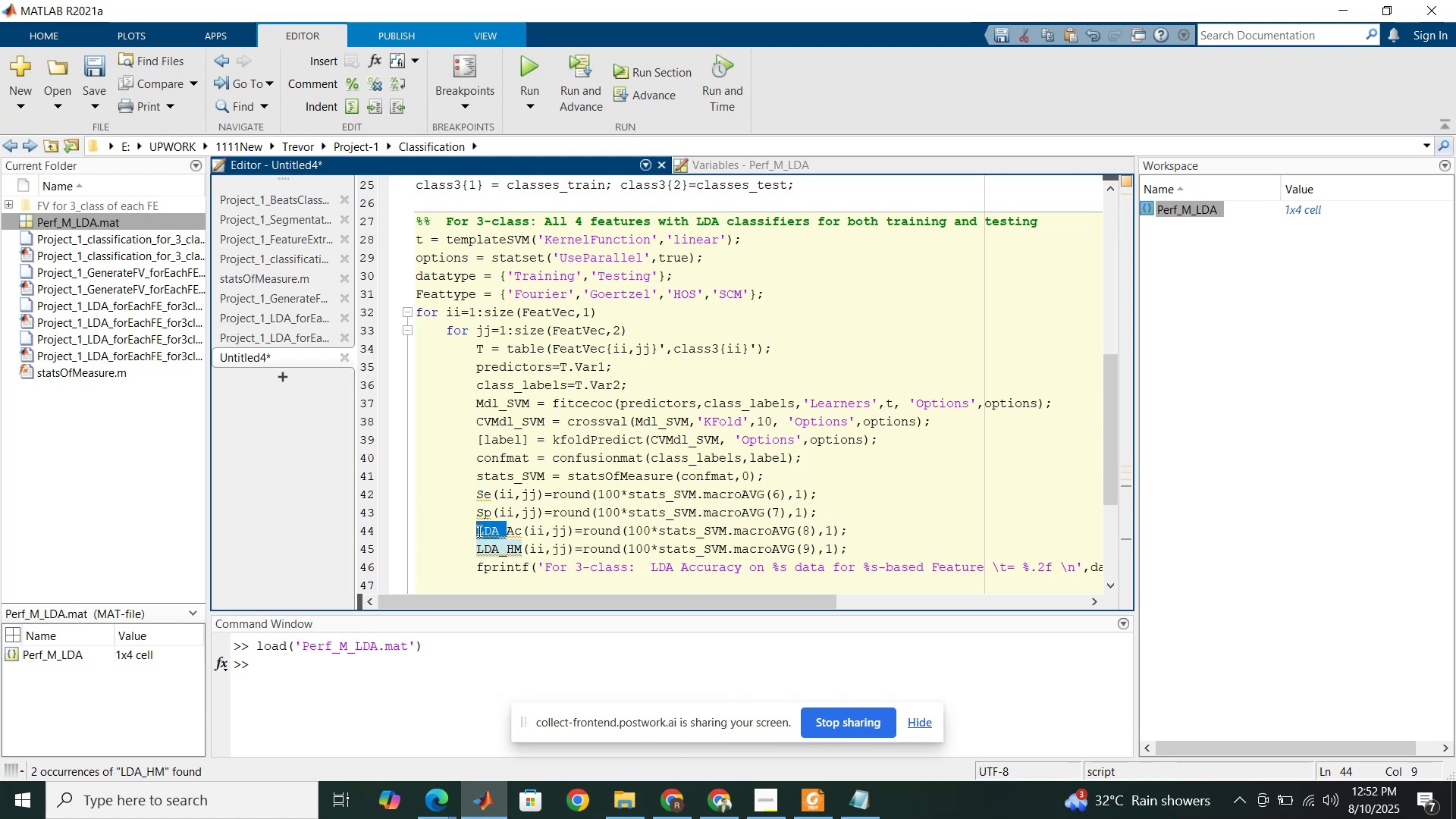 
key(Backspace)
 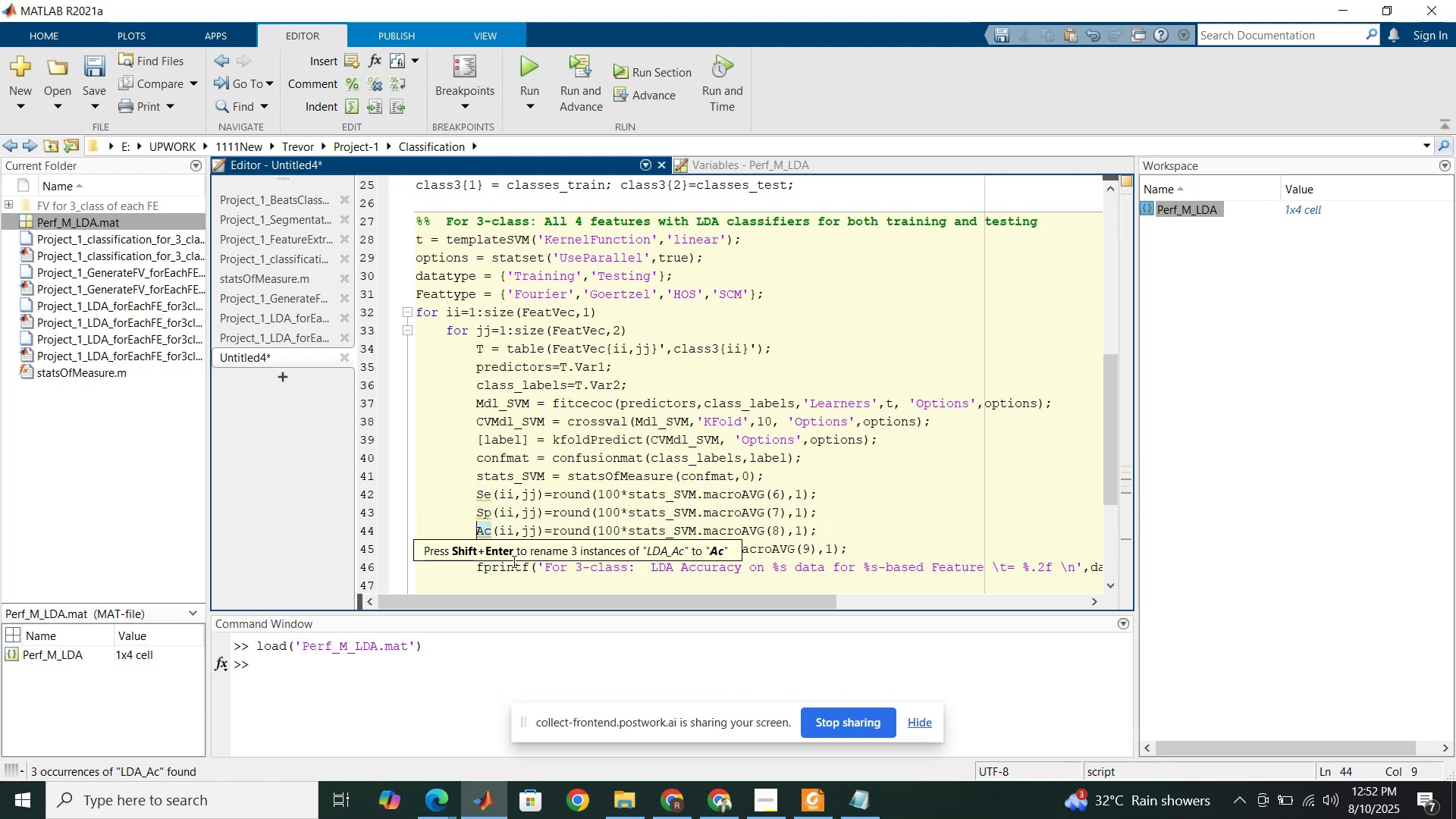 
left_click([513, 561])
 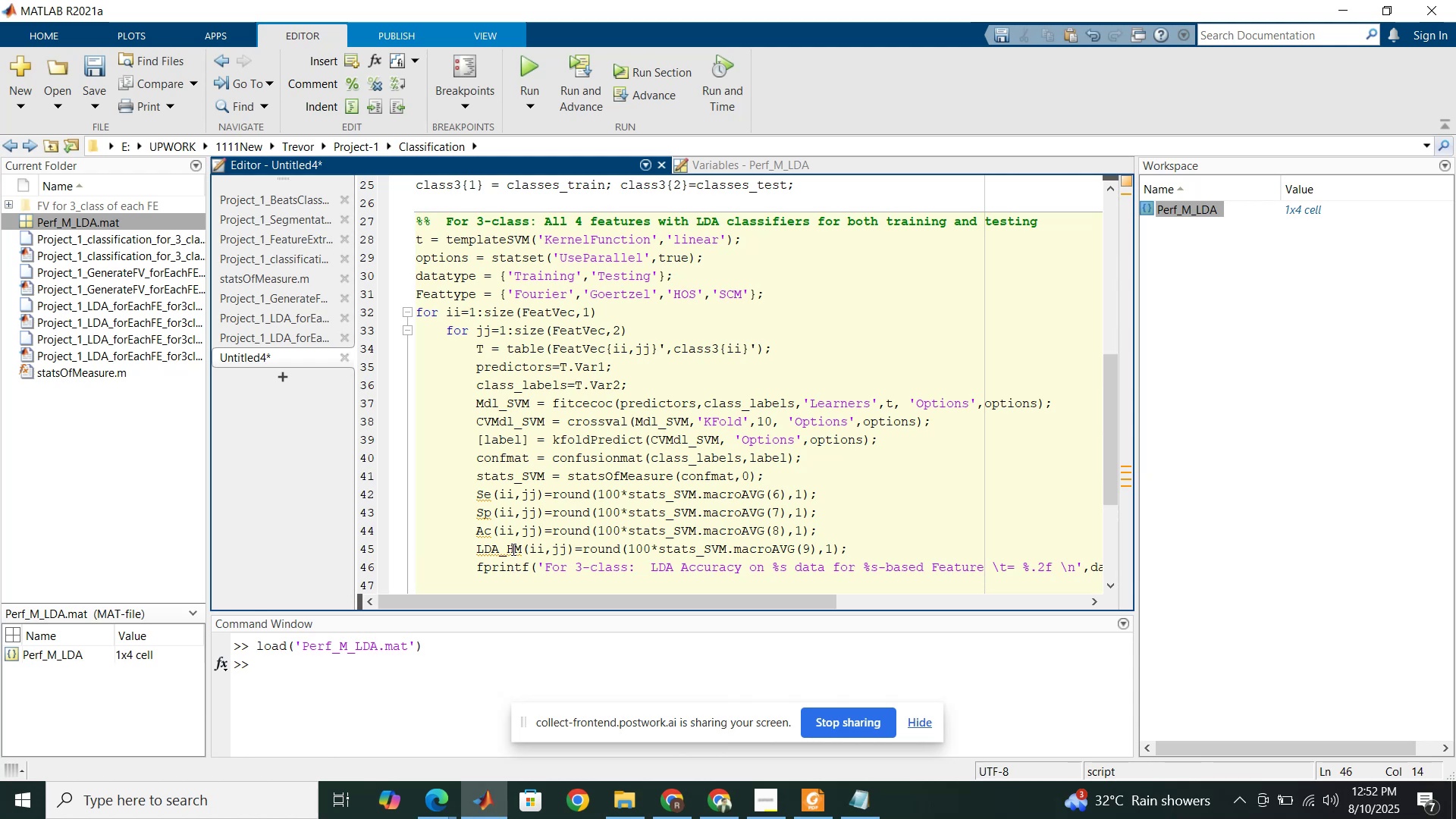 
left_click_drag(start_coordinate=[509, 548], to_coordinate=[479, 548])
 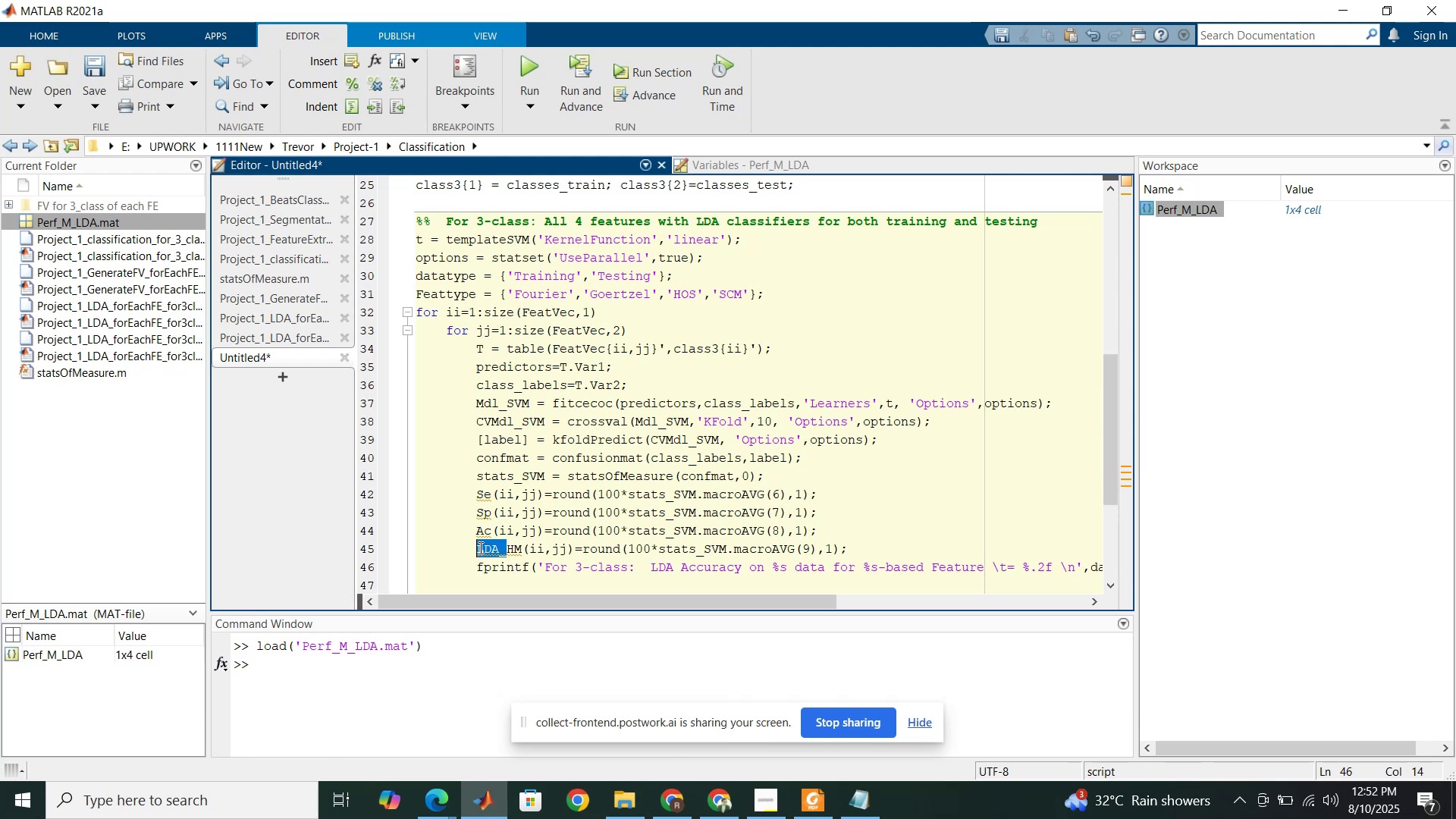 
key(Backspace)
 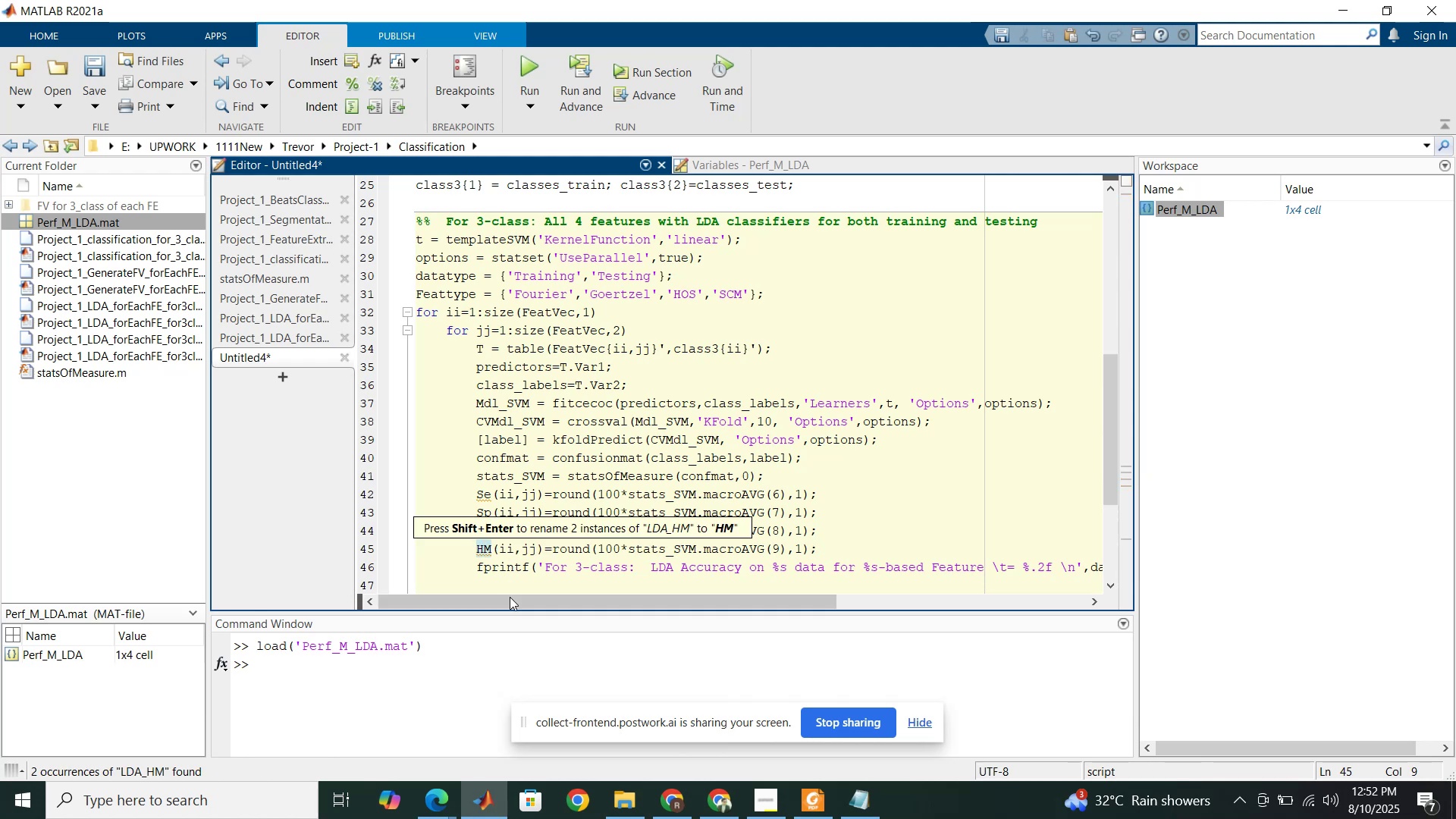 
left_click_drag(start_coordinate=[510, 599], to_coordinate=[786, 599])
 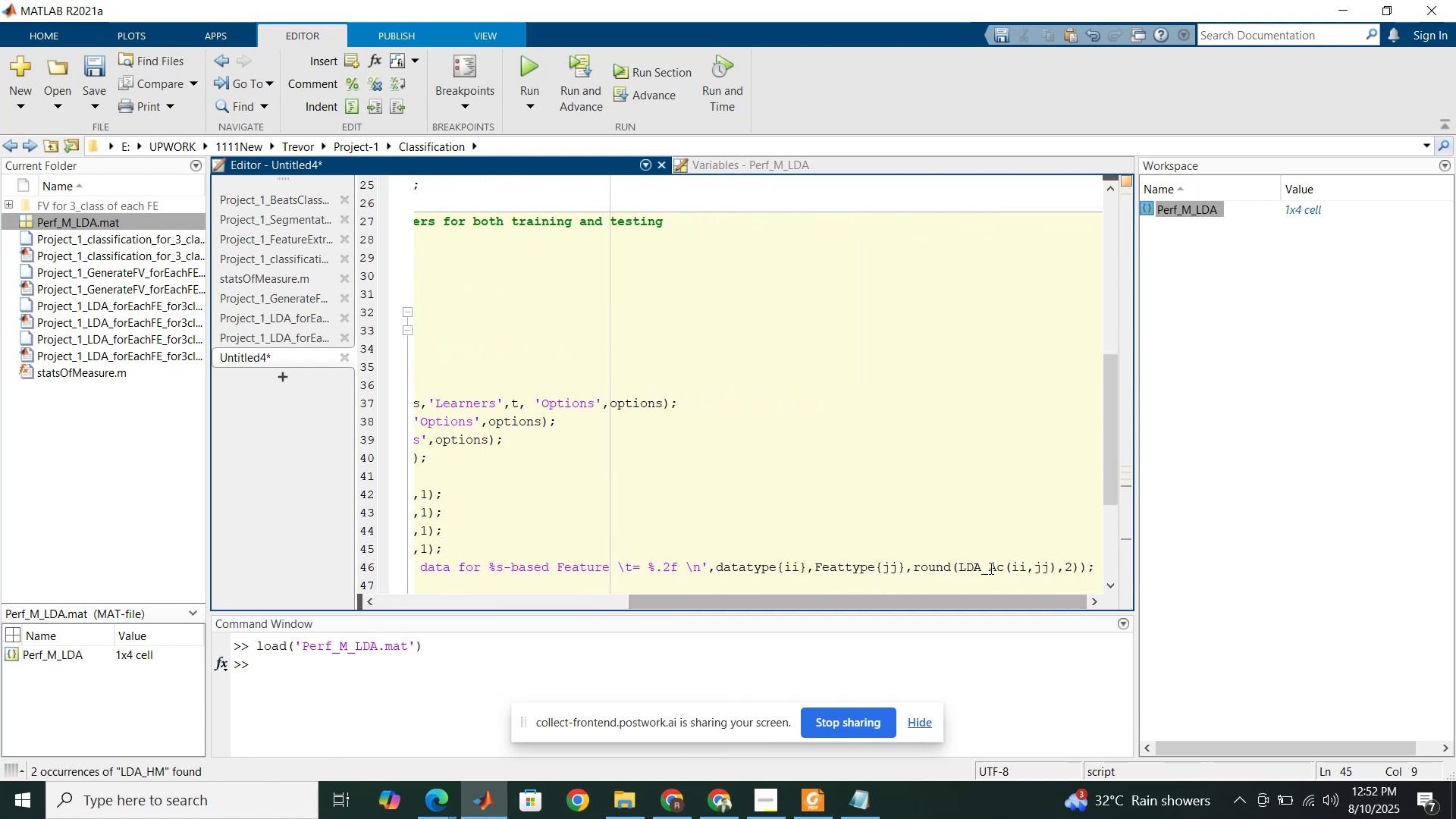 
left_click_drag(start_coordinate=[992, 569], to_coordinate=[961, 567])
 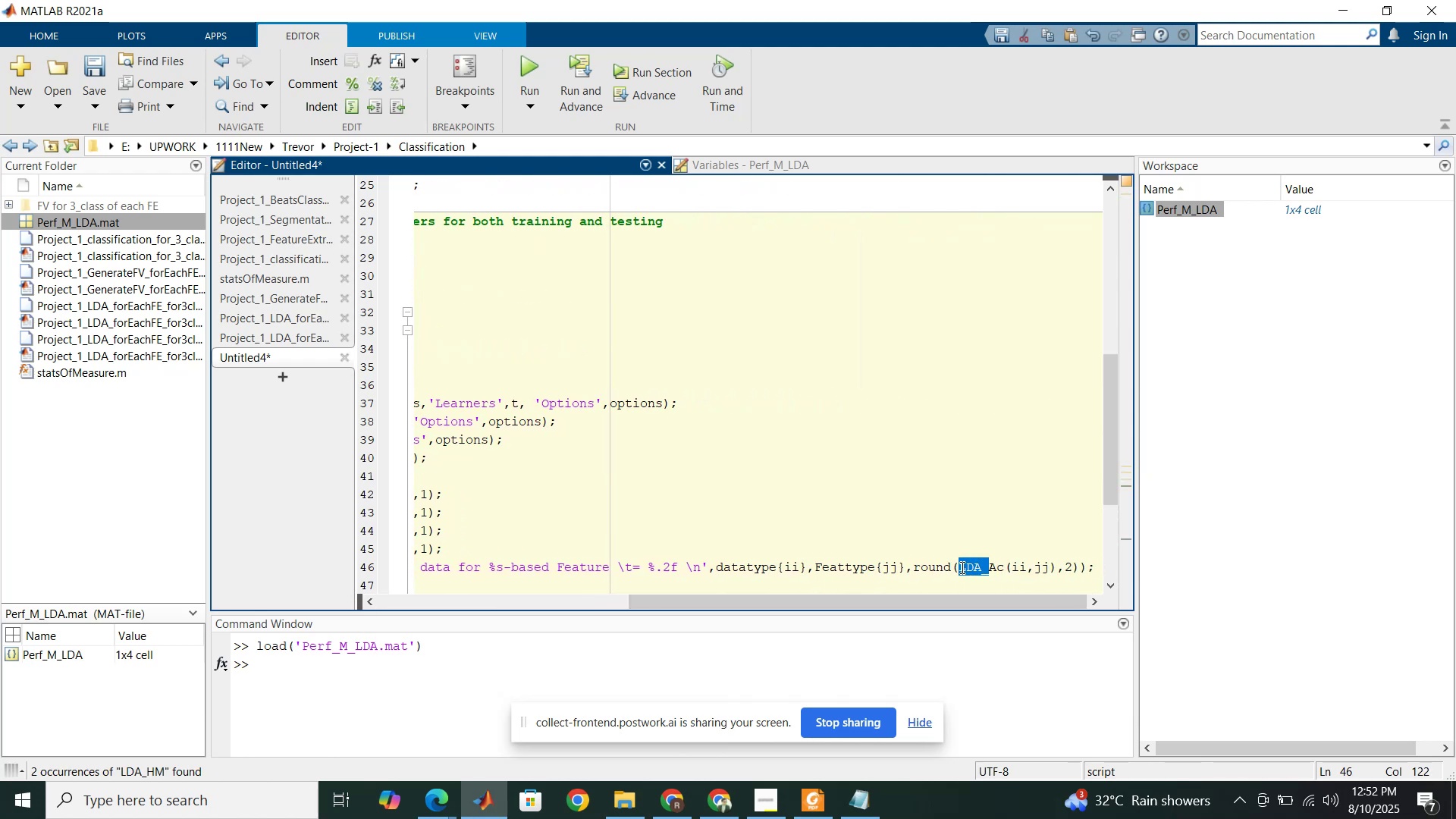 
key(Backspace)
 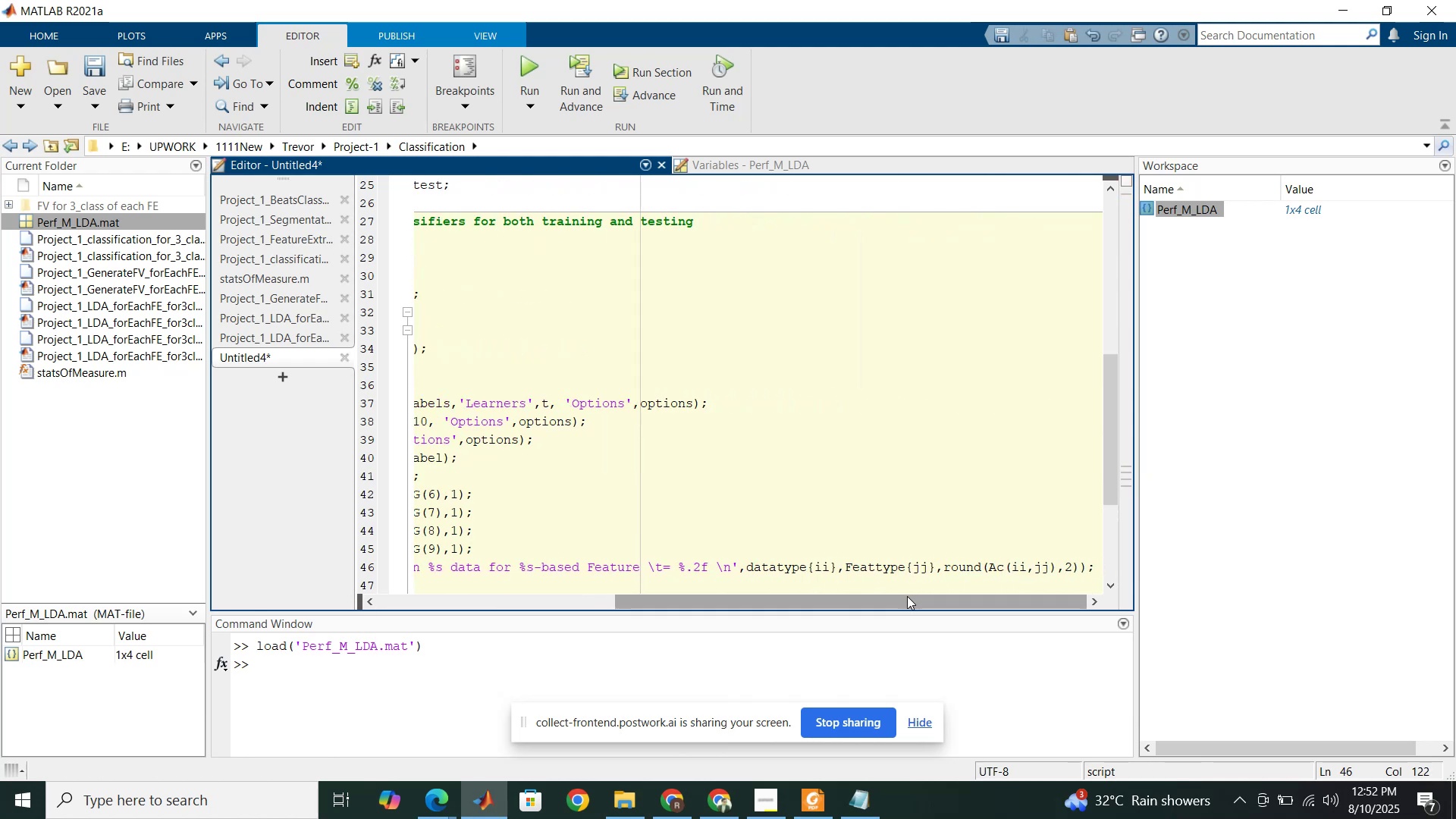 
left_click_drag(start_coordinate=[906, 597], to_coordinate=[667, 595])
 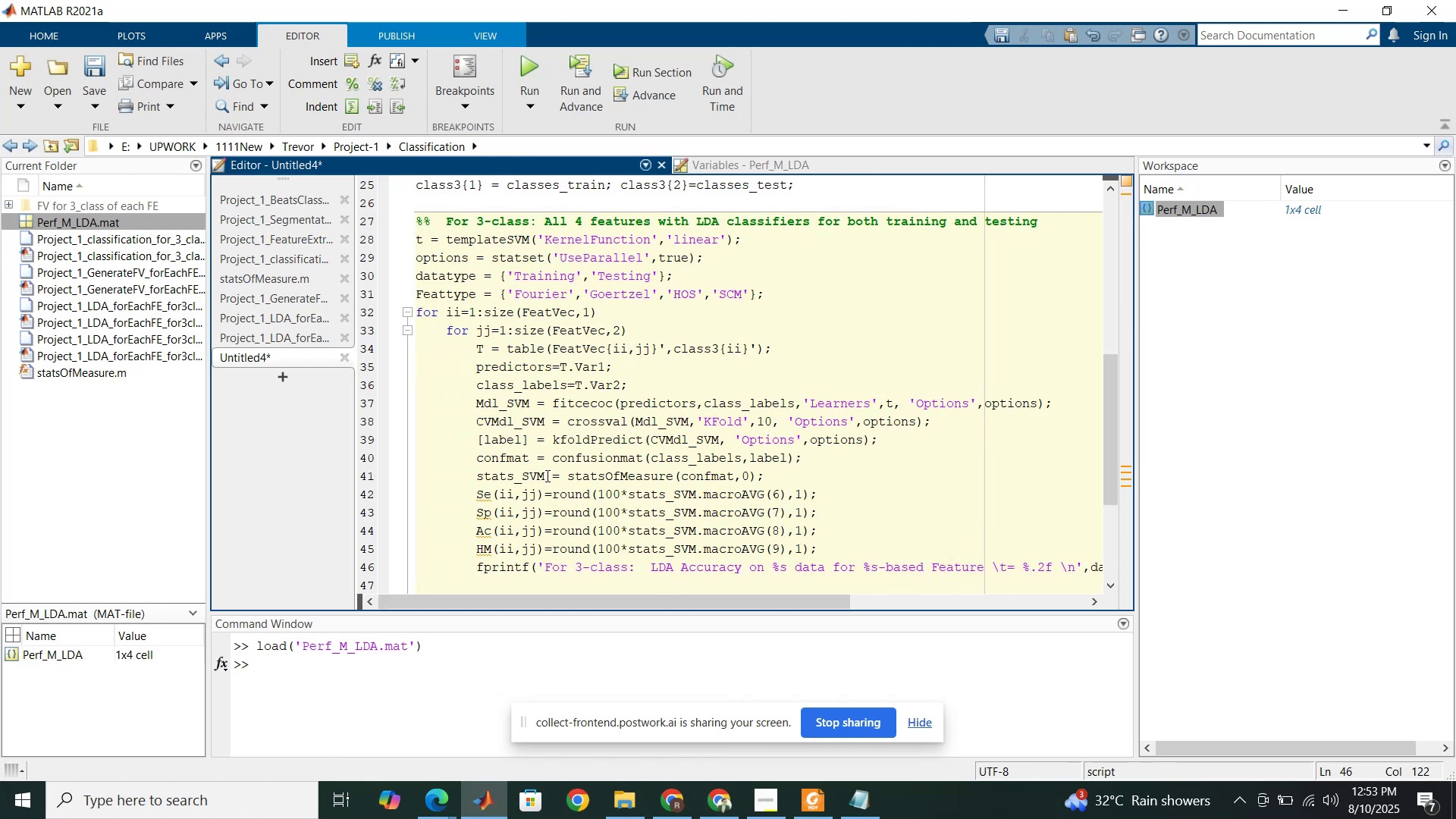 
wait(13.34)
 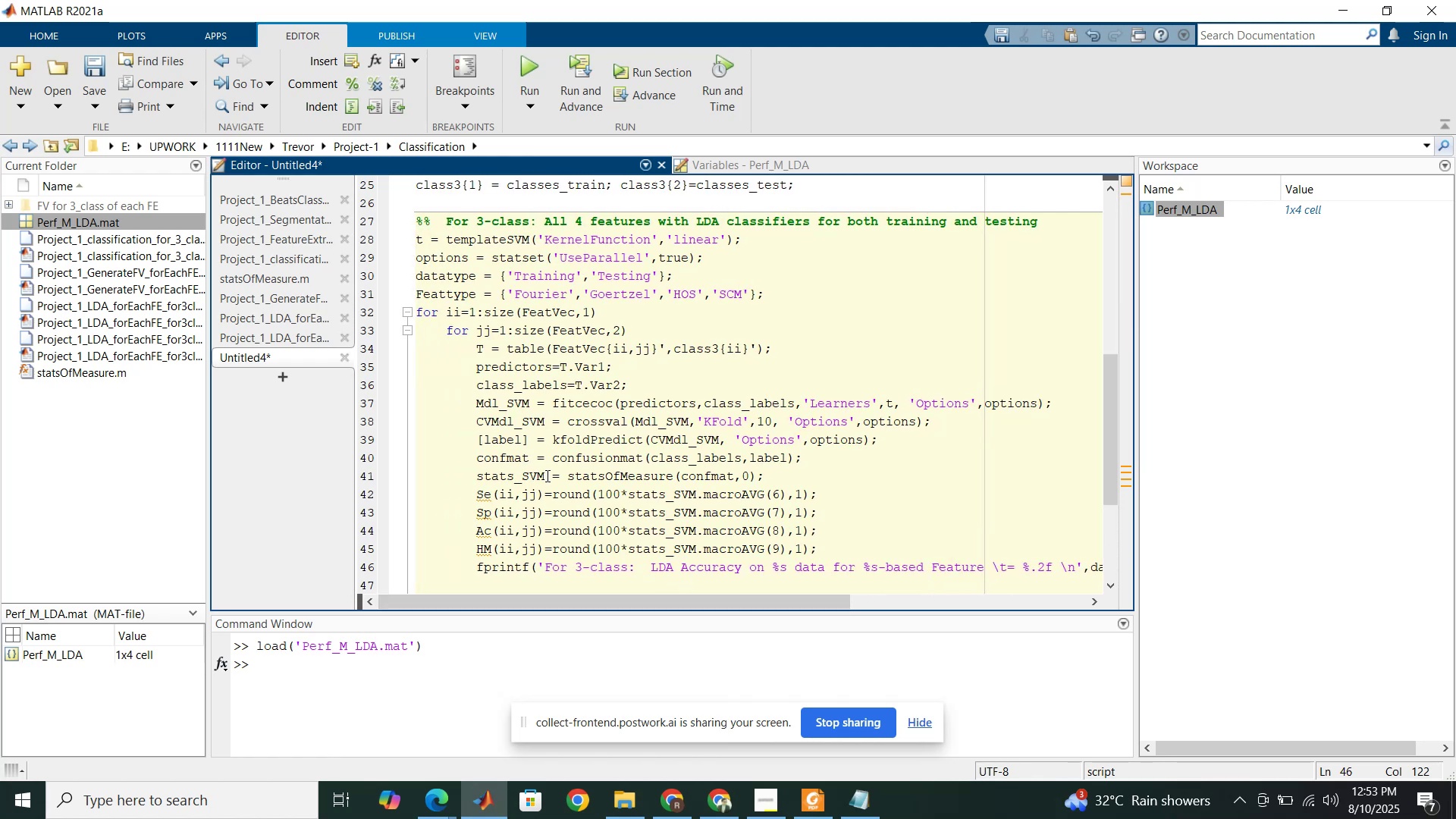 
scroll: coordinate [546, 475], scroll_direction: down, amount: 3.0
 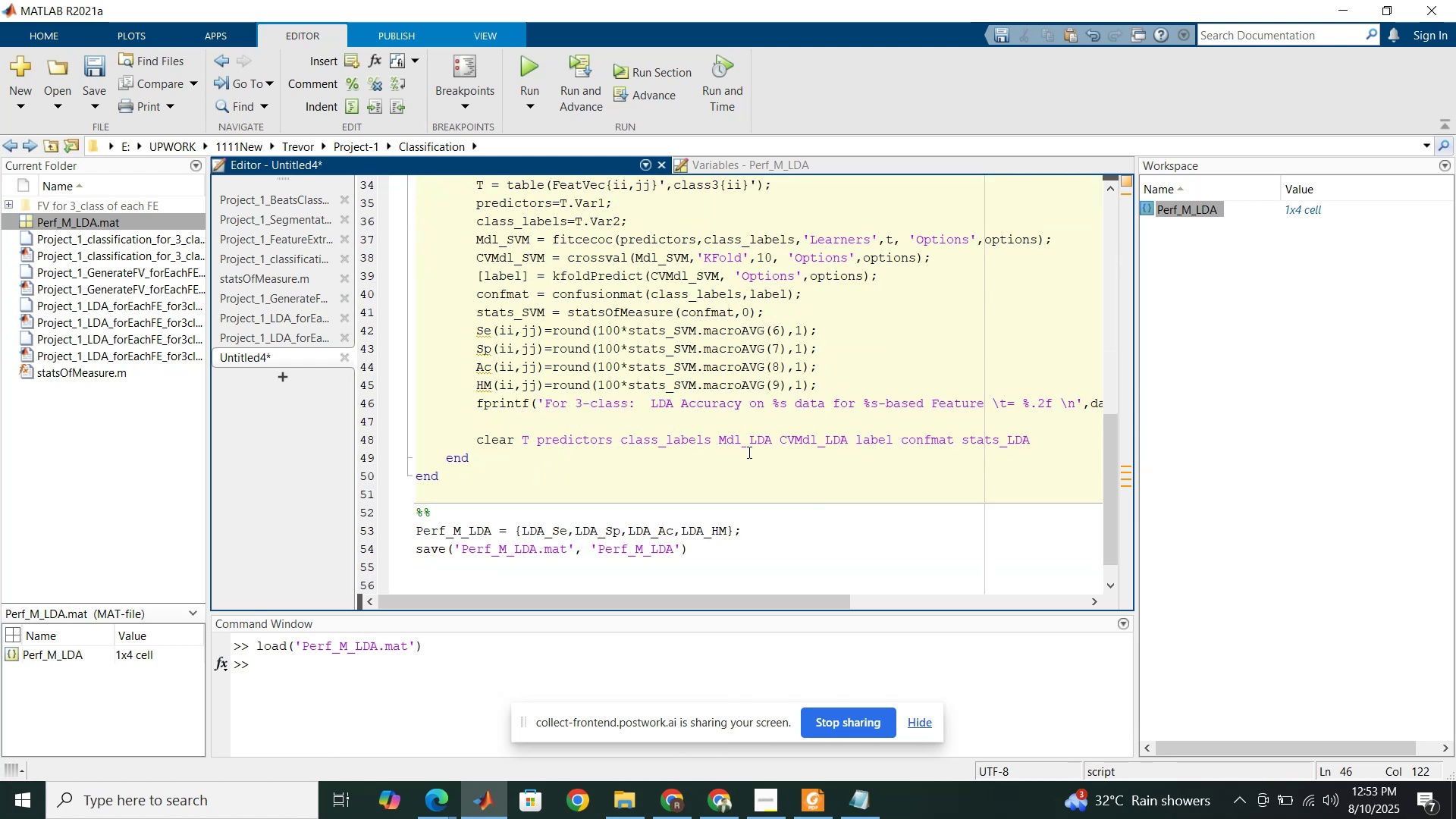 
left_click_drag(start_coordinate=[770, 442], to_coordinate=[749, 440])
 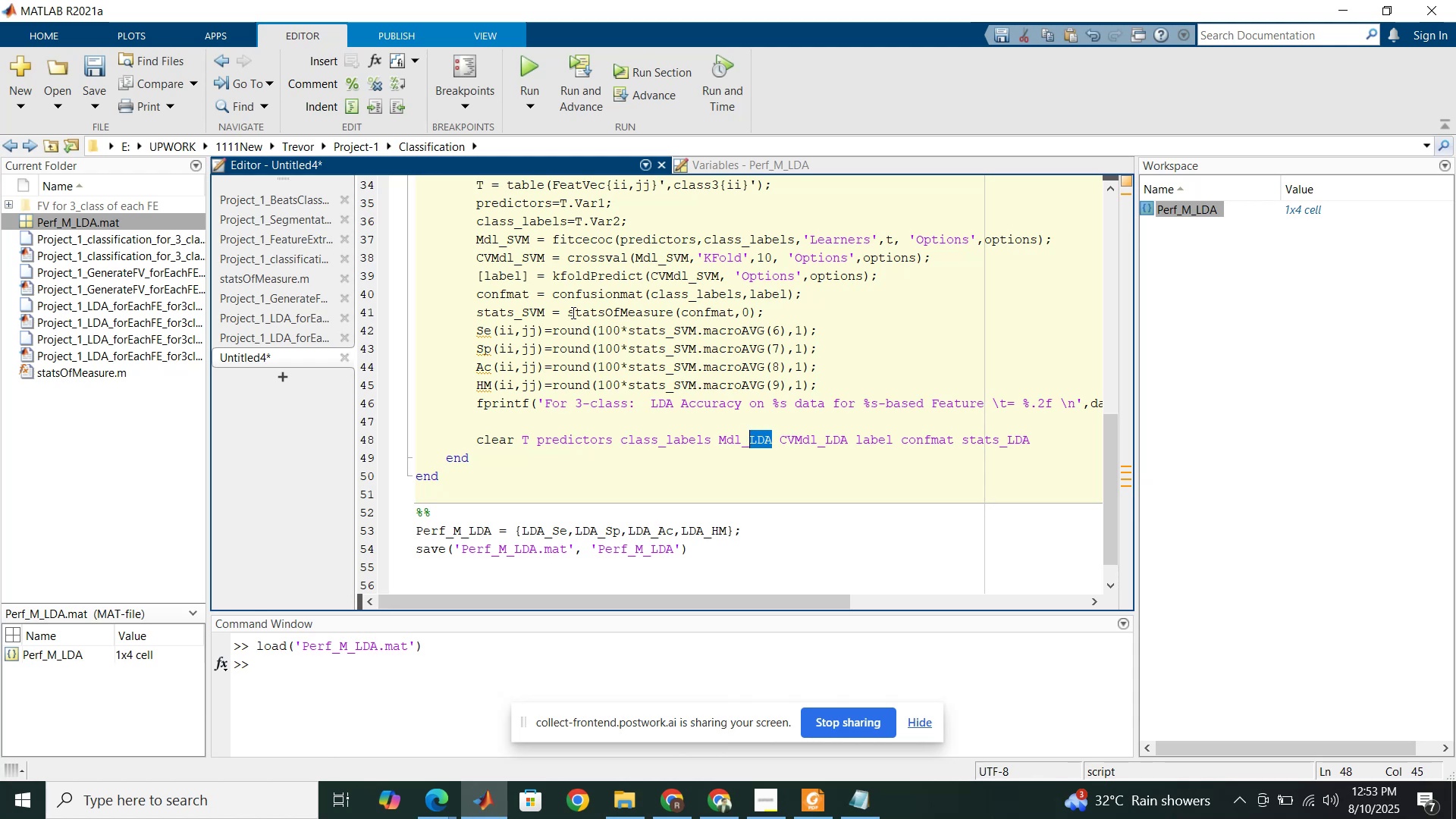 
left_click_drag(start_coordinate=[545, 307], to_coordinate=[524, 309])
 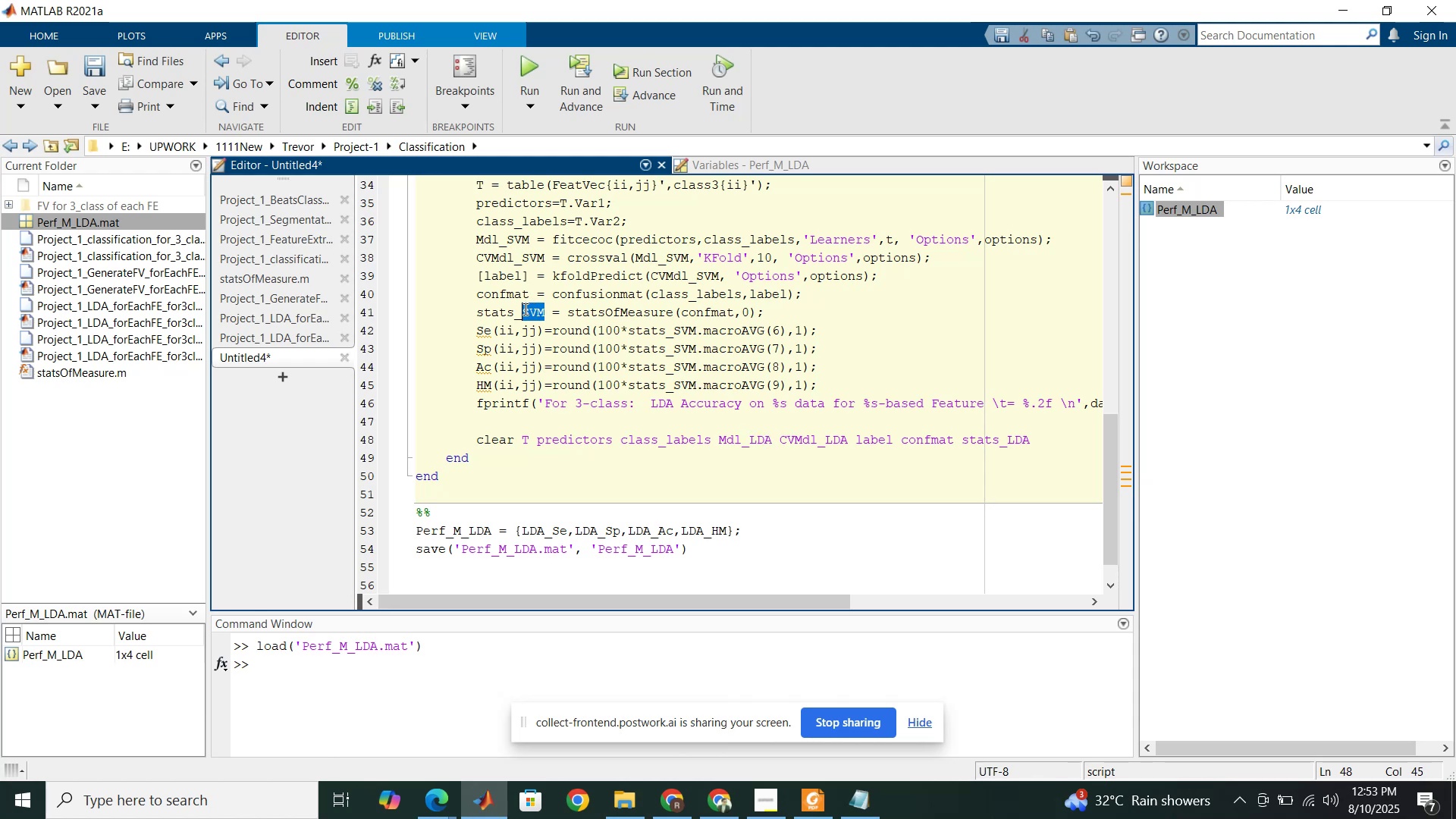 
key(Control+C)
 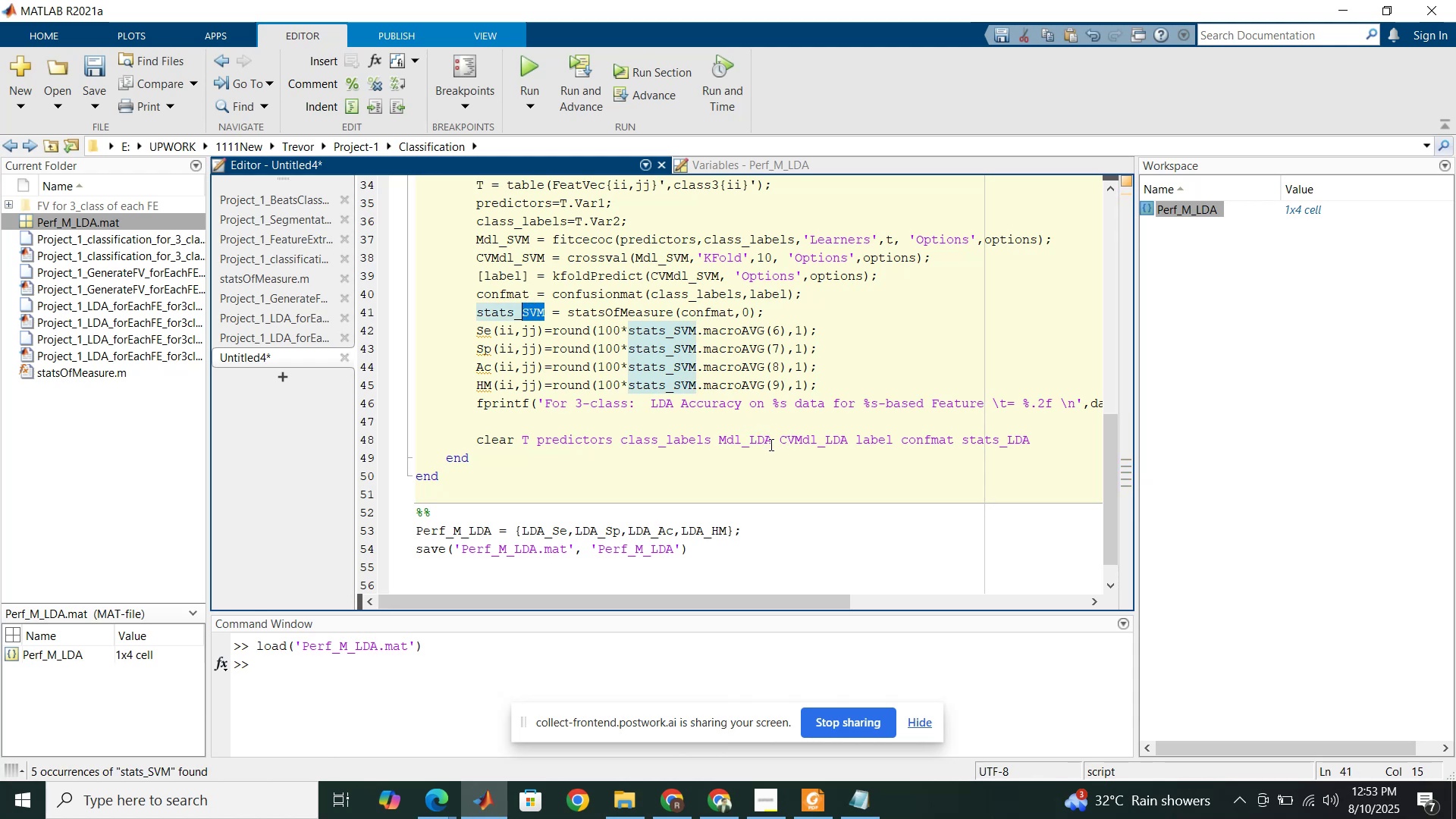 
left_click_drag(start_coordinate=[771, 444], to_coordinate=[749, 436])
 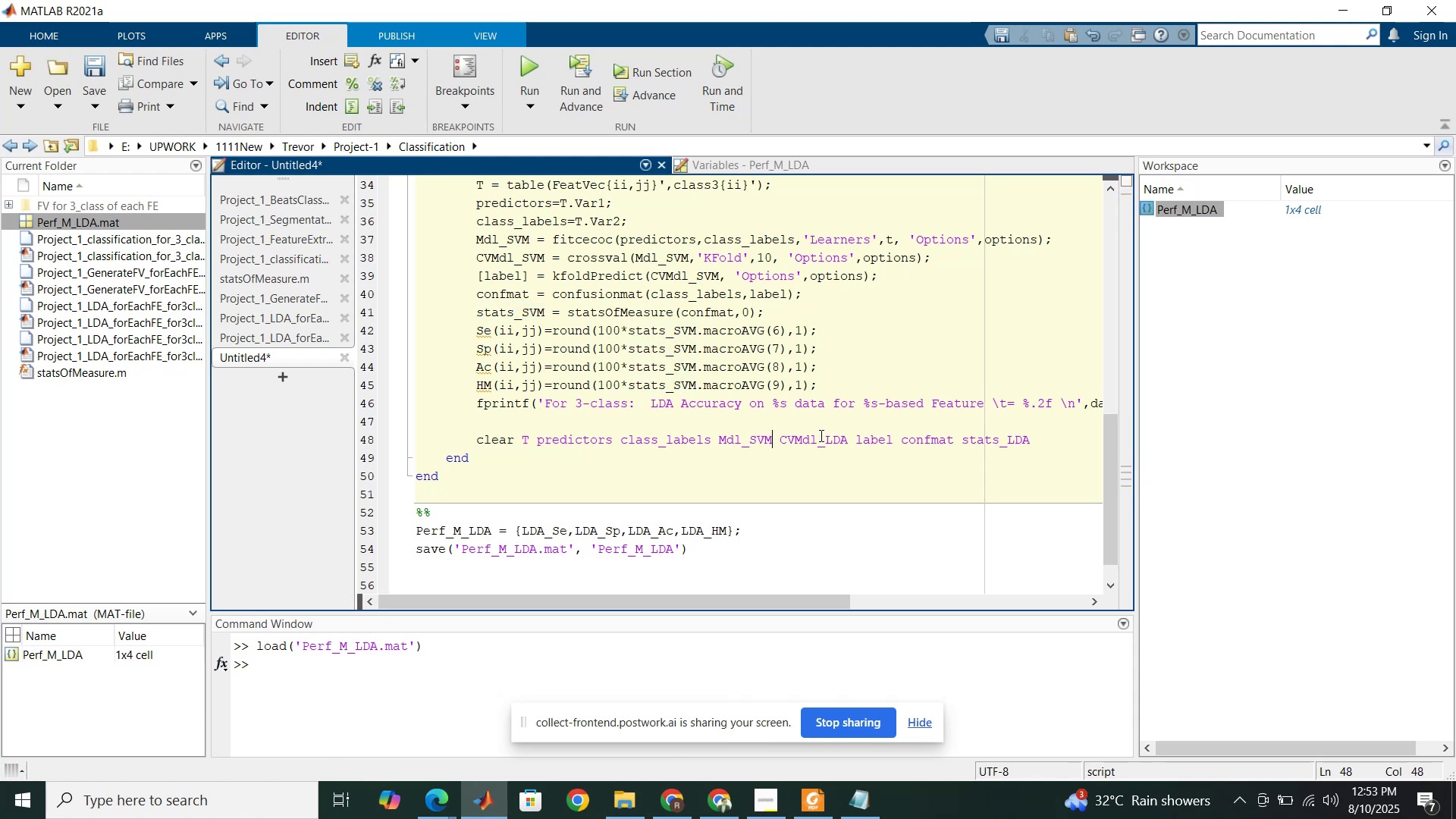 
key(Control+V)
 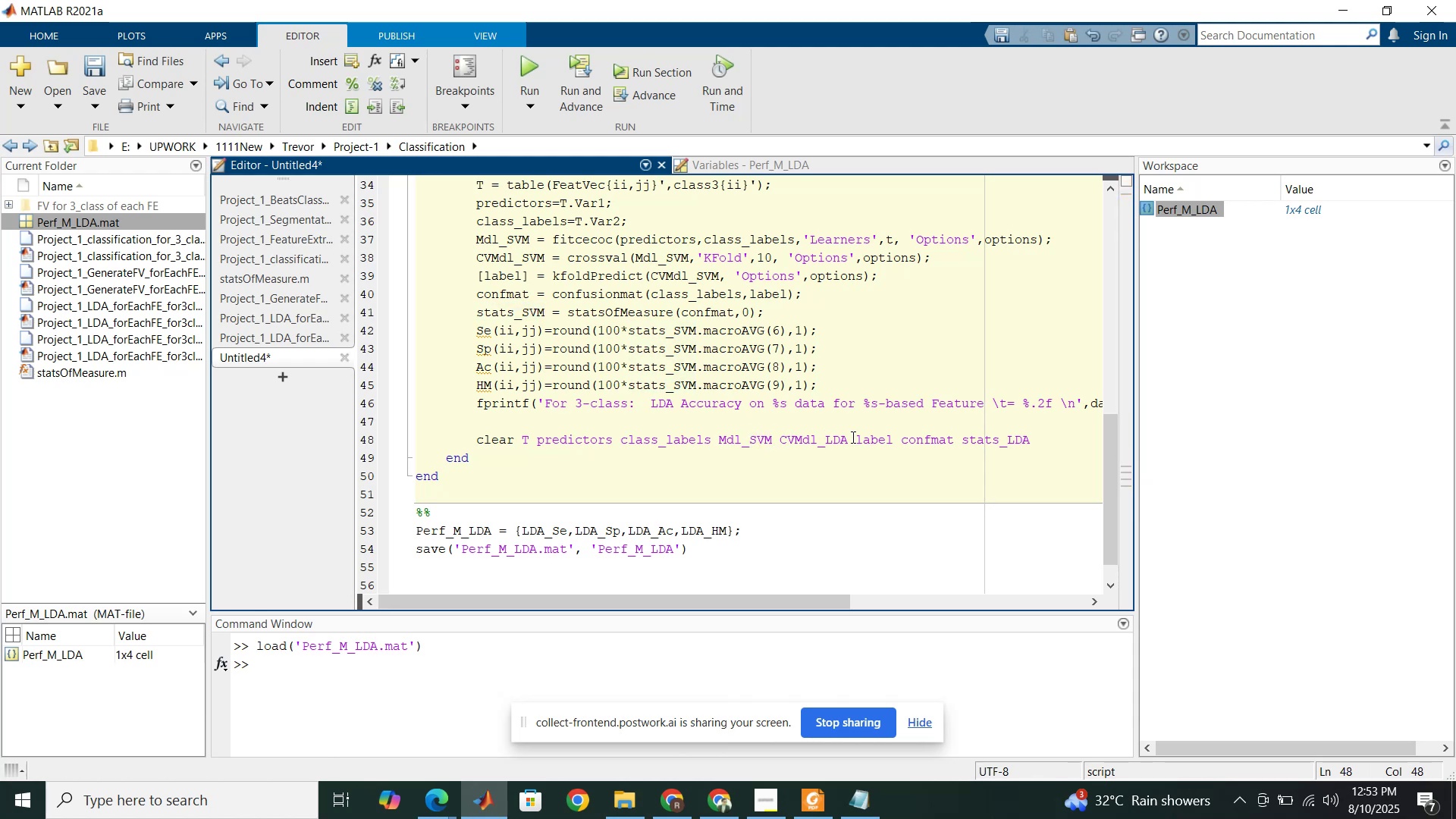 
left_click_drag(start_coordinate=[847, 438], to_coordinate=[827, 439])
 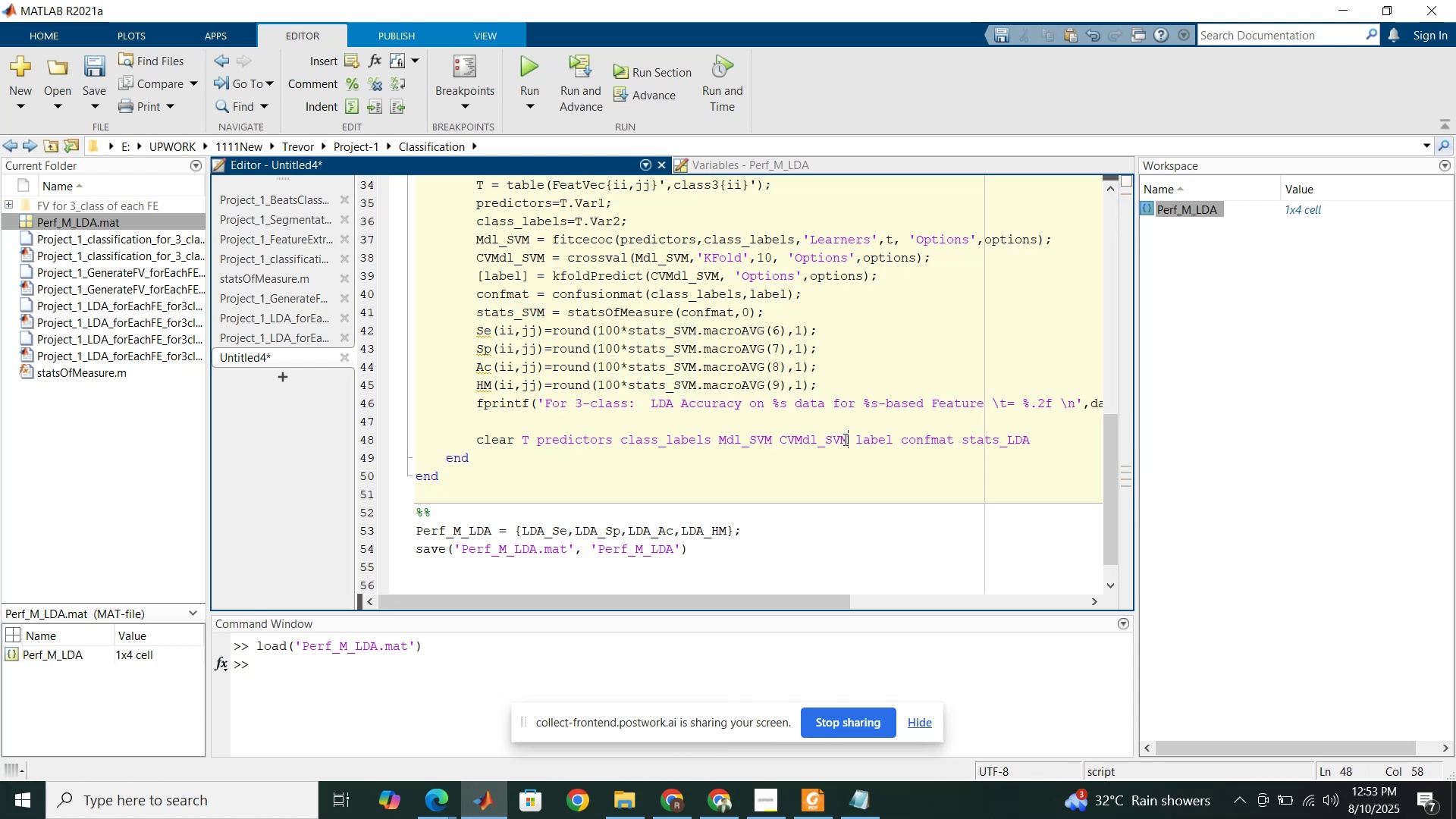 
key(Control+V)
 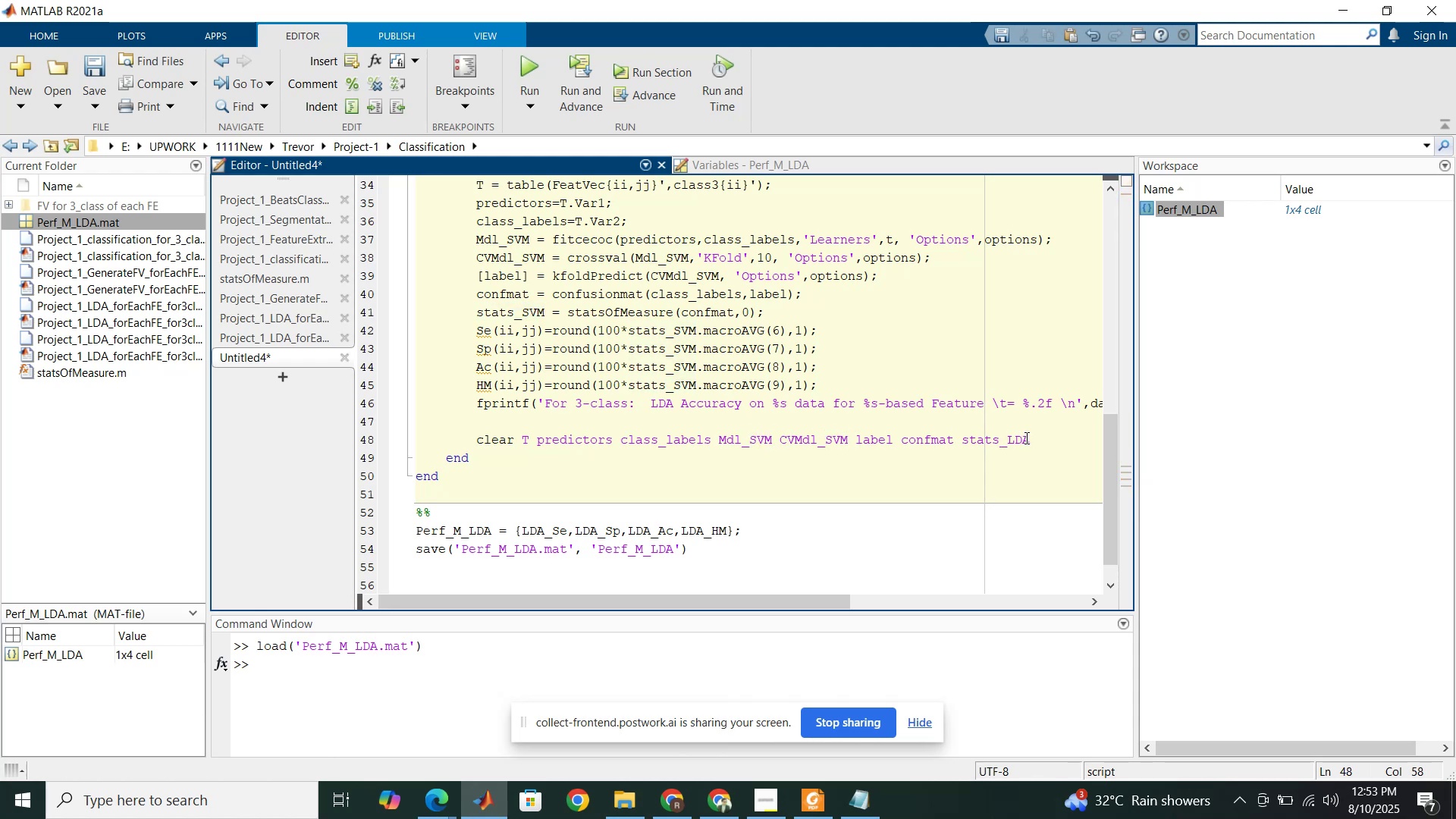 
left_click_drag(start_coordinate=[1034, 439], to_coordinate=[1008, 439])
 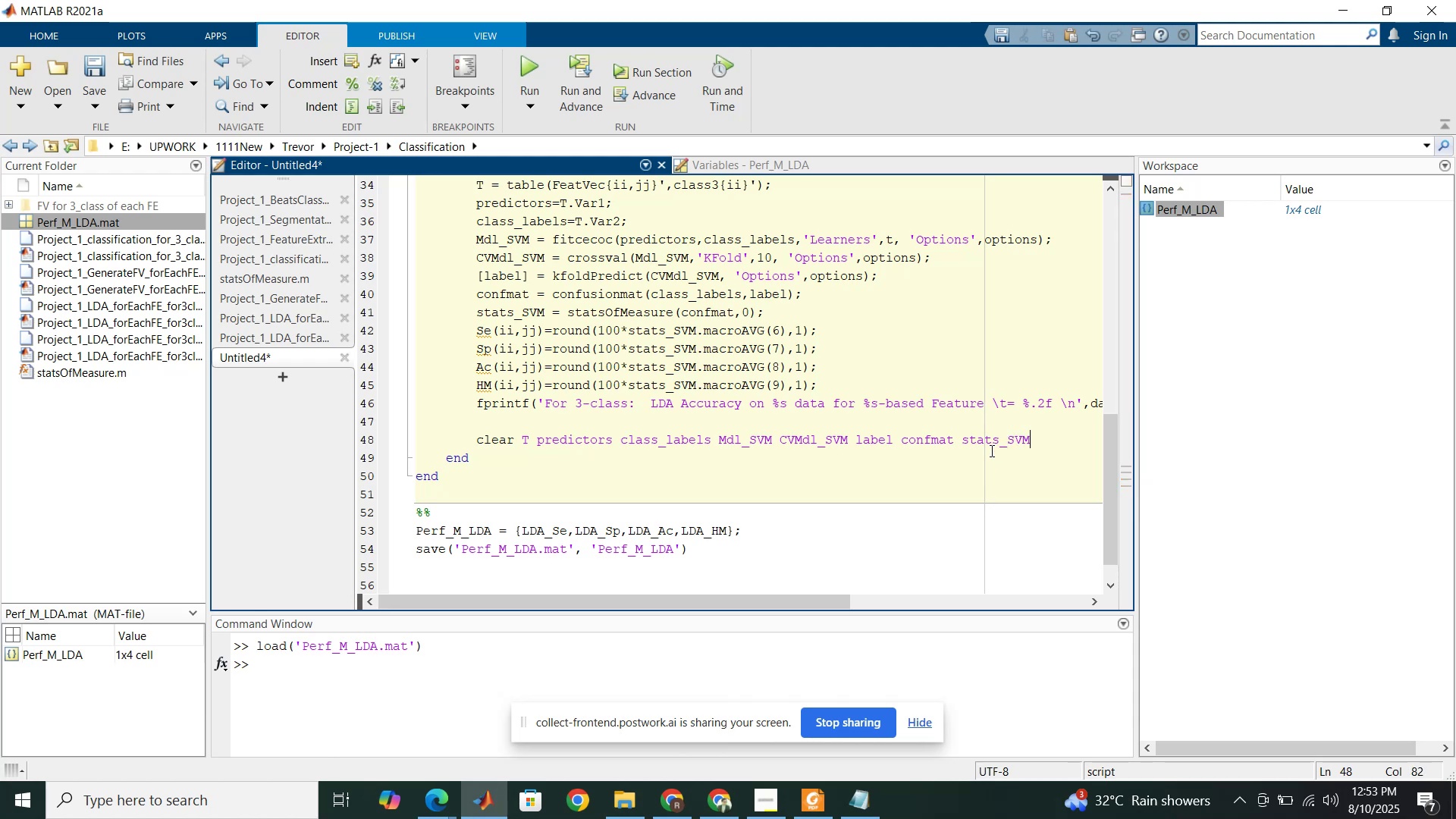 
key(Control+V)
 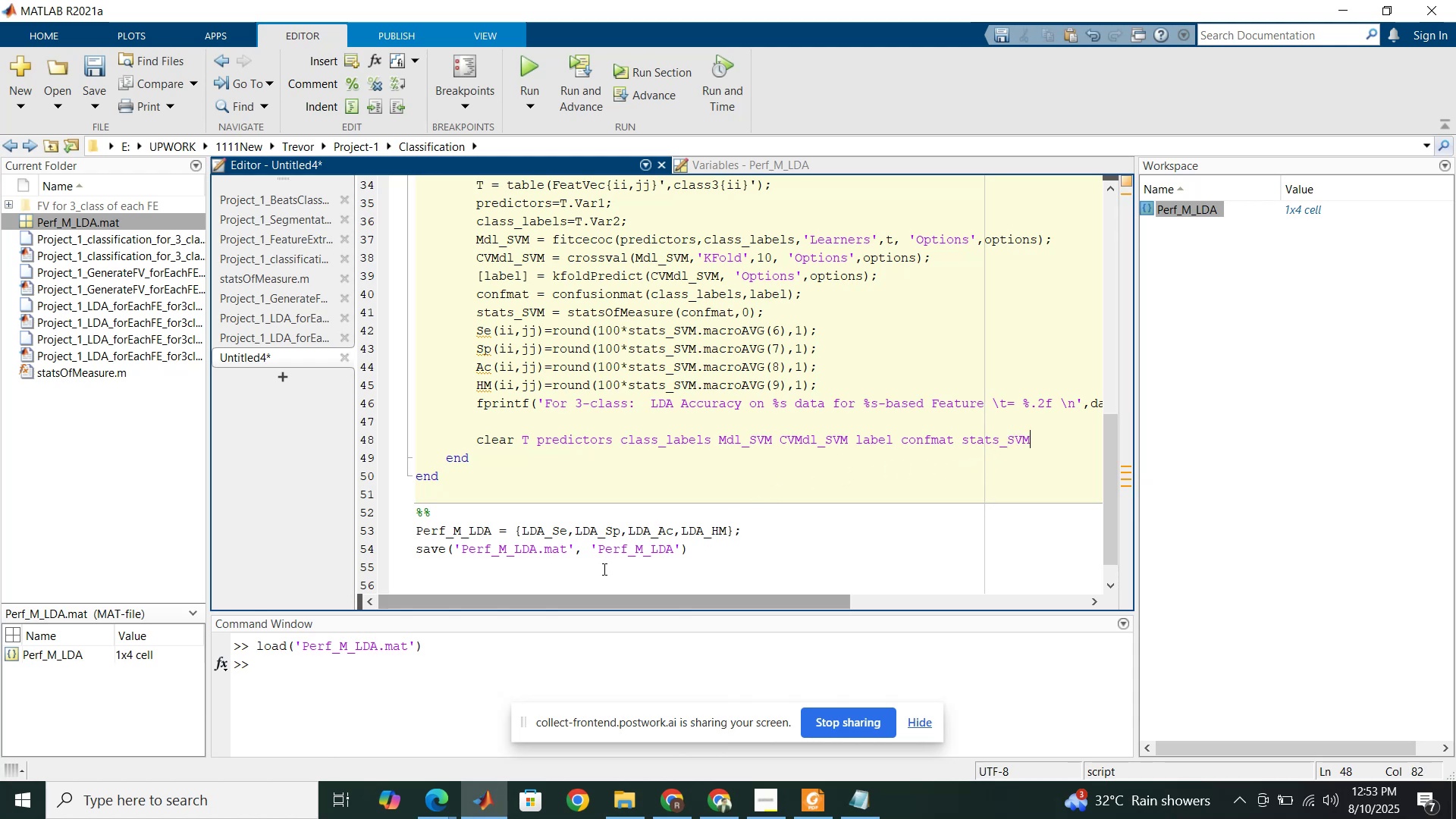 
left_click([555, 532])
 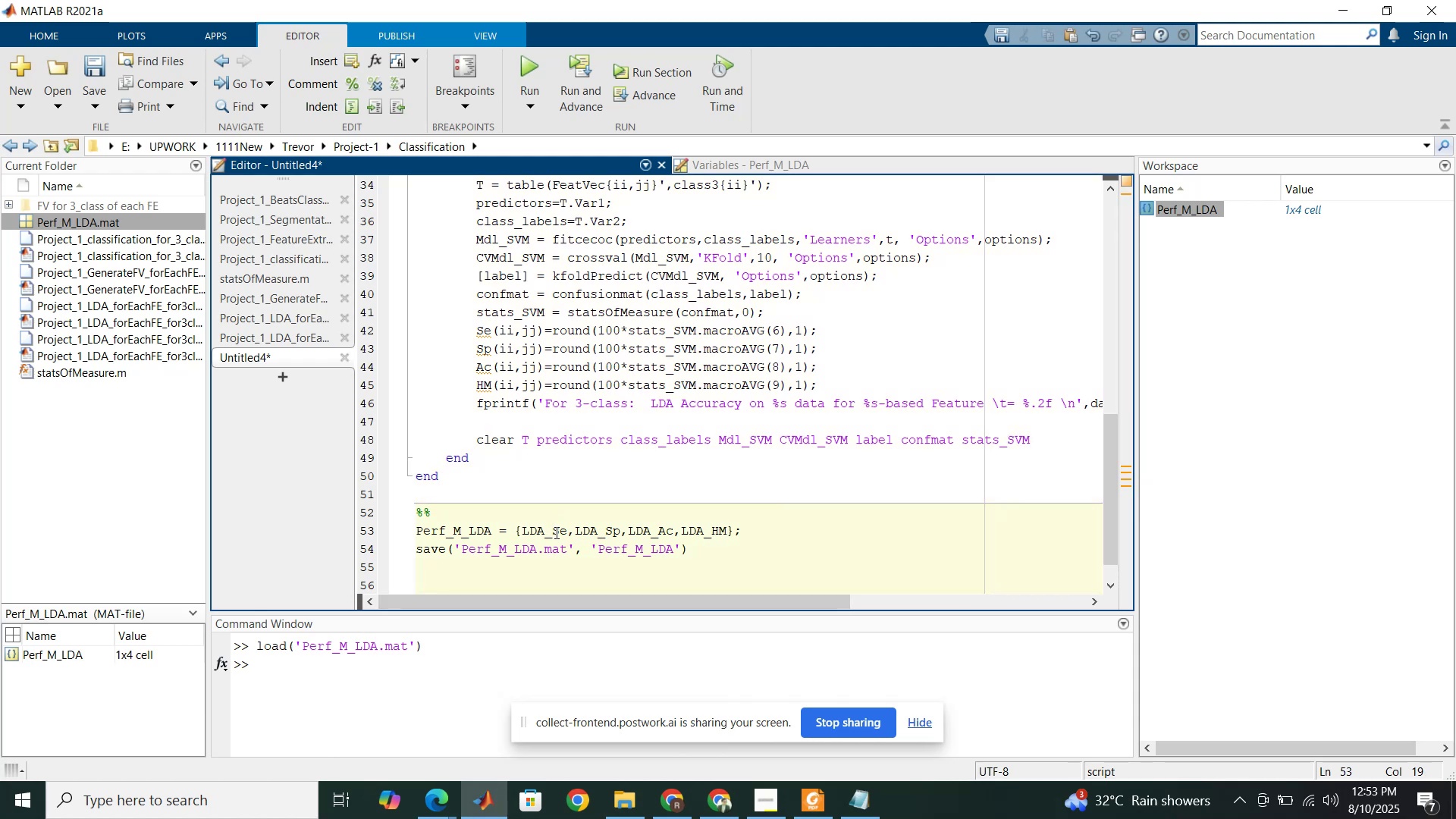 
key(Backspace)
 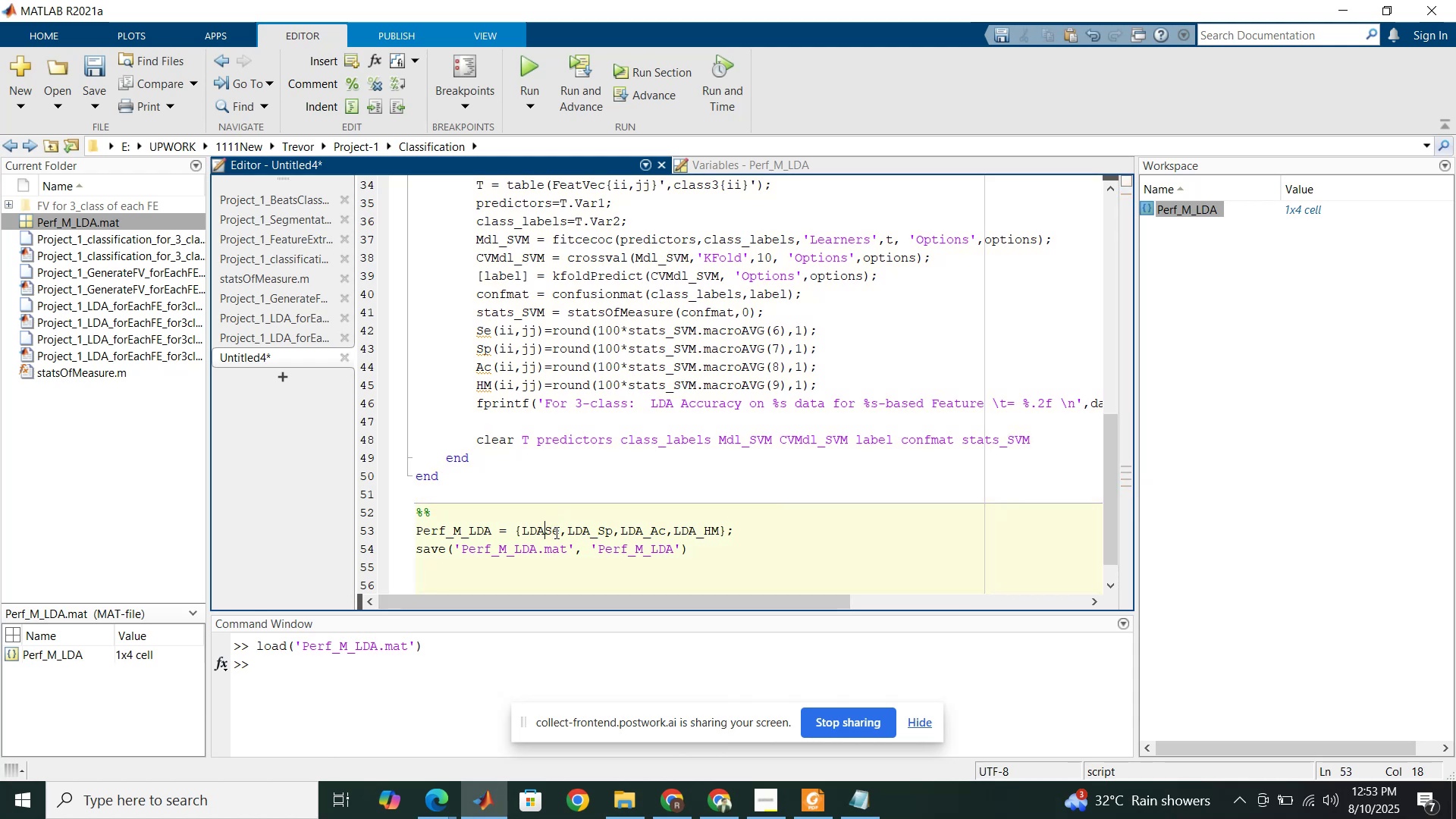 
key(Backspace)
 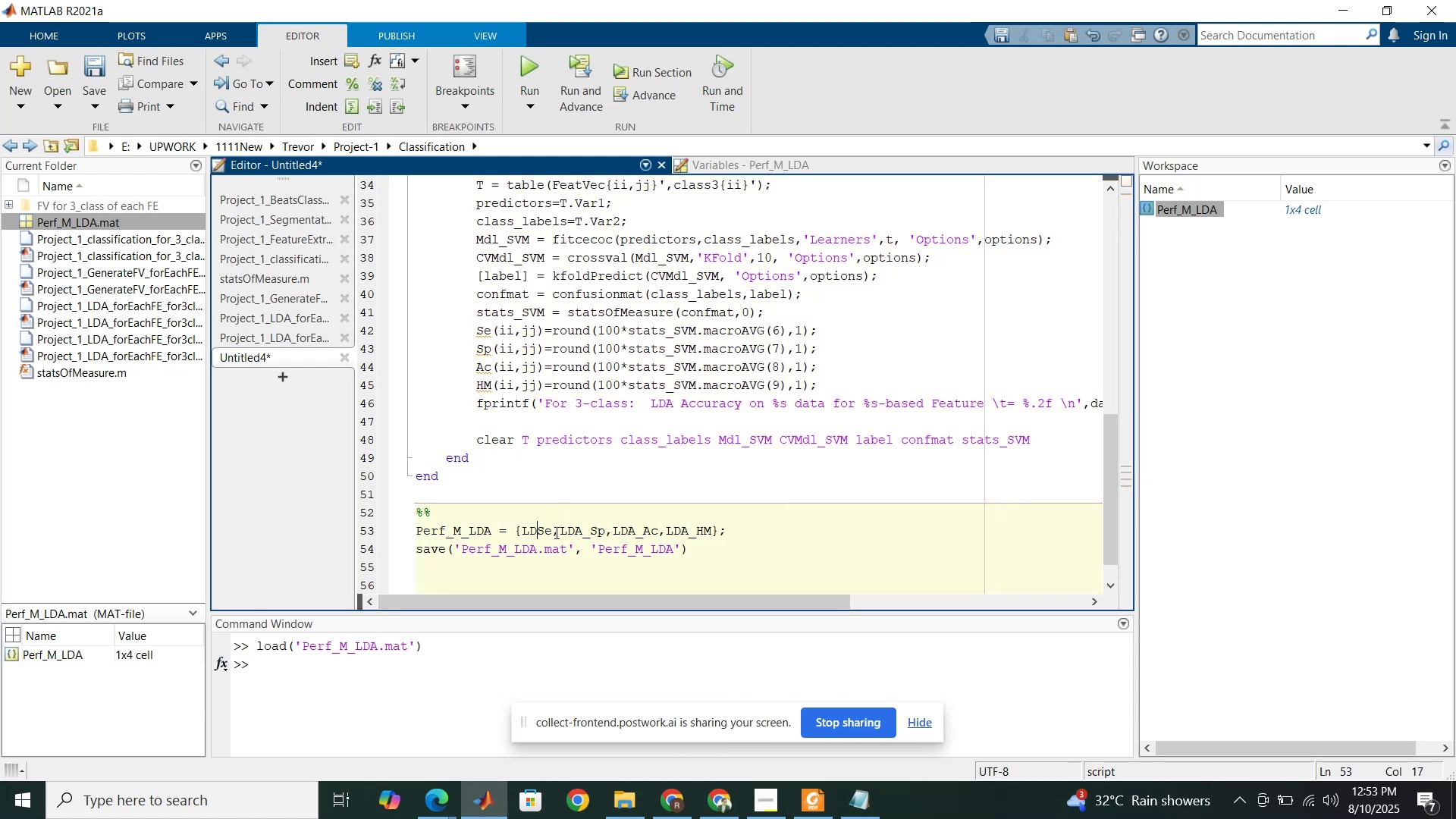 
key(Backspace)
 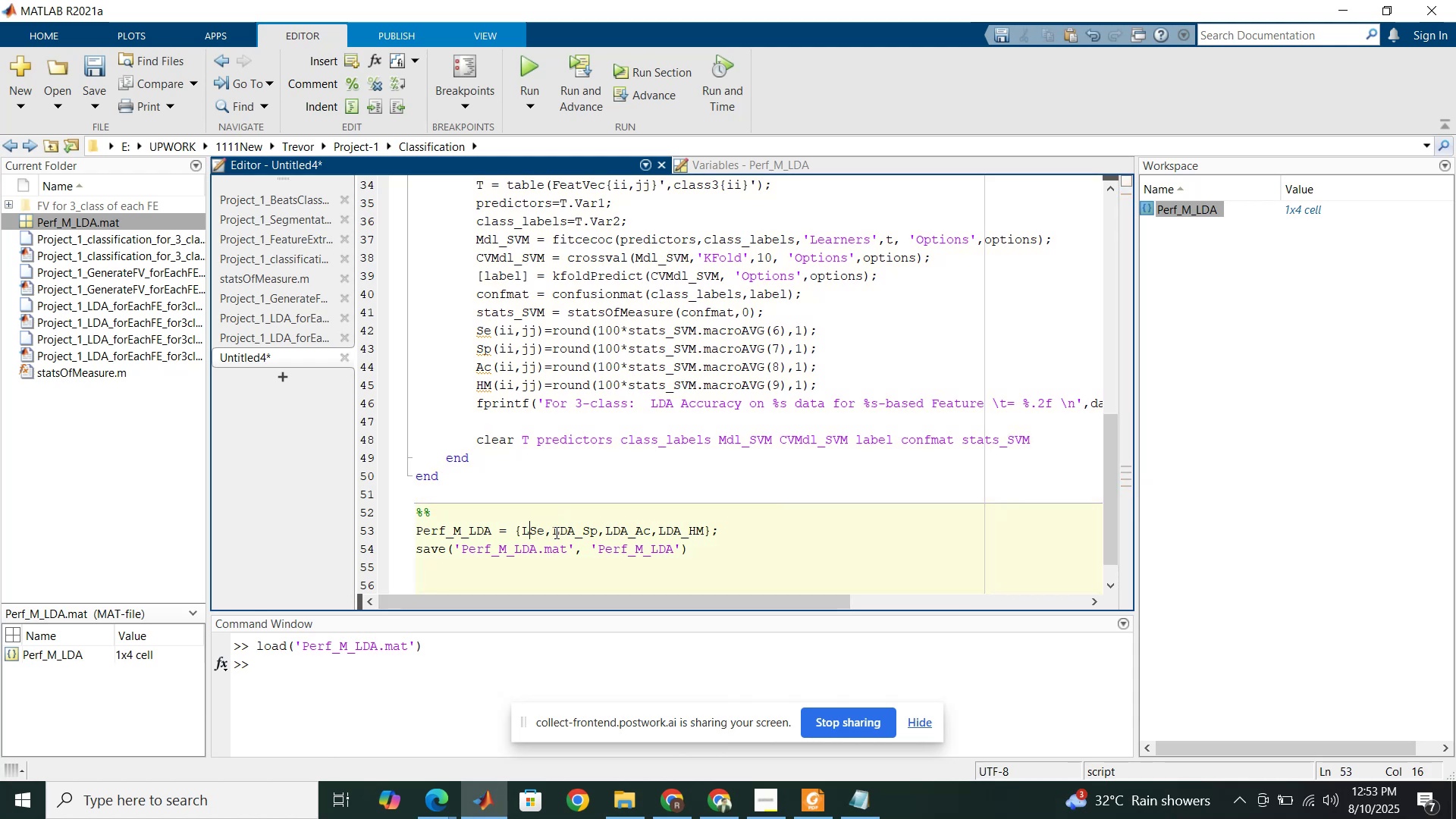 
key(Backspace)
 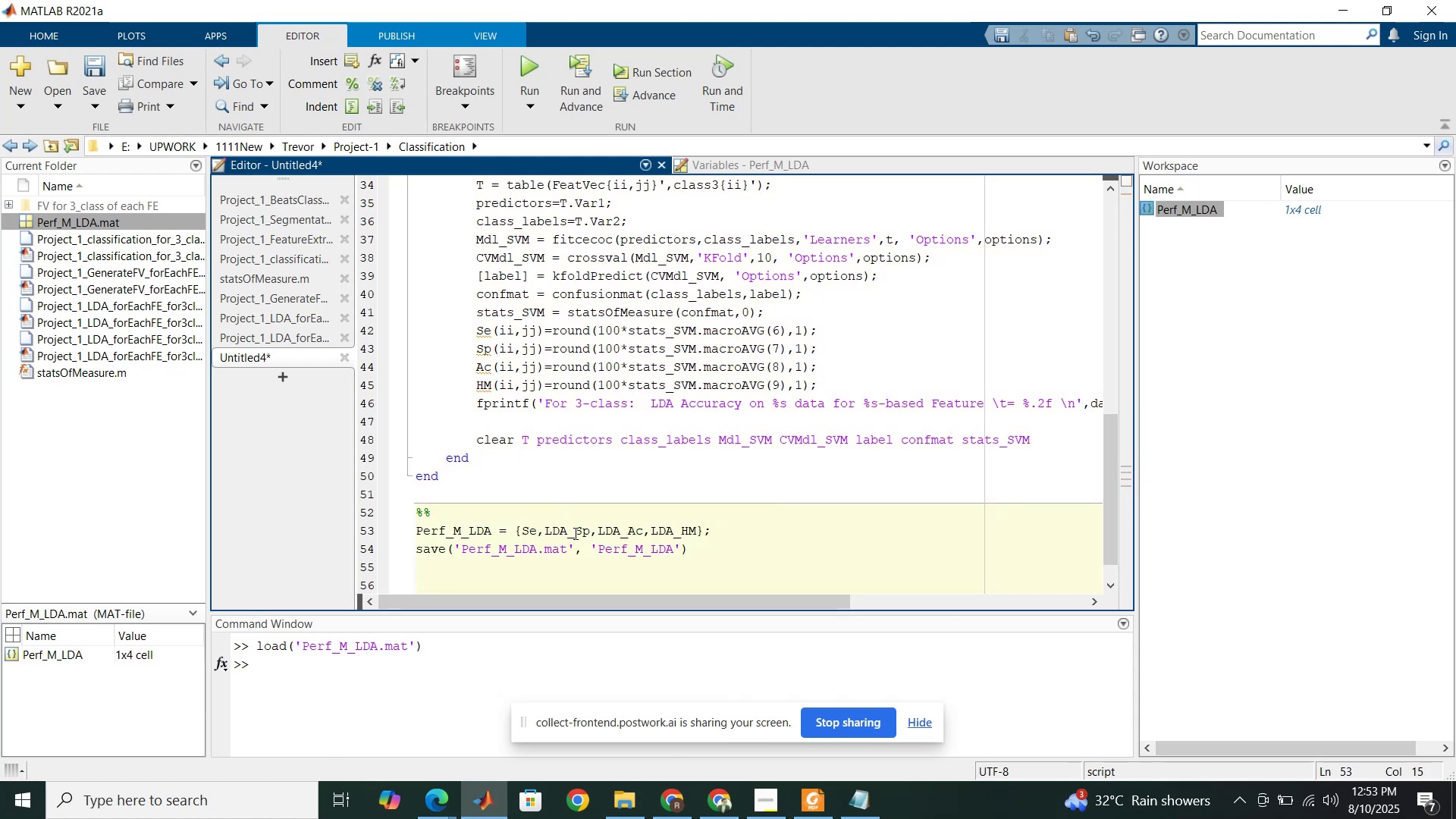 
left_click([574, 533])
 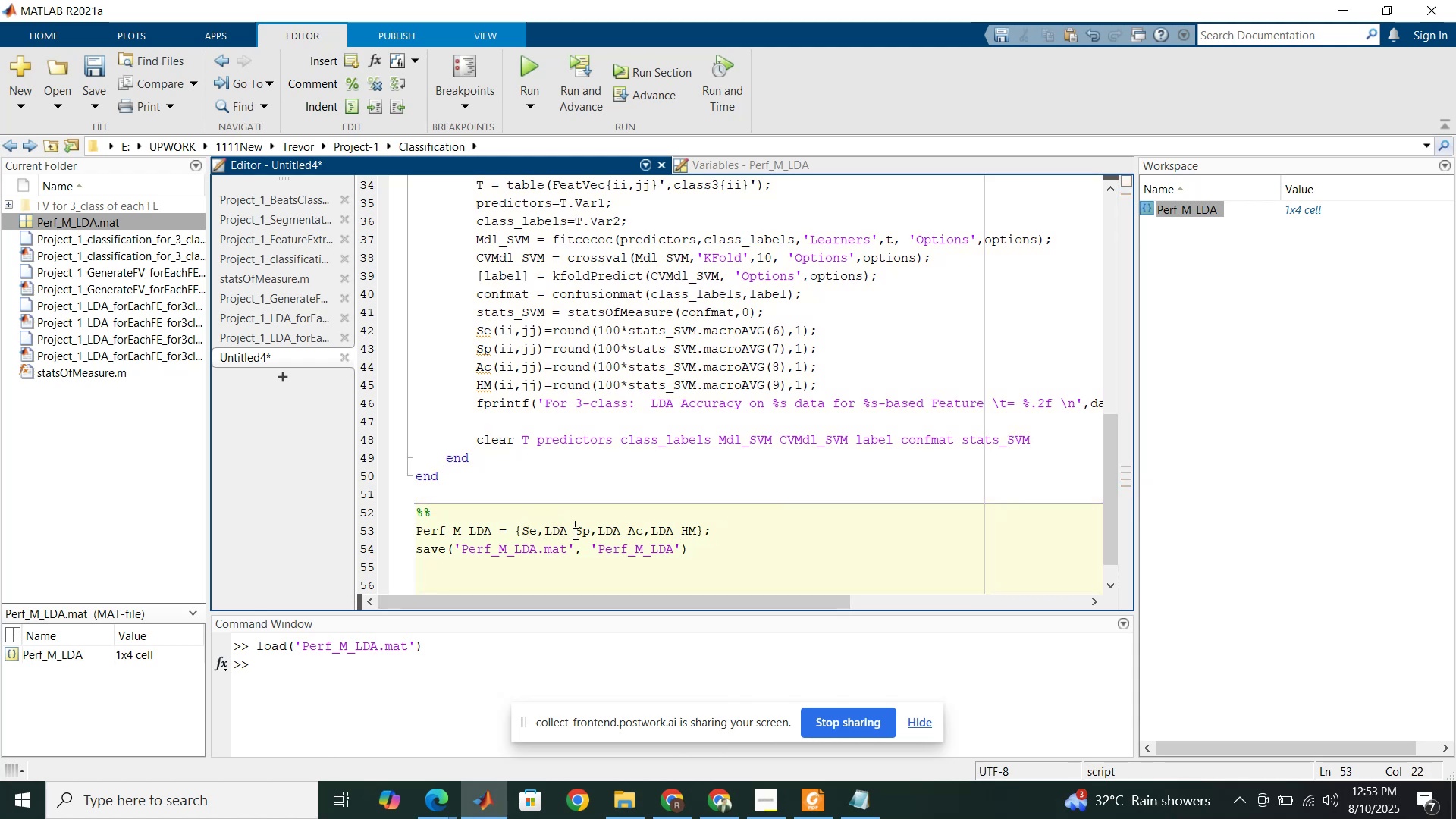 
key(Backspace)
 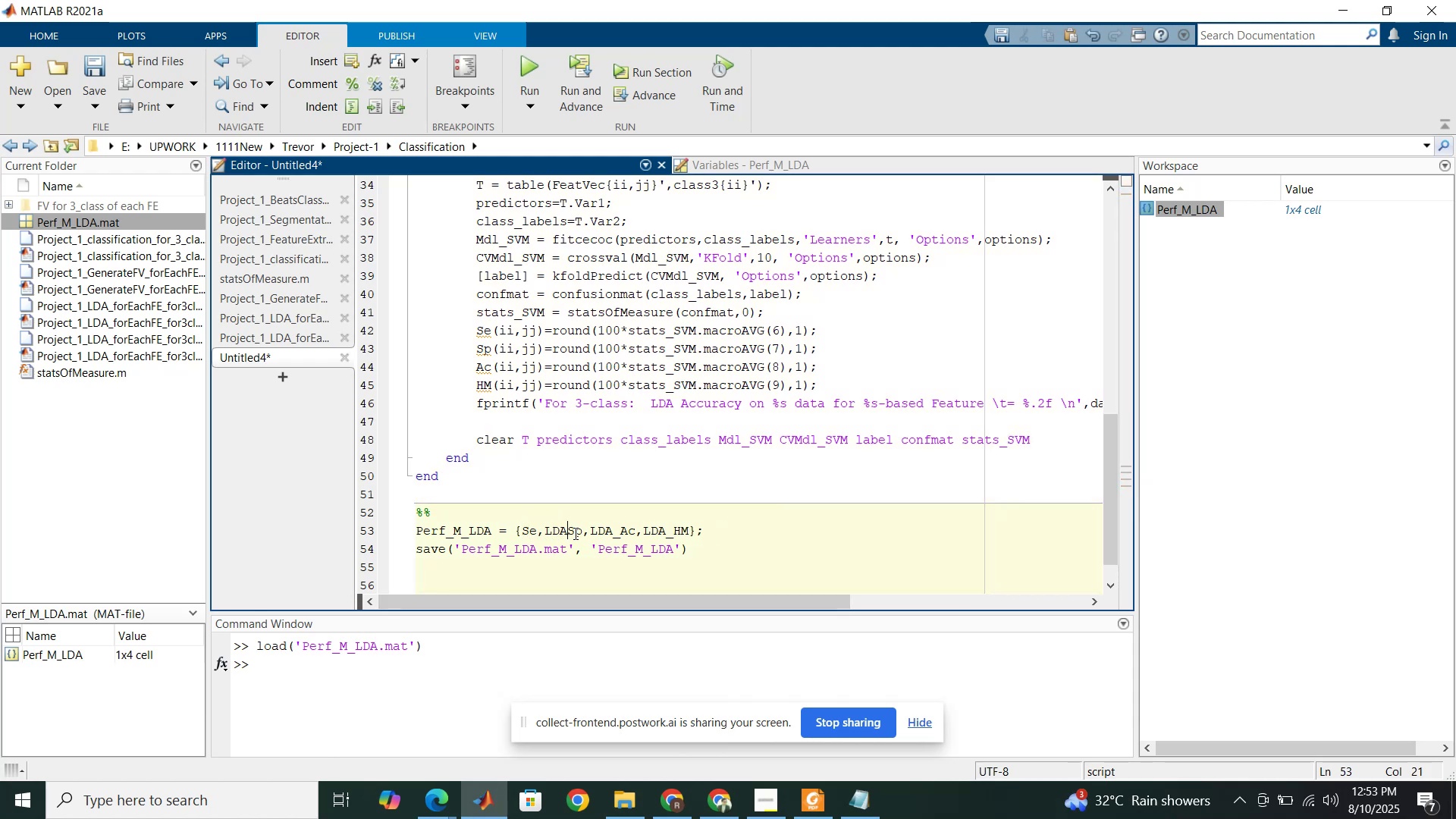 
key(Backspace)
 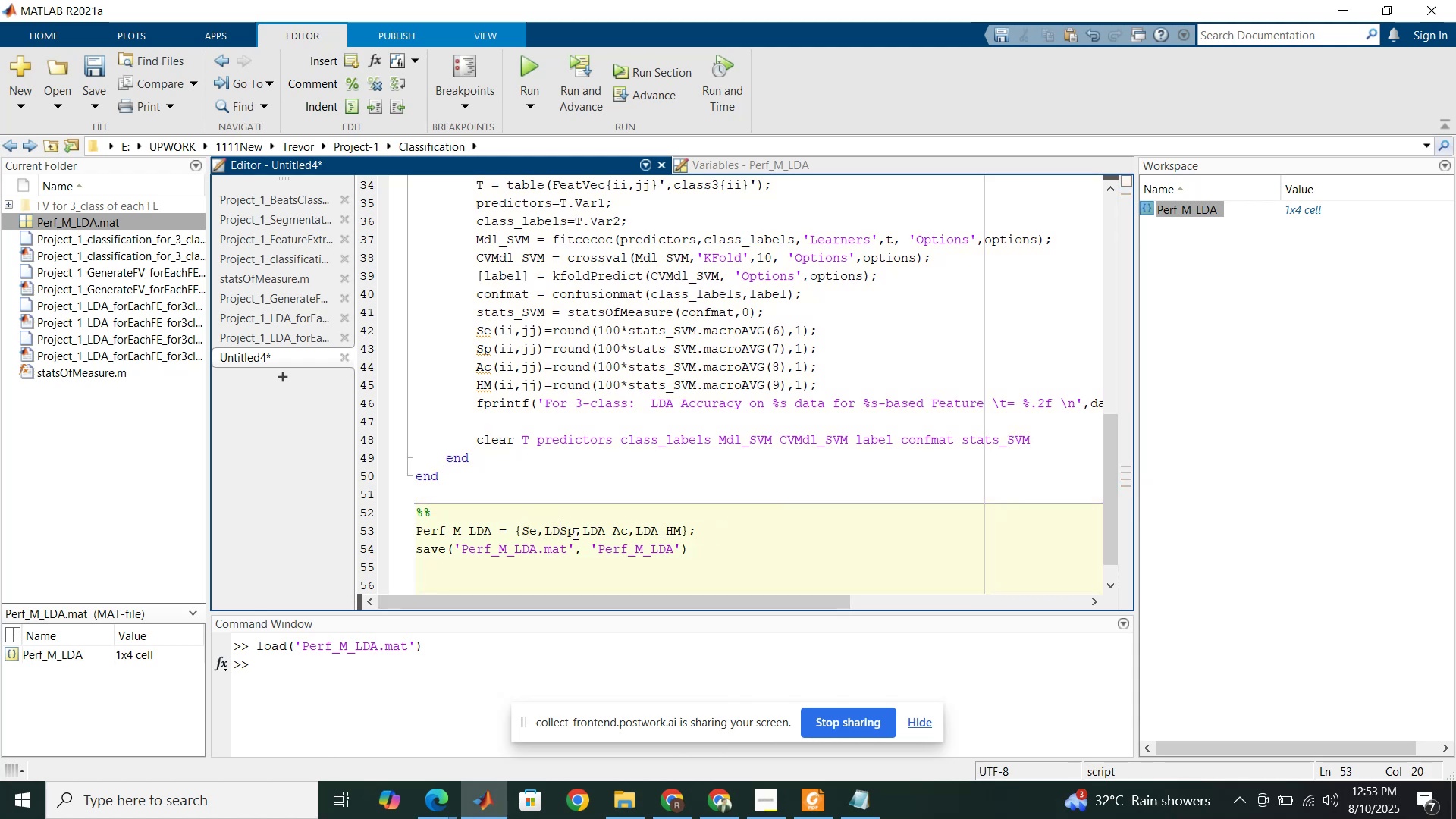 
key(Backspace)
 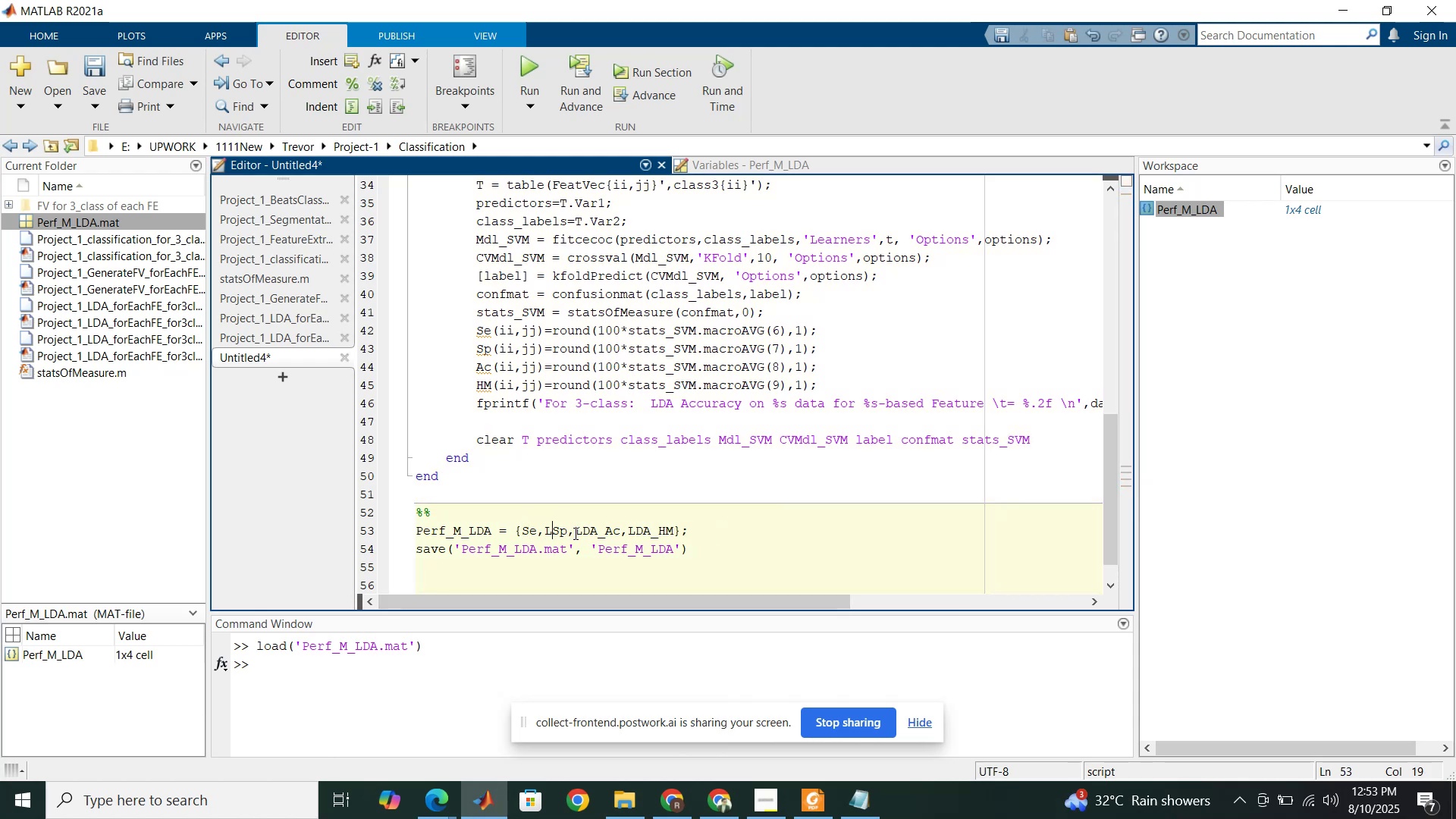 
key(Backspace)
 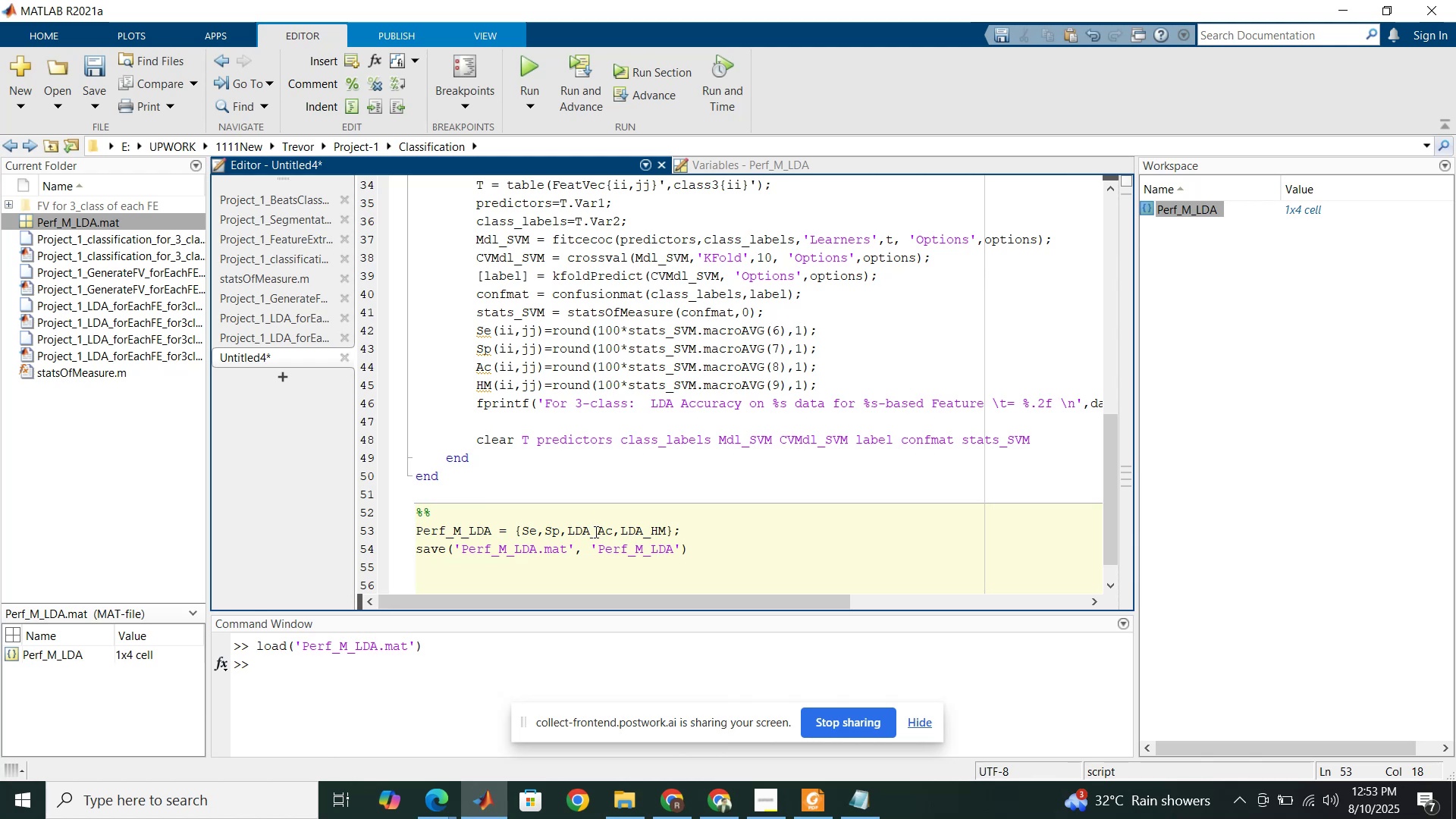 
left_click([595, 532])
 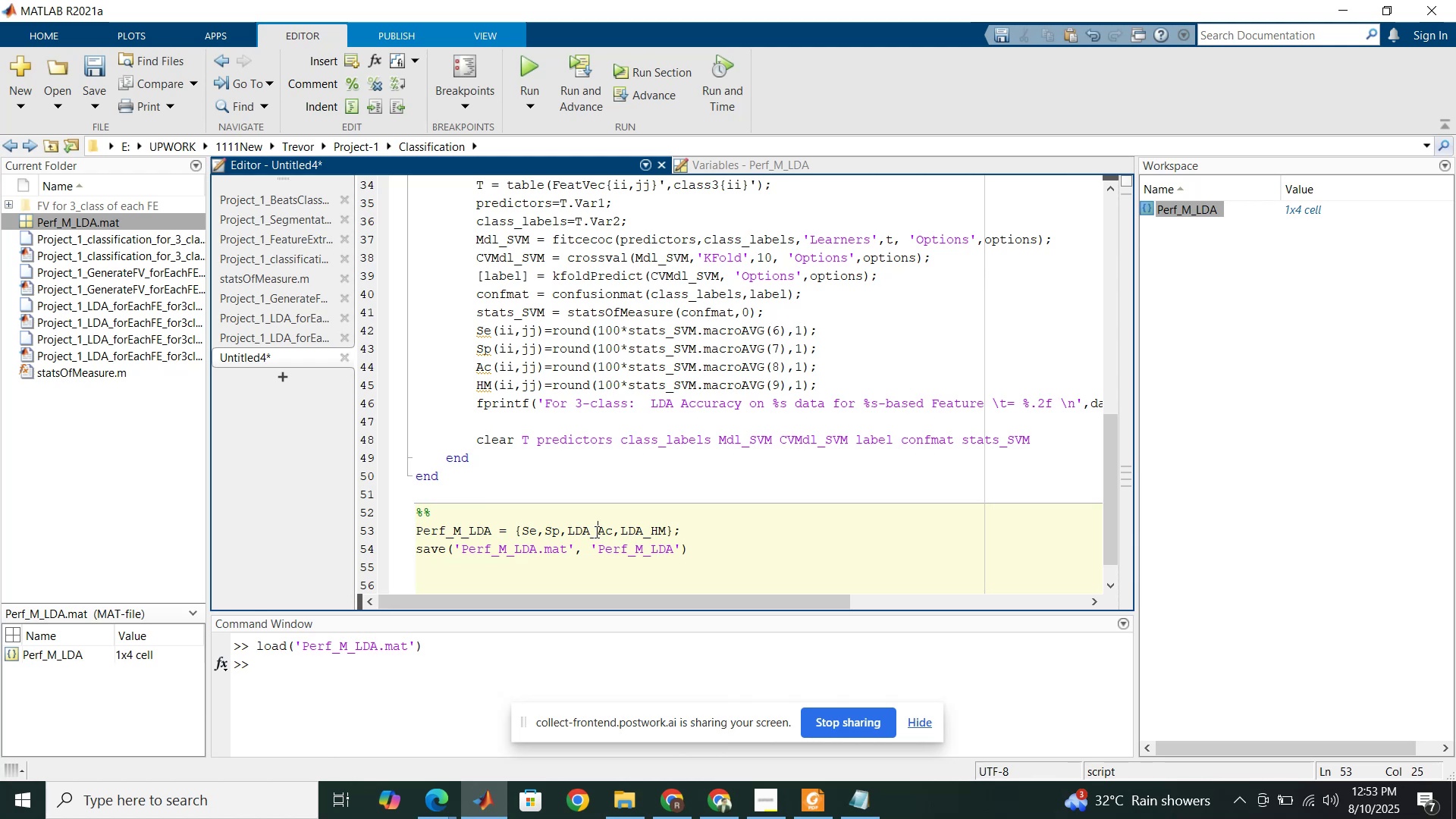 
key(Backspace)
 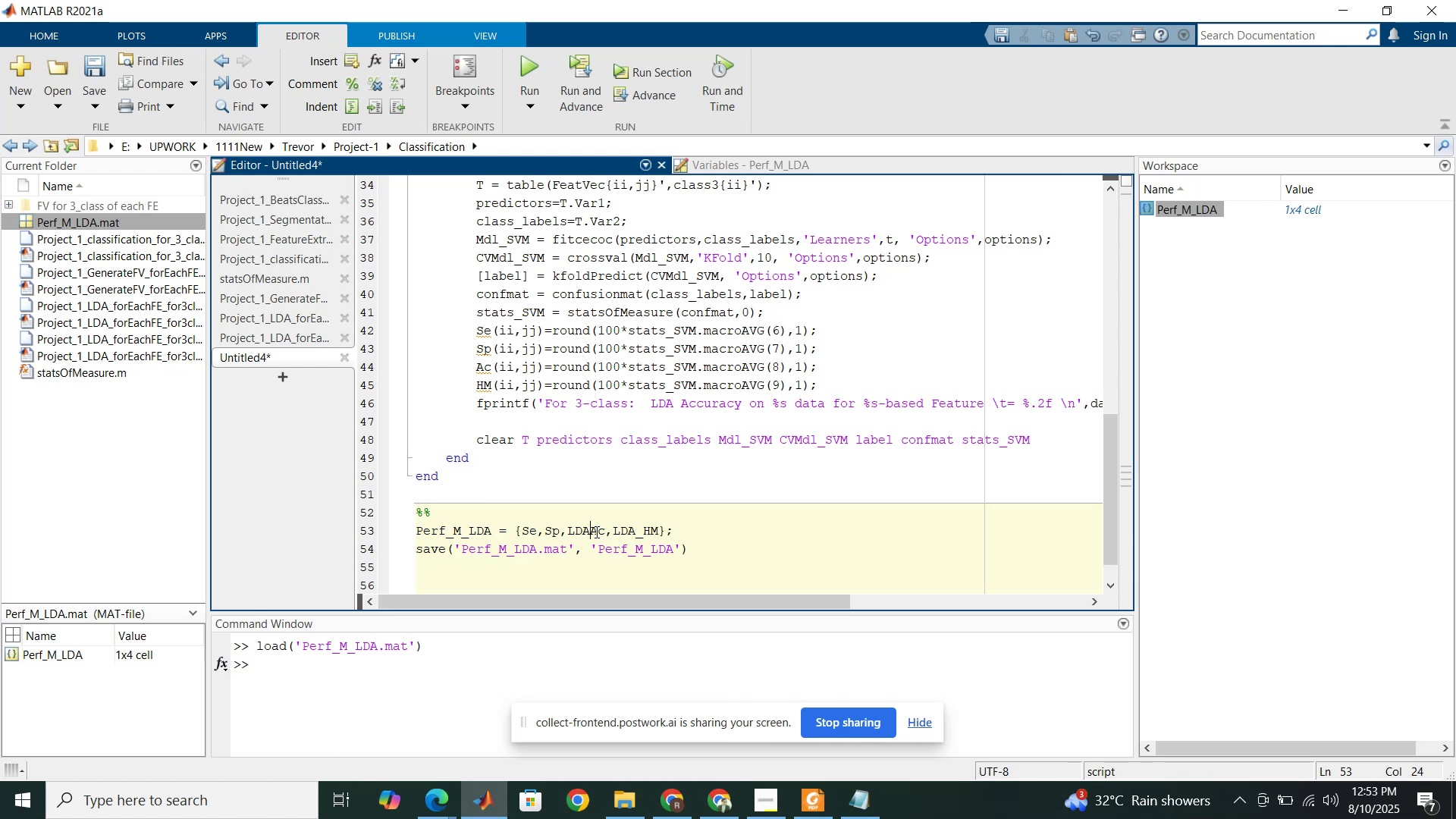 
key(Backspace)
 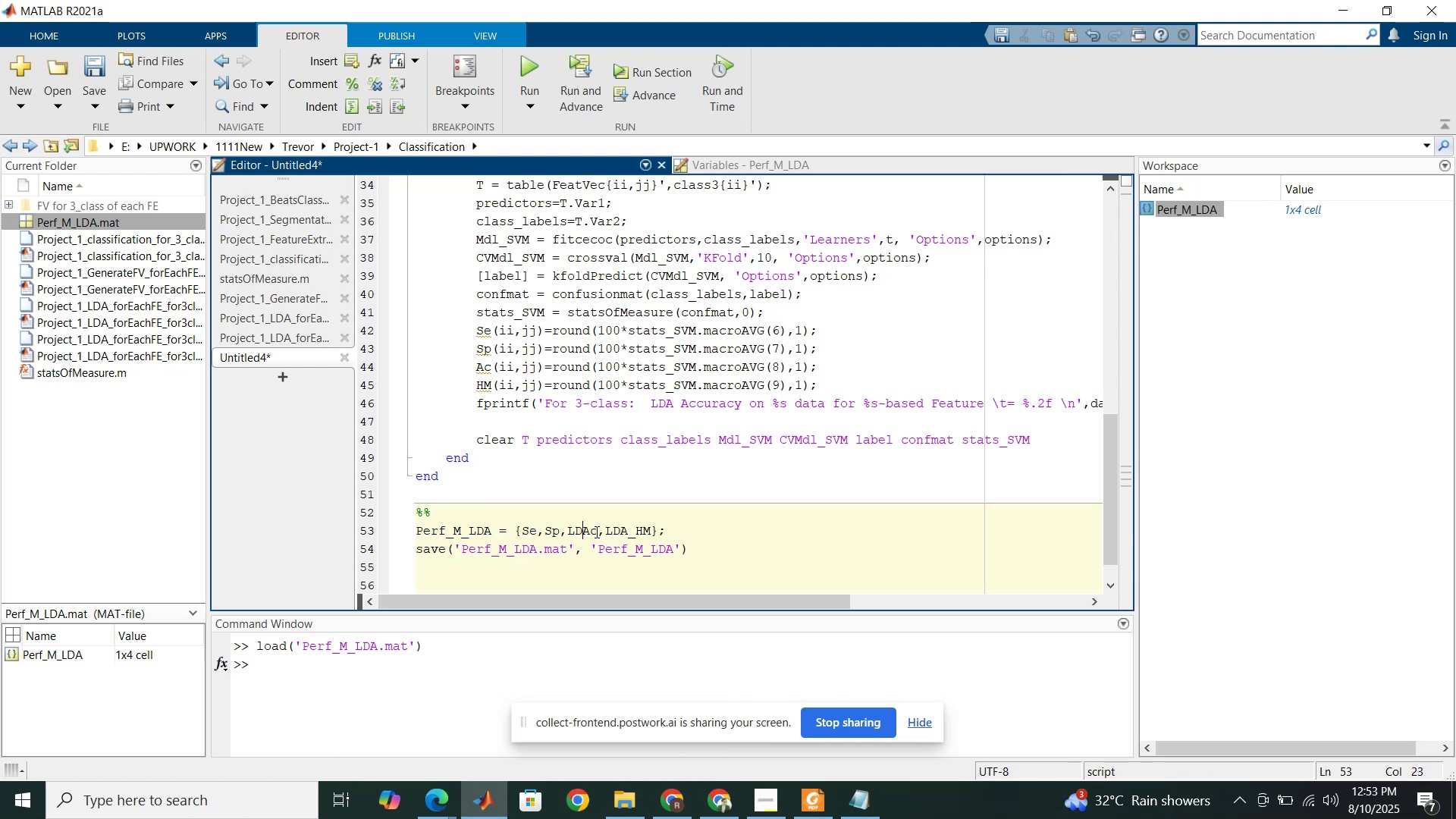 
key(Backspace)
 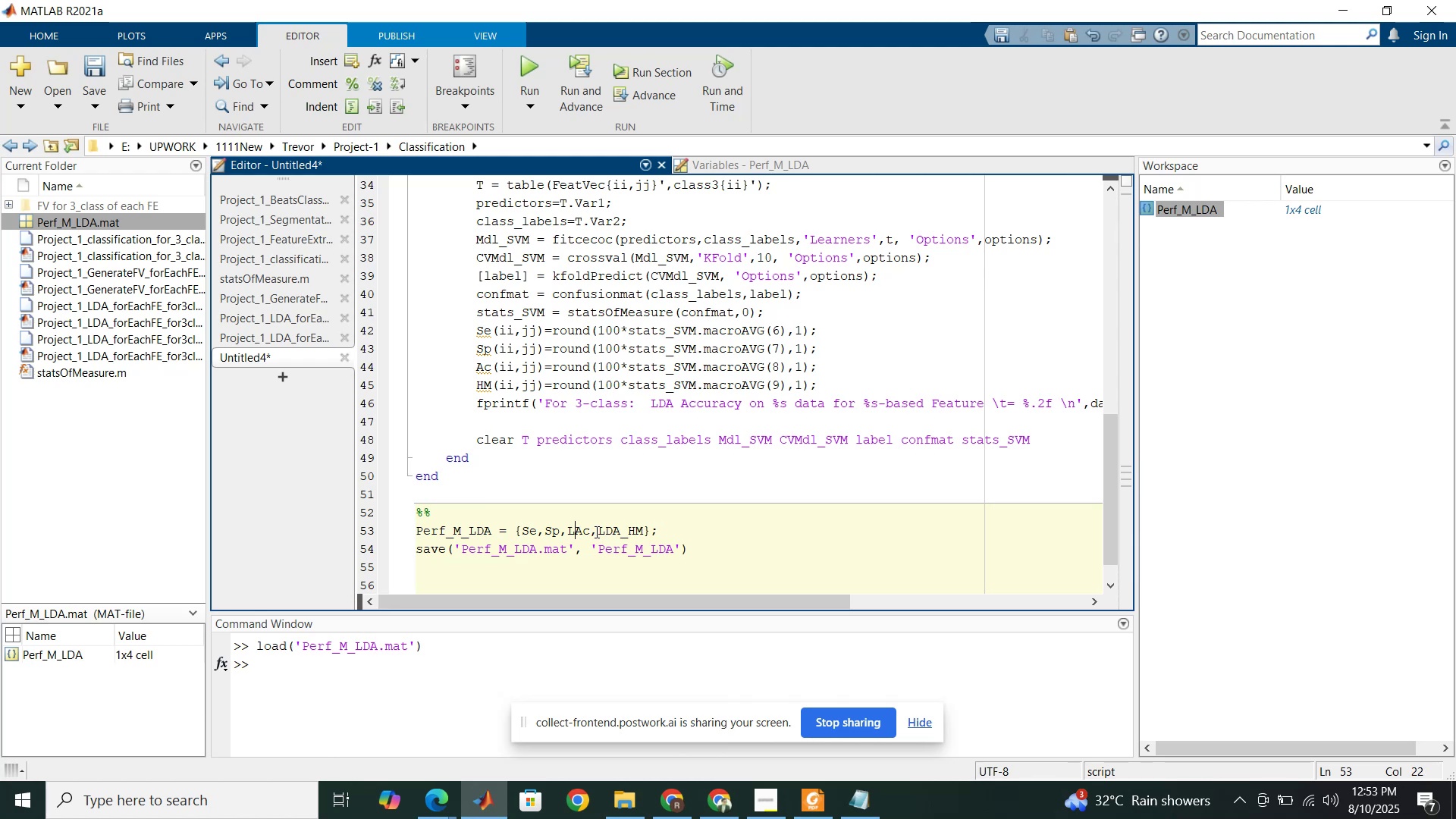 
key(Backspace)
 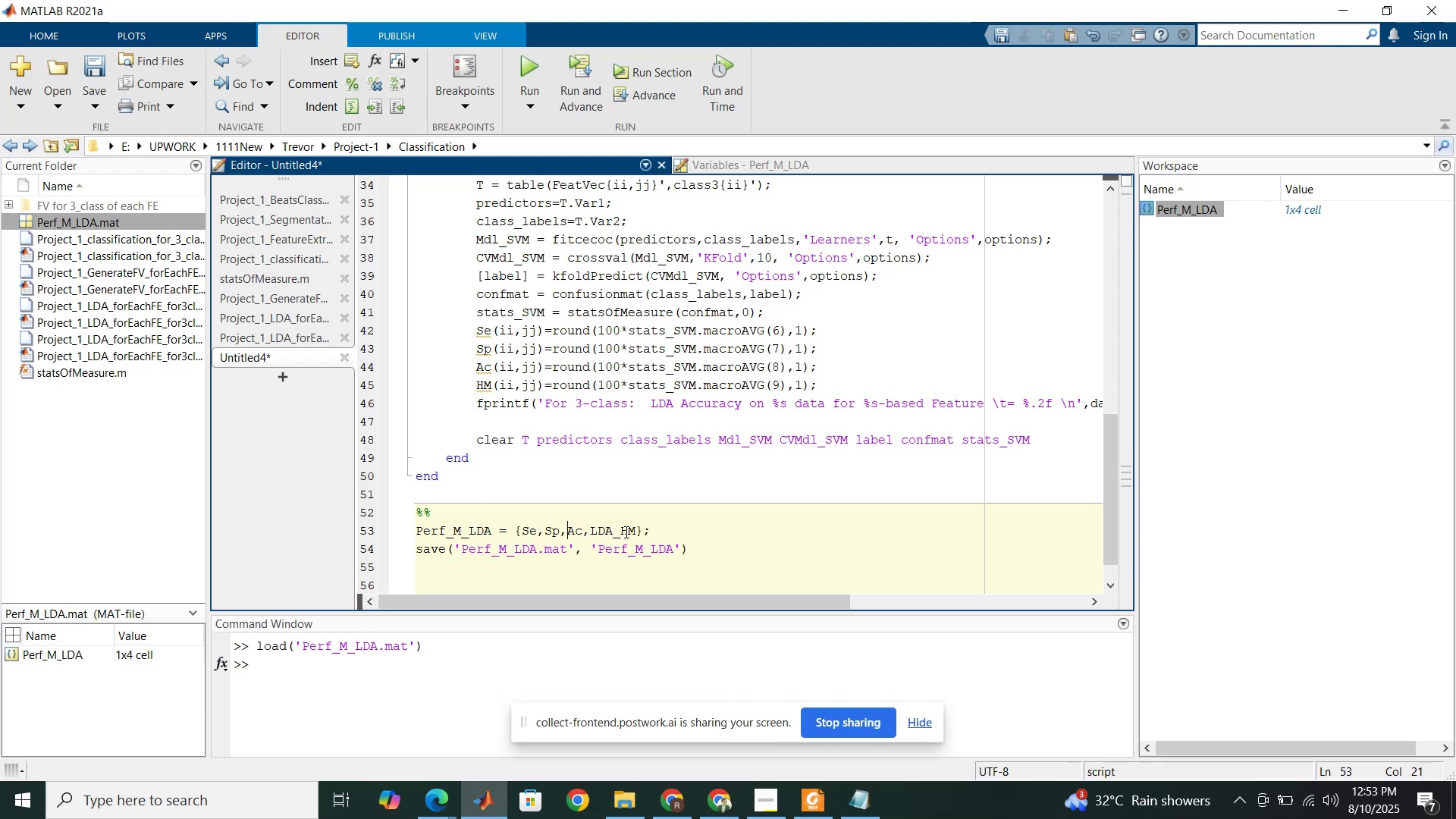 
left_click([623, 532])
 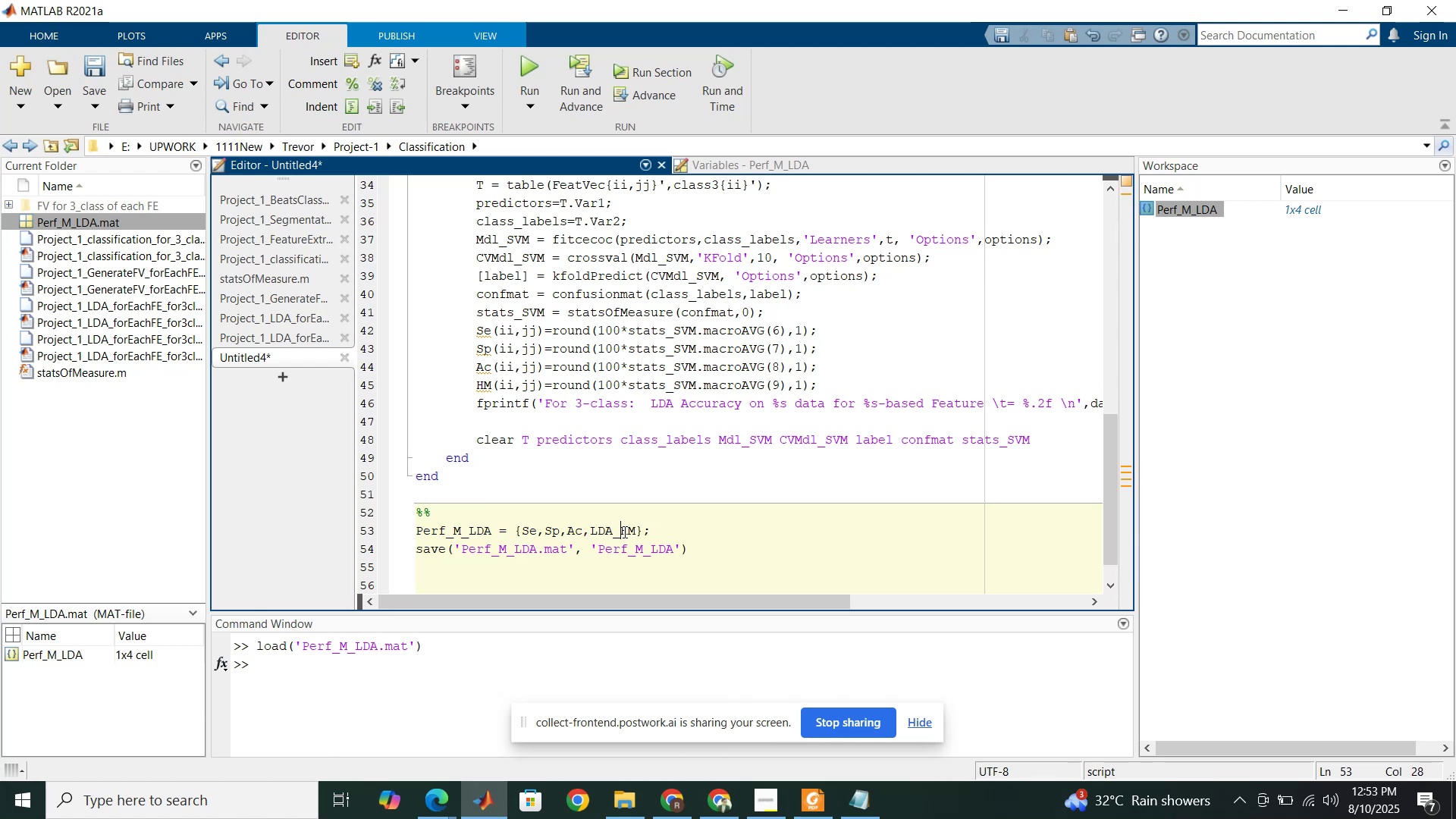 
key(Backspace)
 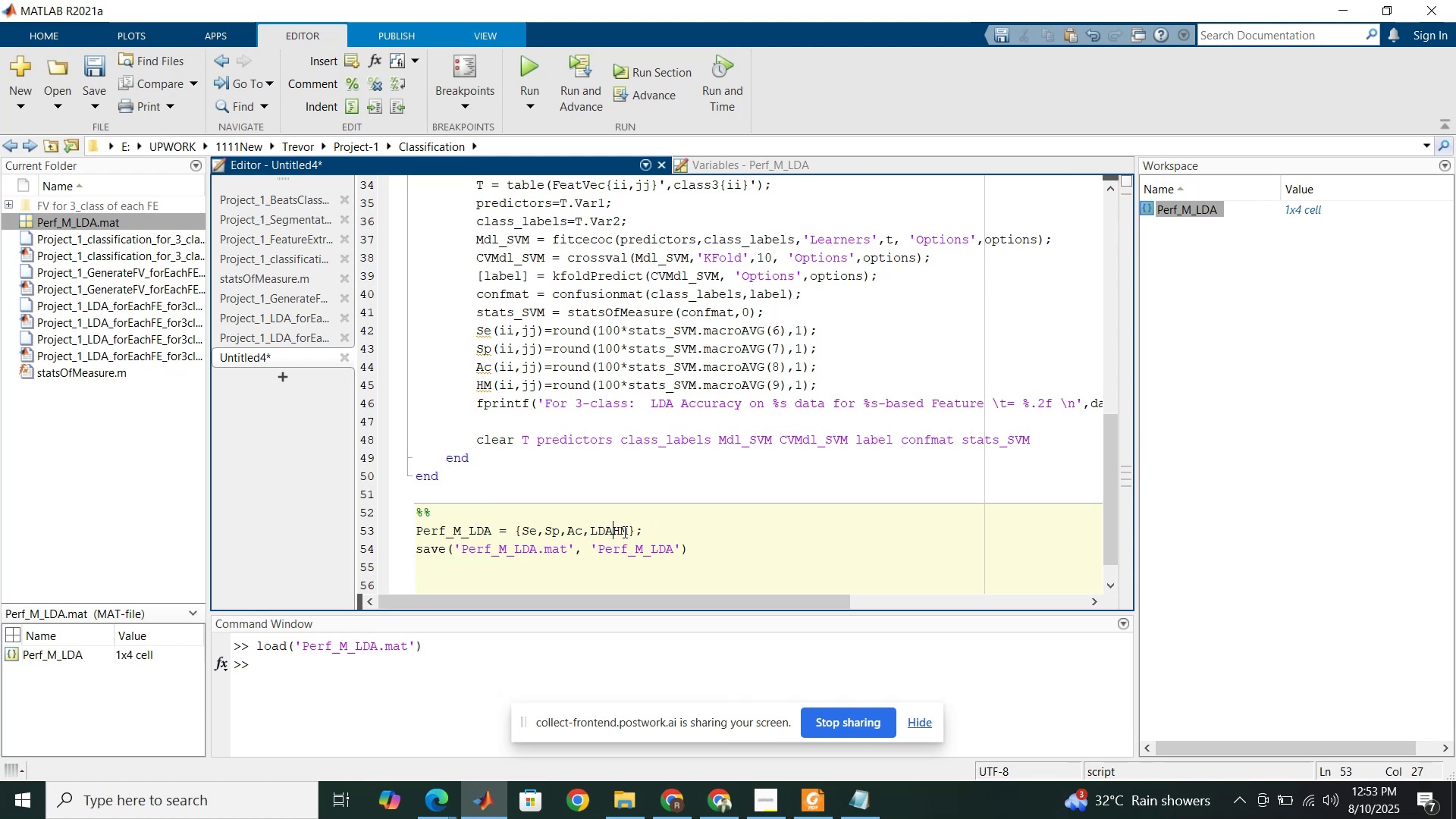 
key(Backspace)
 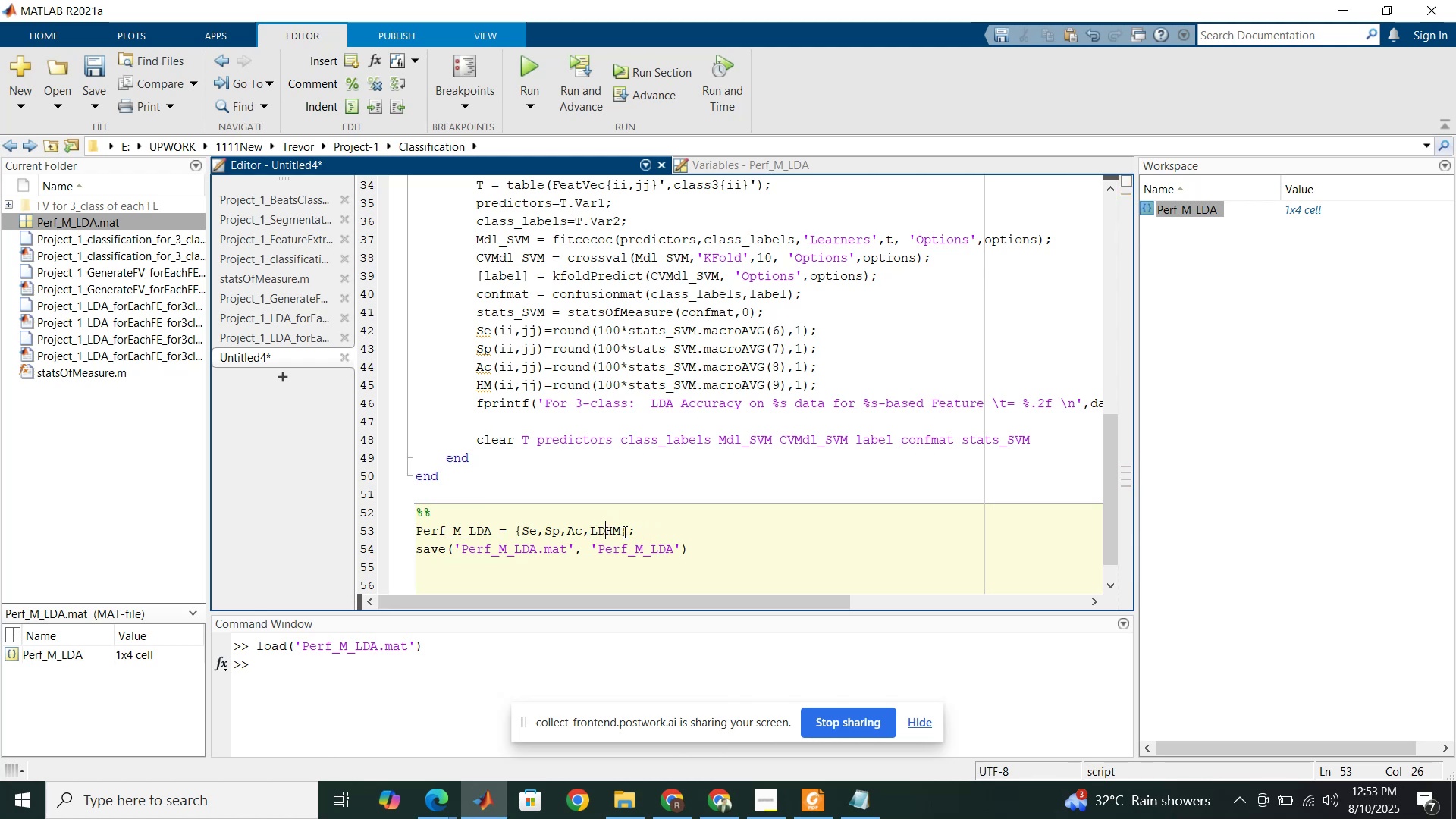 
key(Backspace)
 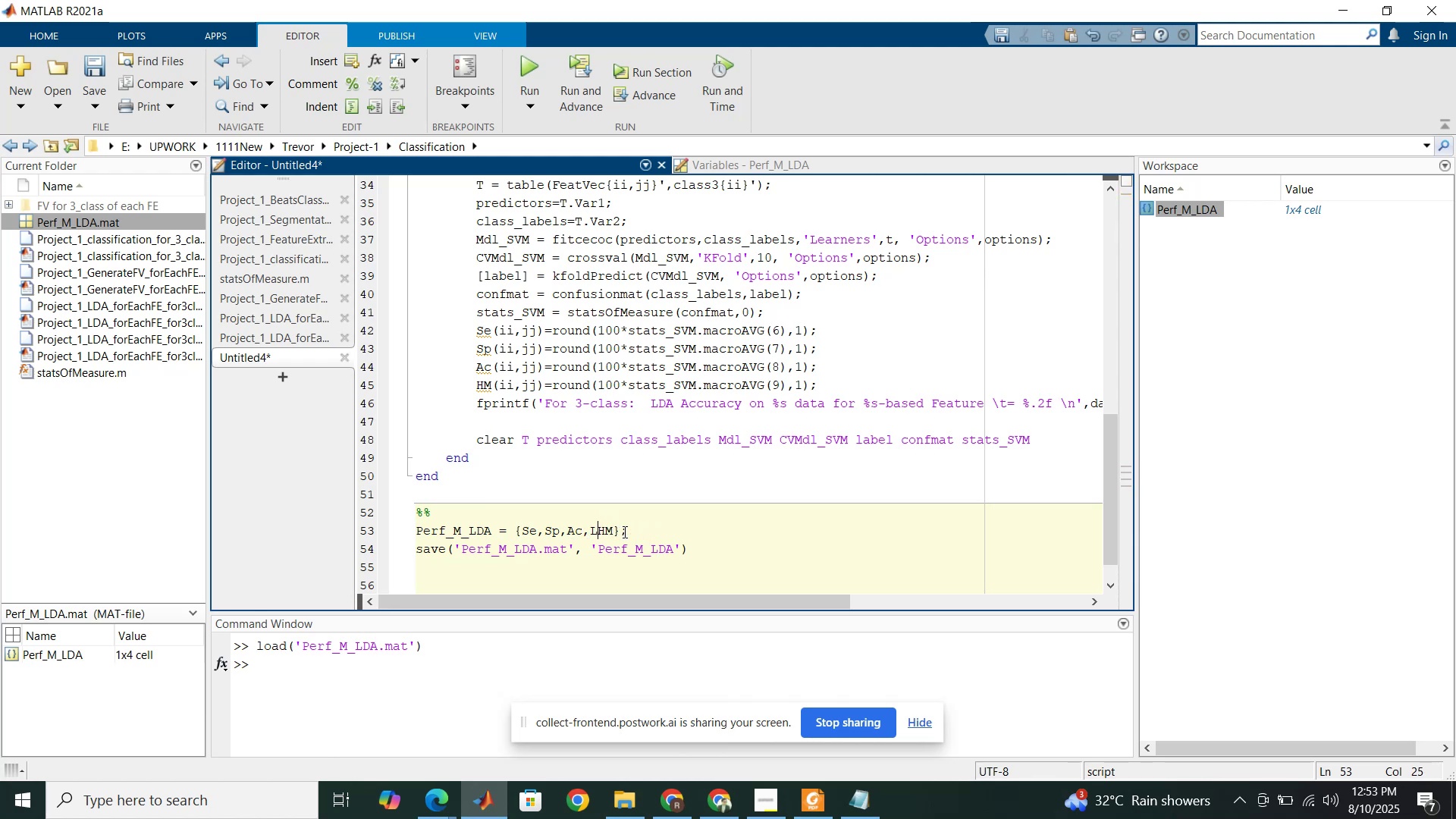 
key(Backspace)
 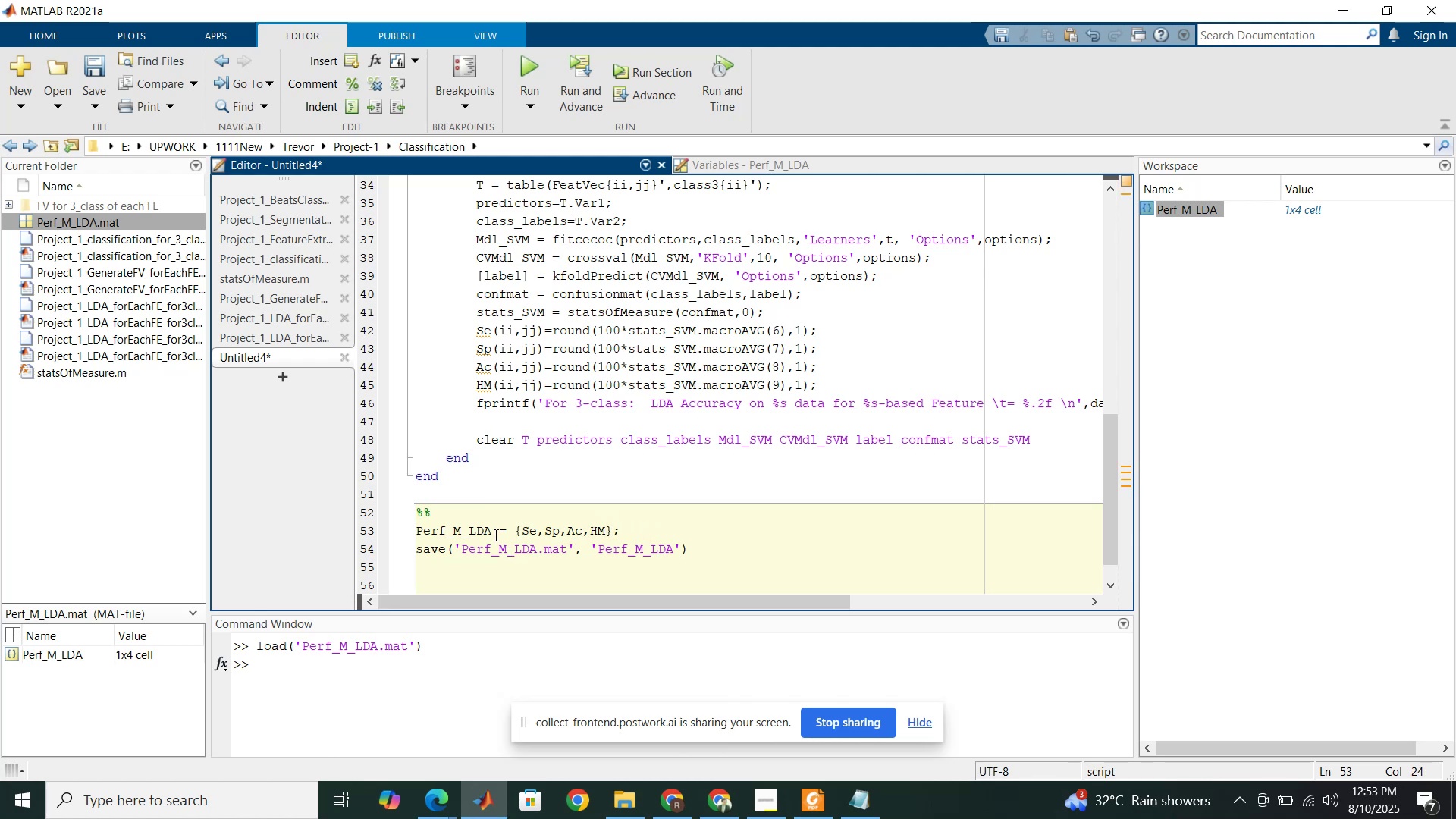 
wait(5.22)
 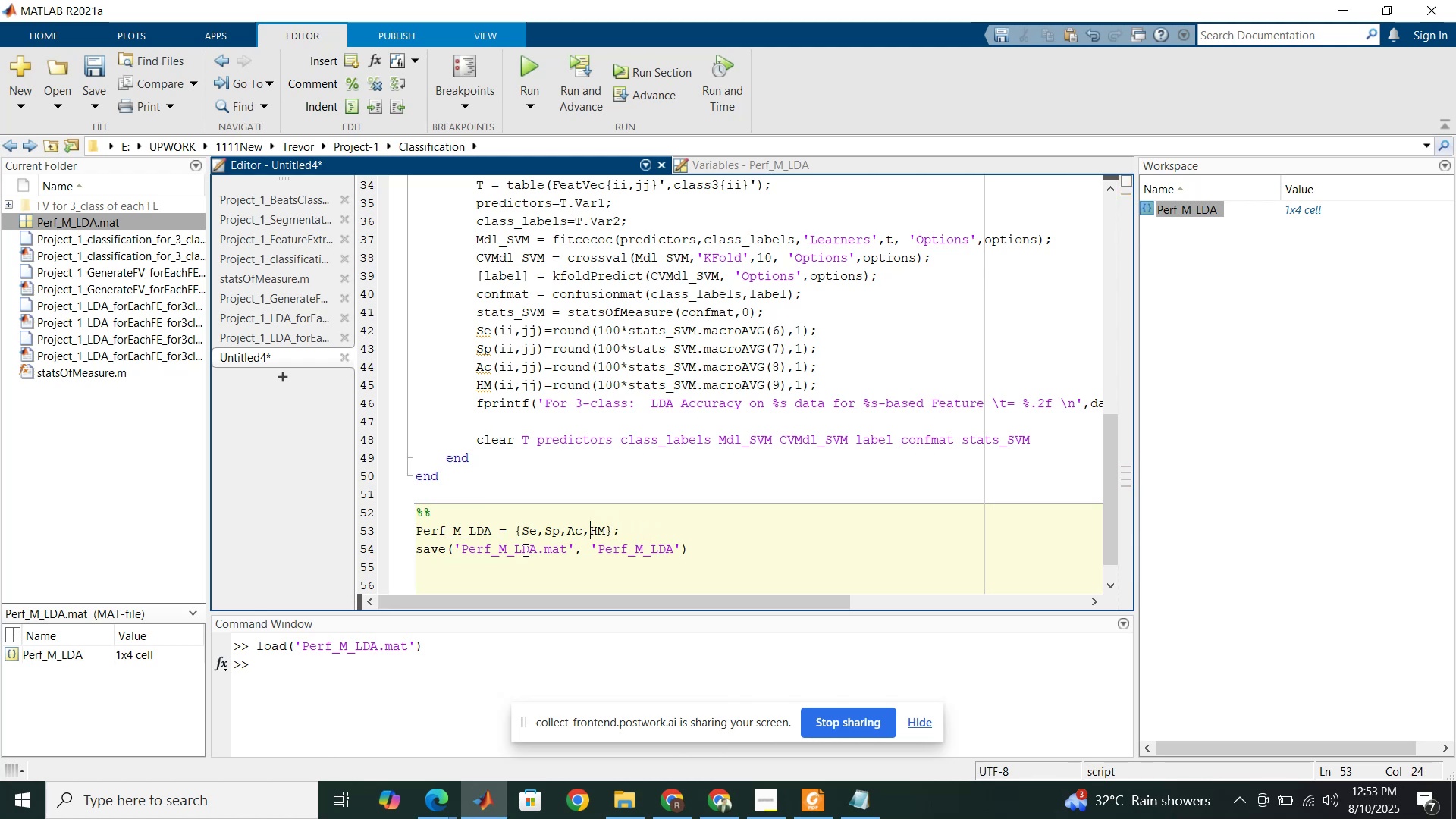 
left_click([491, 528])
 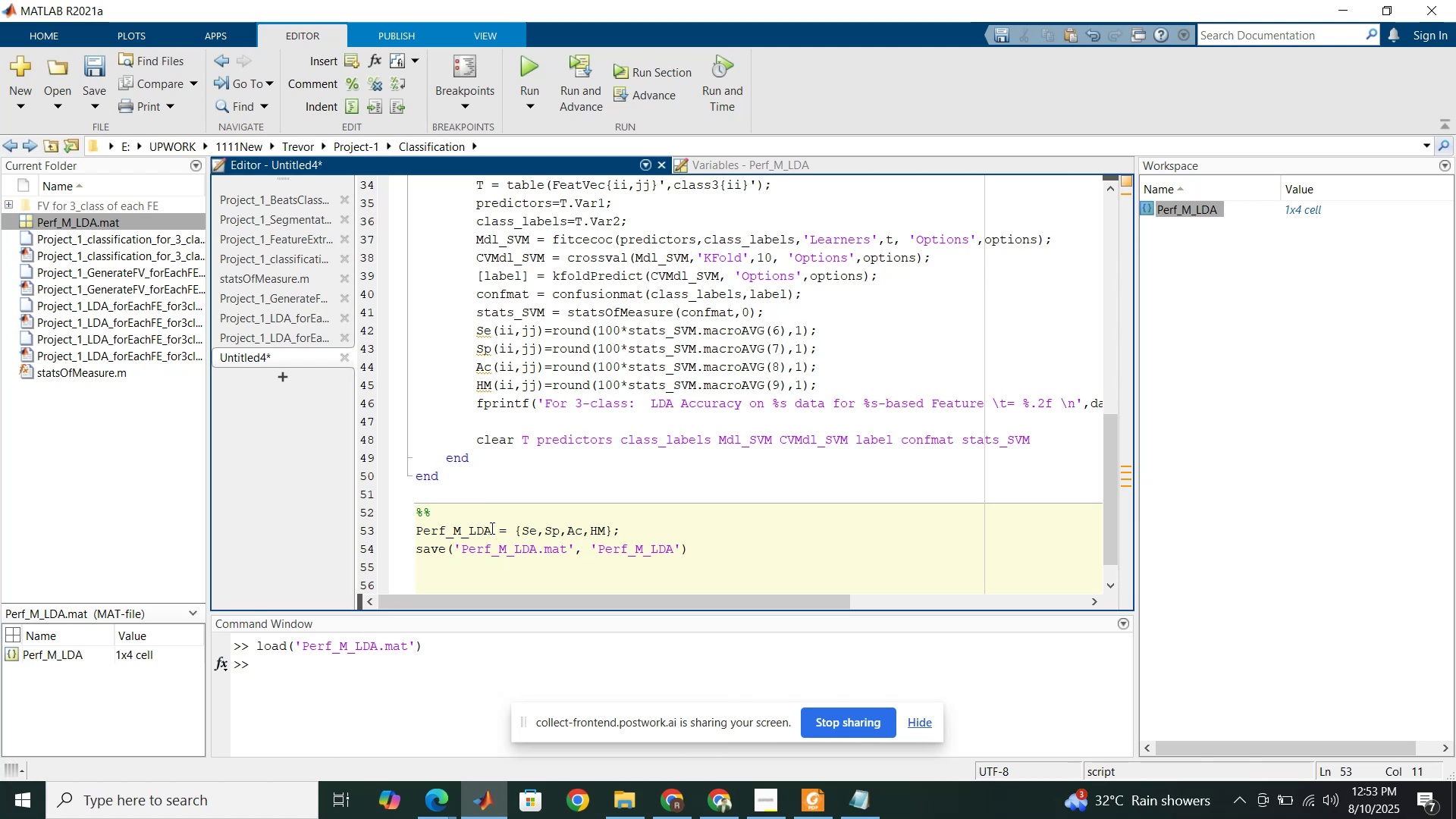 
key(Backspace)
 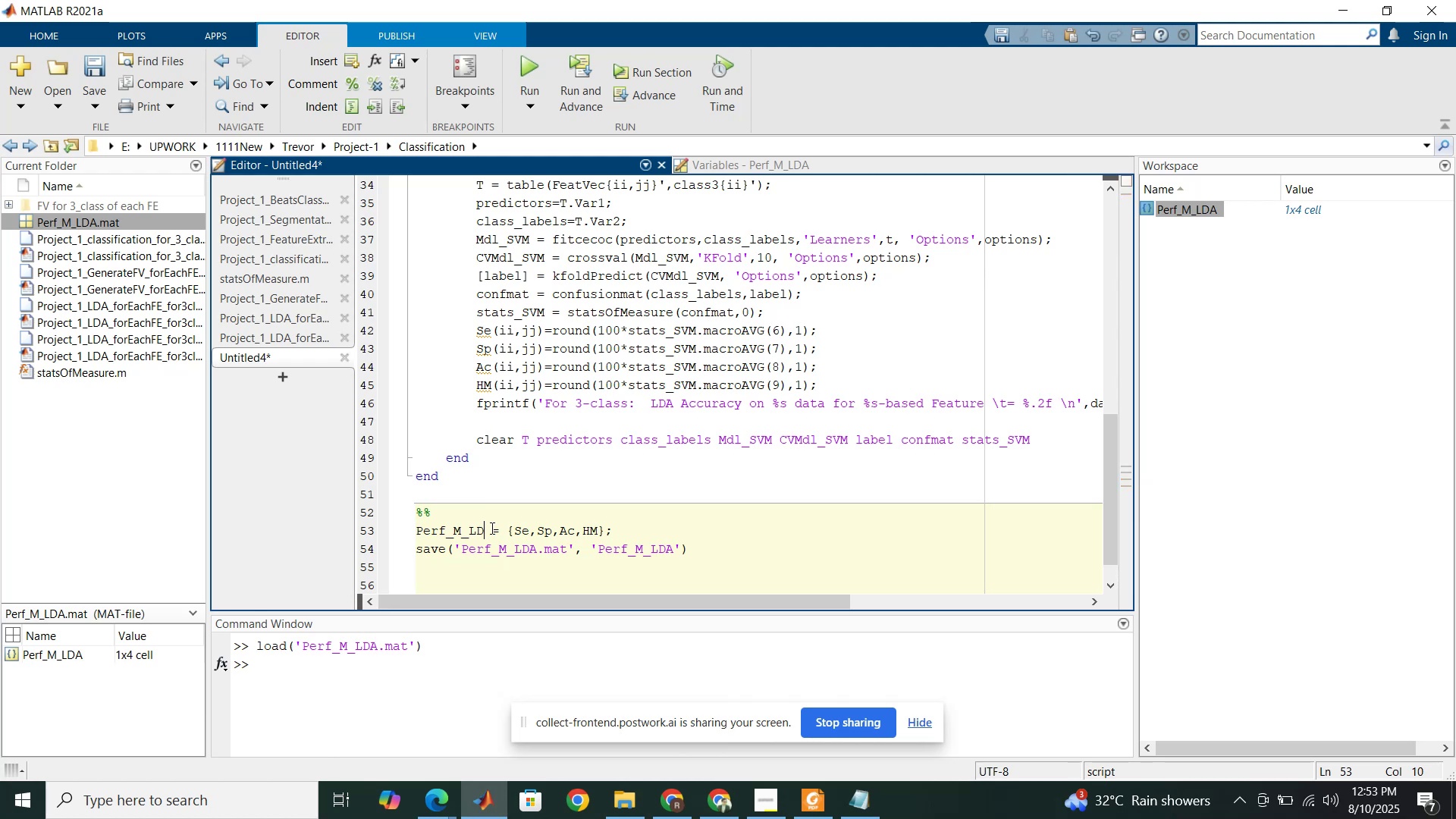 
key(Backspace)
 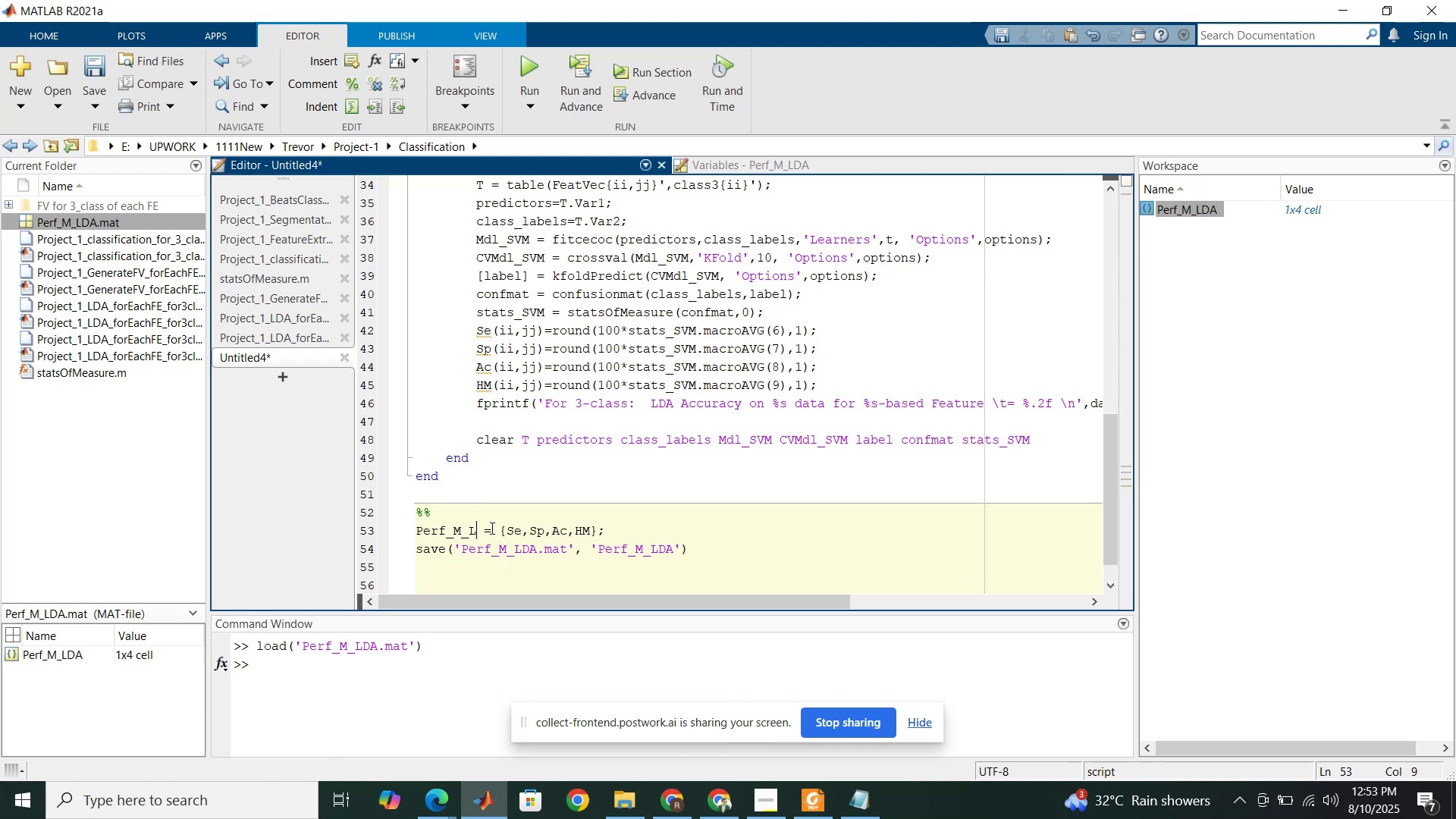 
key(Backspace)
 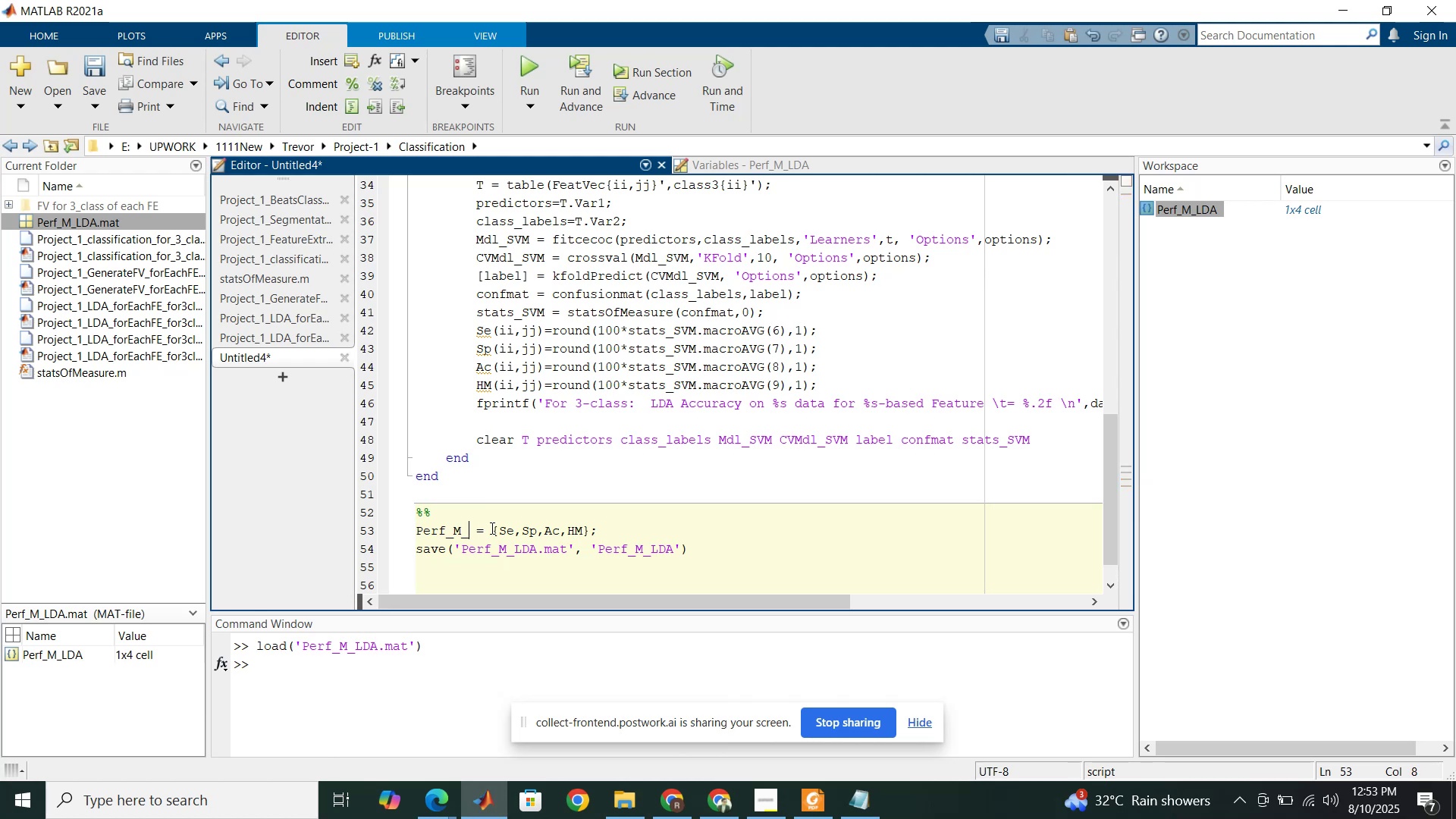 
key(Backspace)
 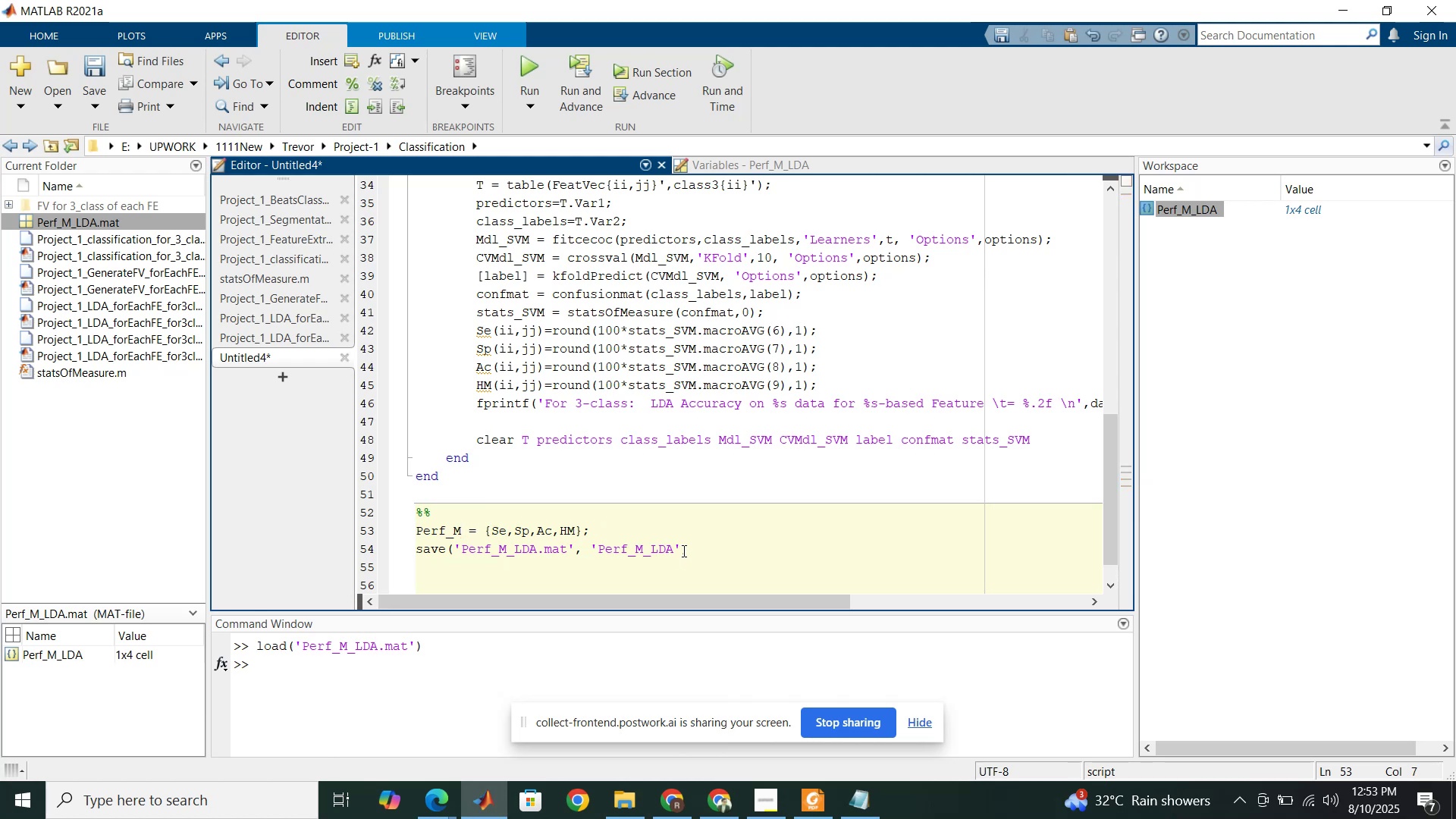 
left_click([673, 546])
 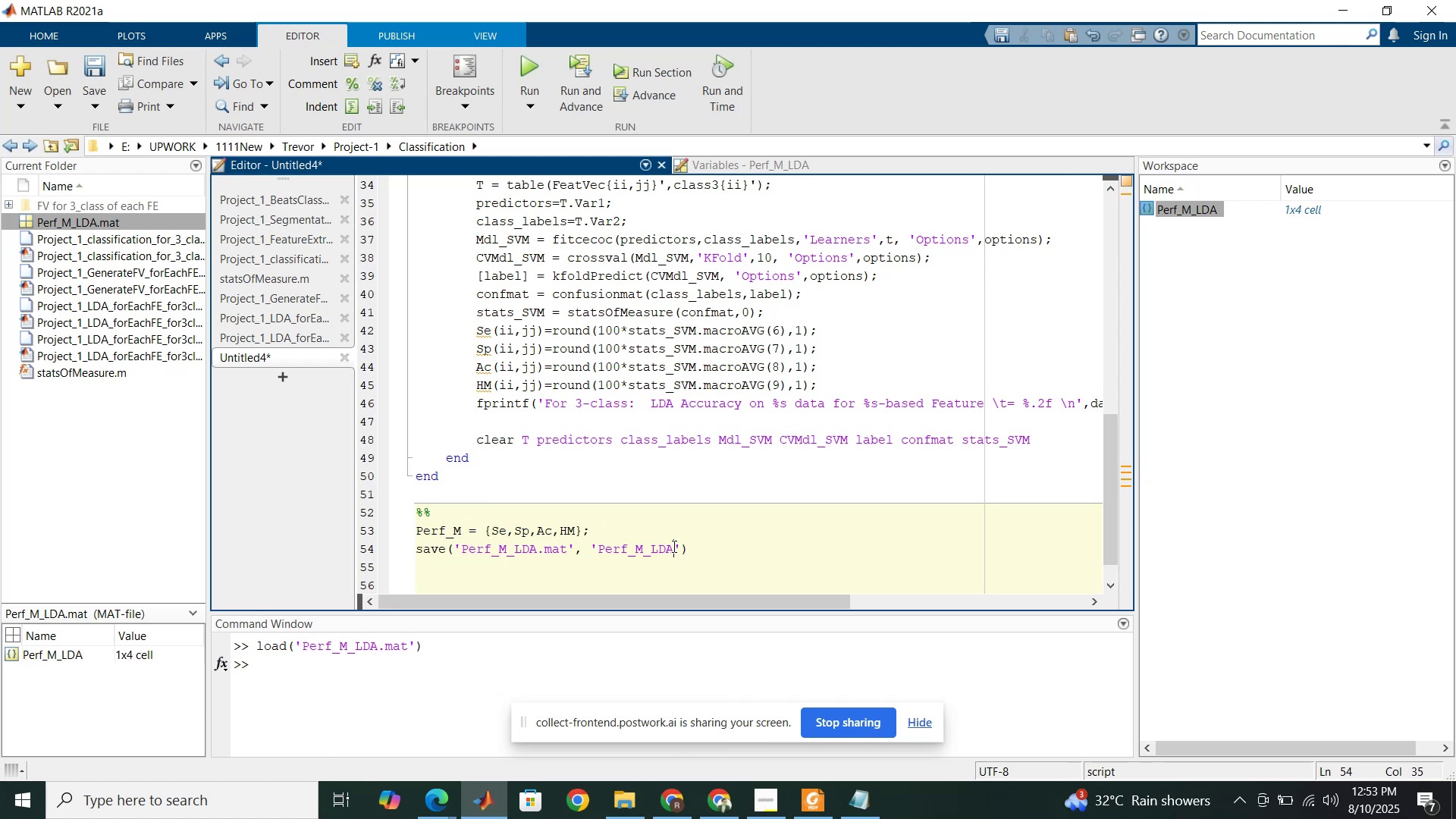 
key(Backspace)
 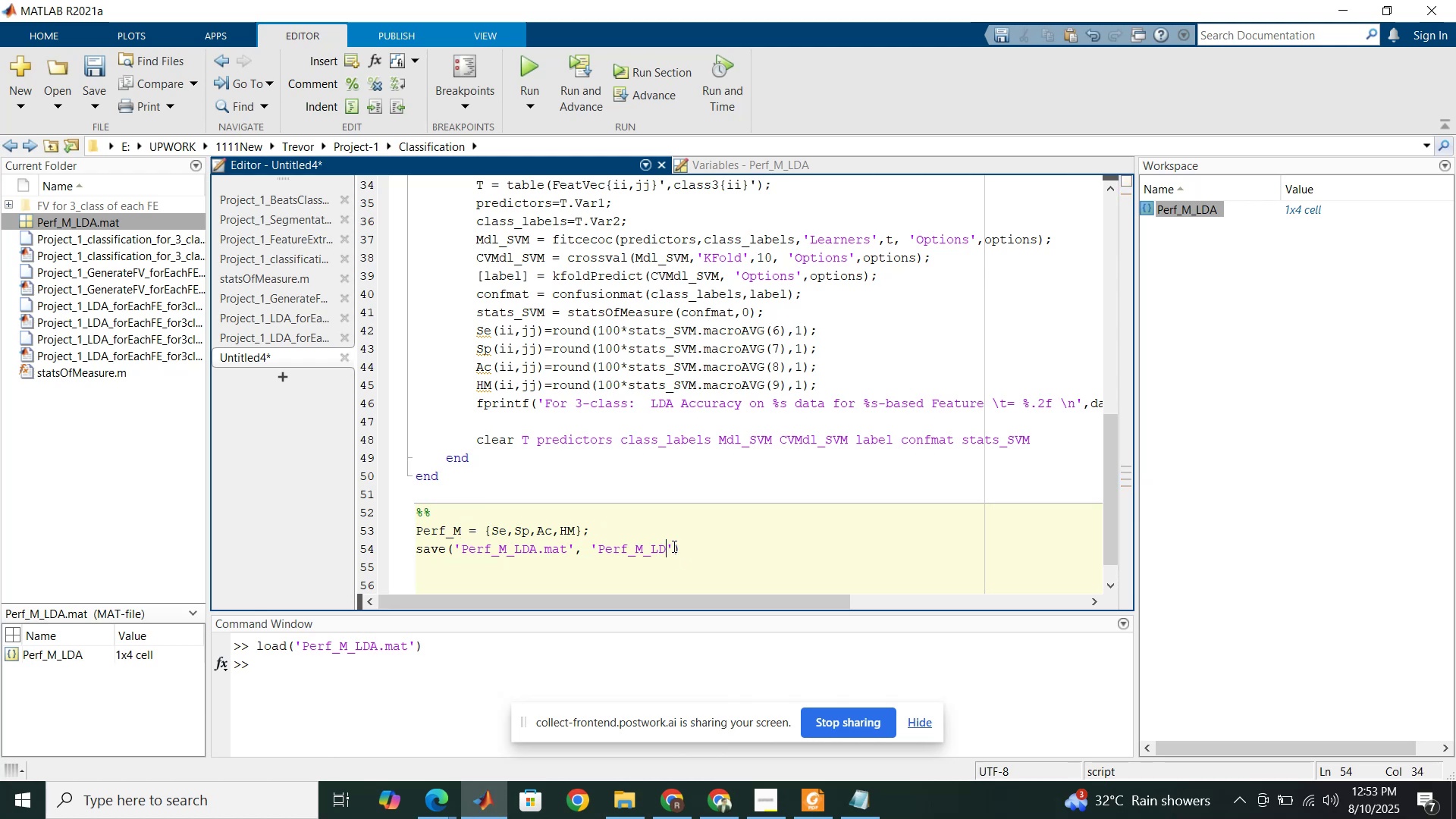 
key(Backspace)
 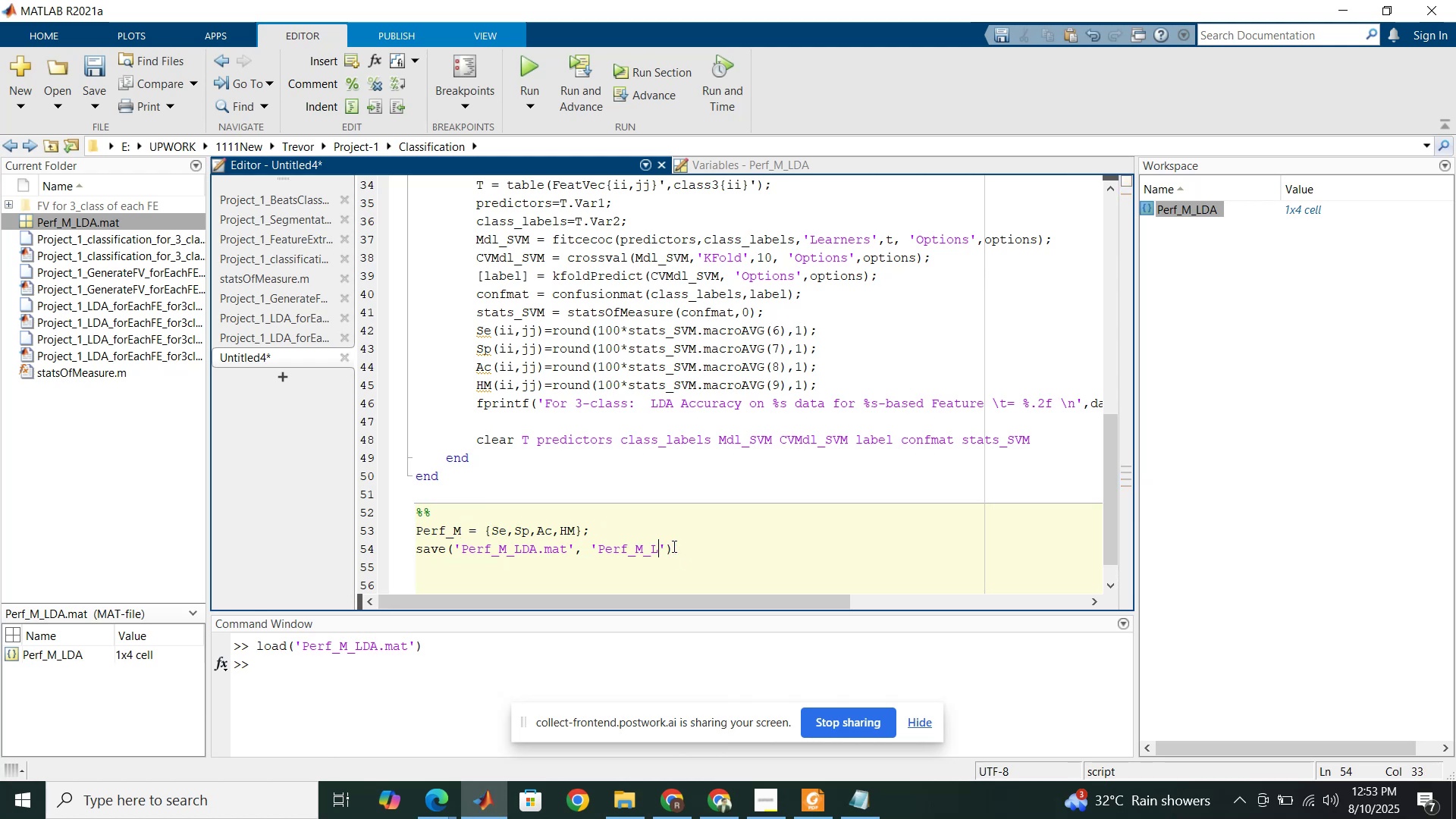 
key(Backspace)
 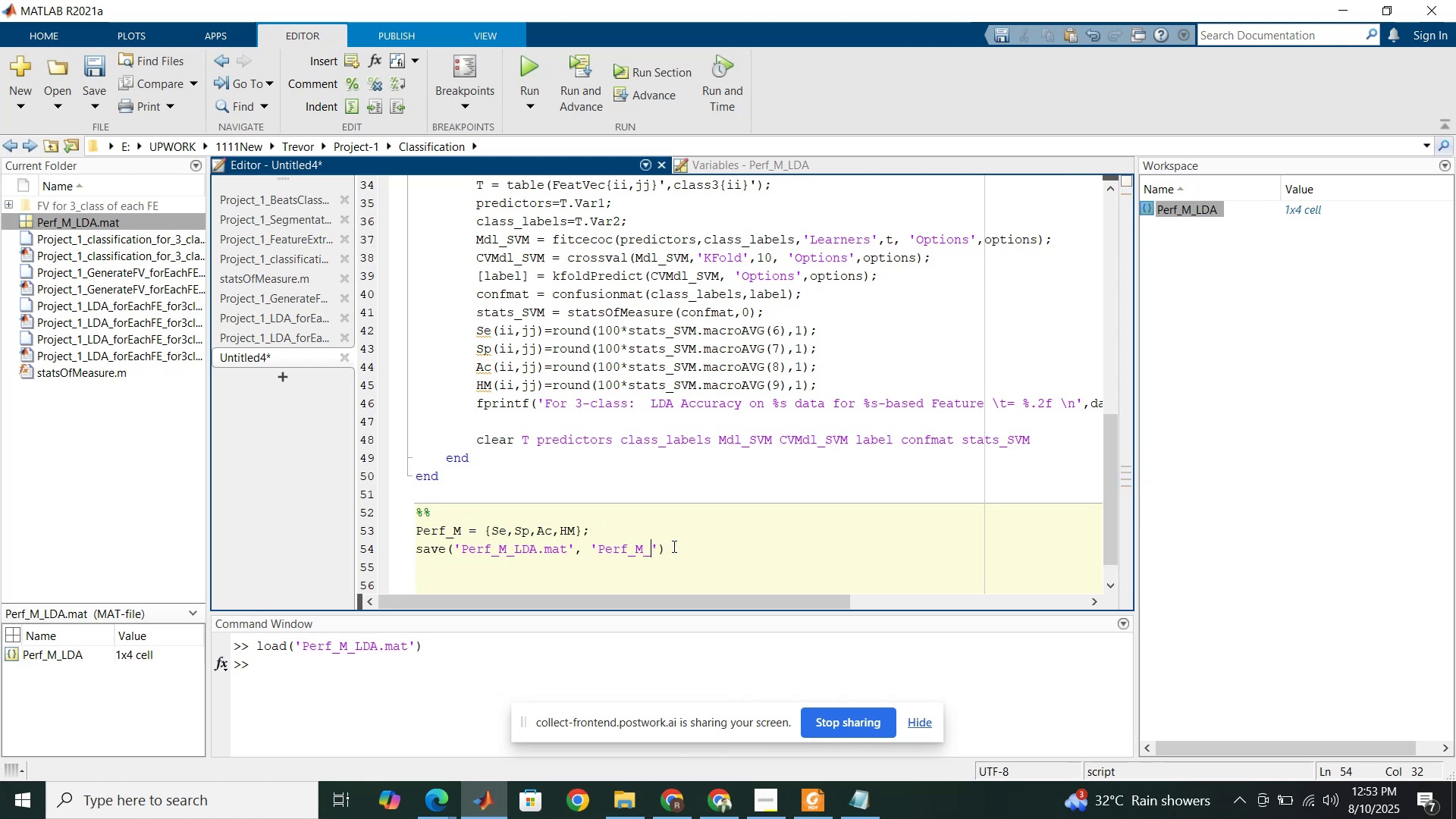 
key(Backspace)
 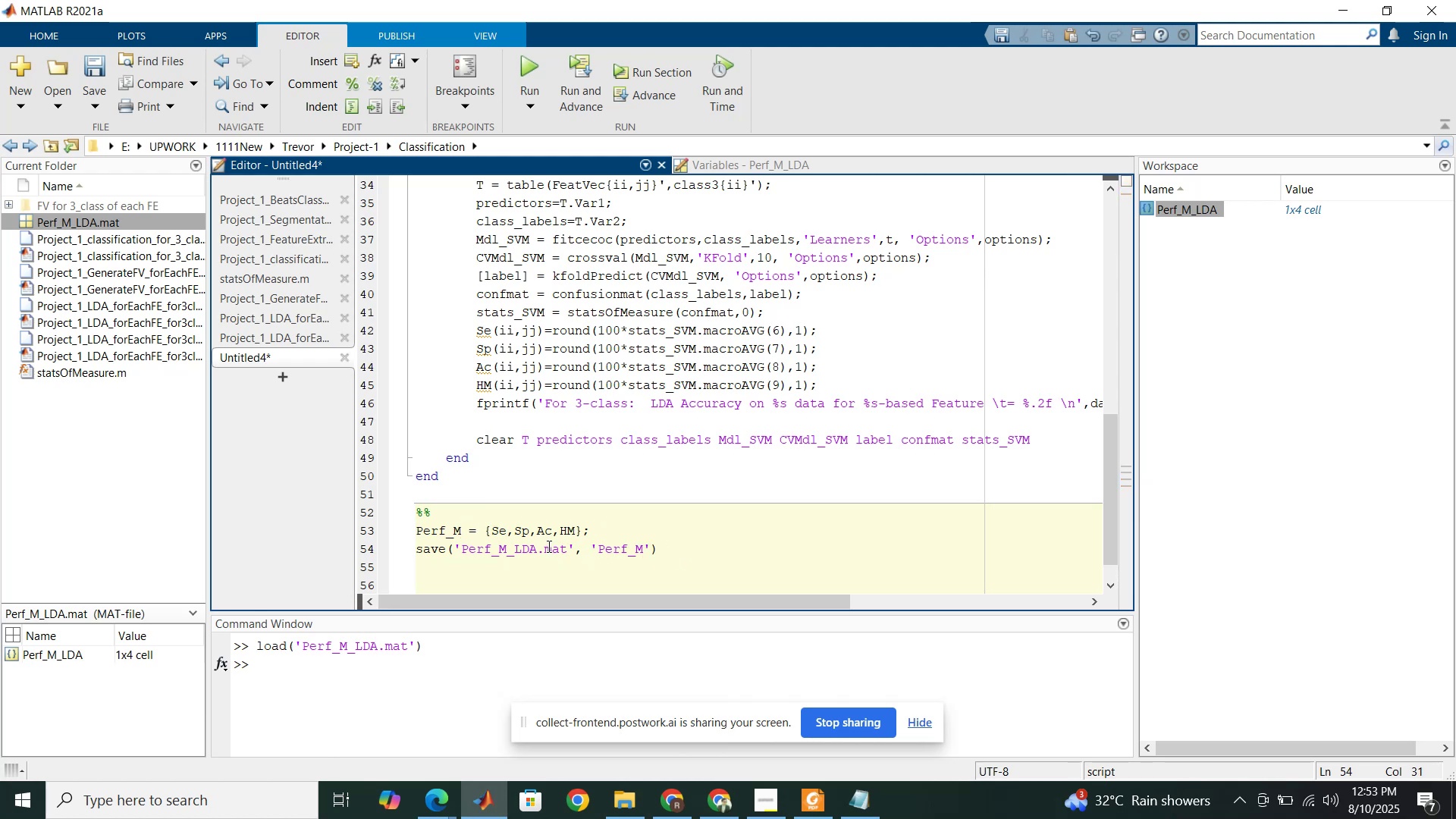 
left_click_drag(start_coordinate=[540, 548], to_coordinate=[516, 550])
 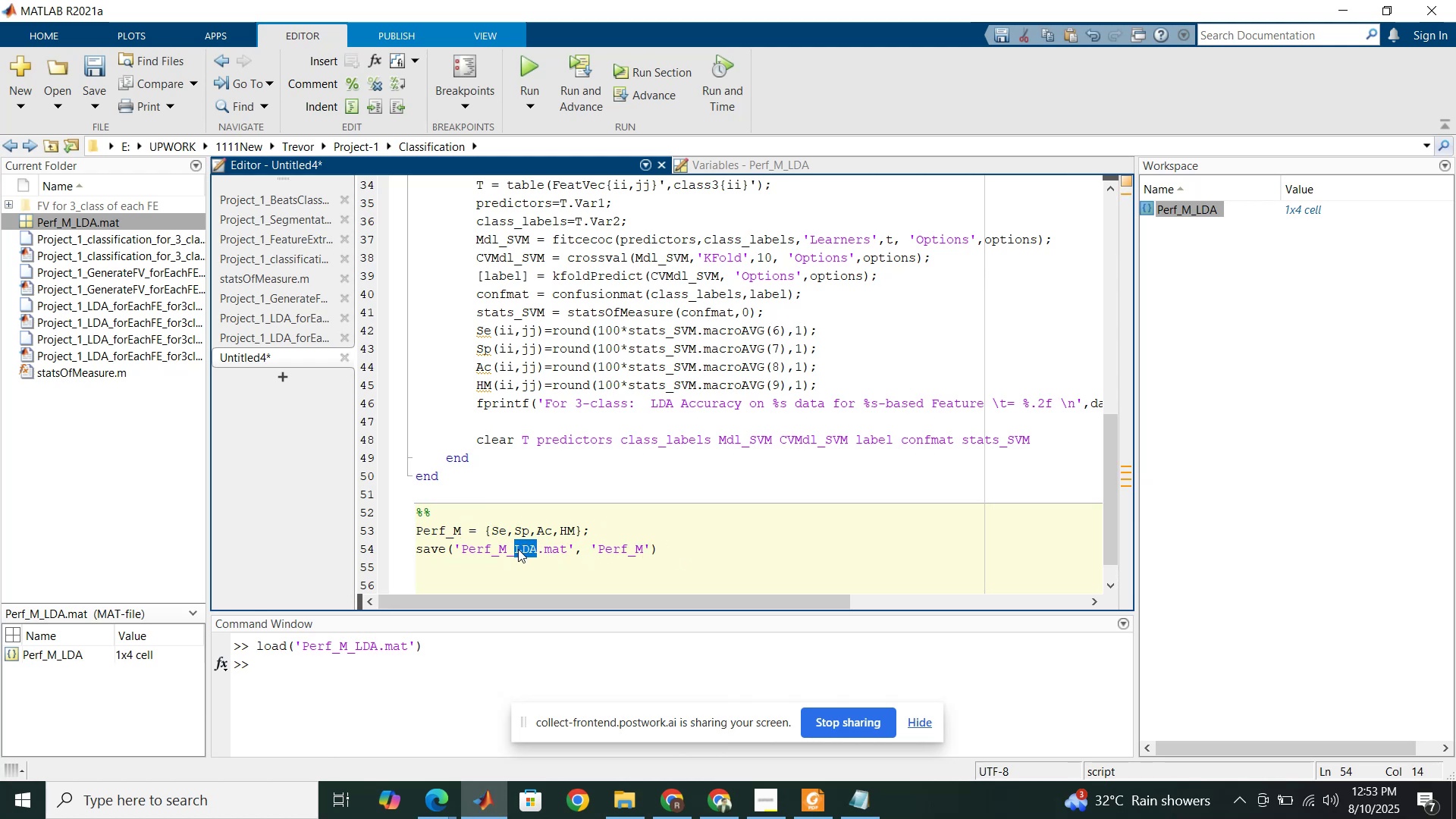 
type(SVM)
 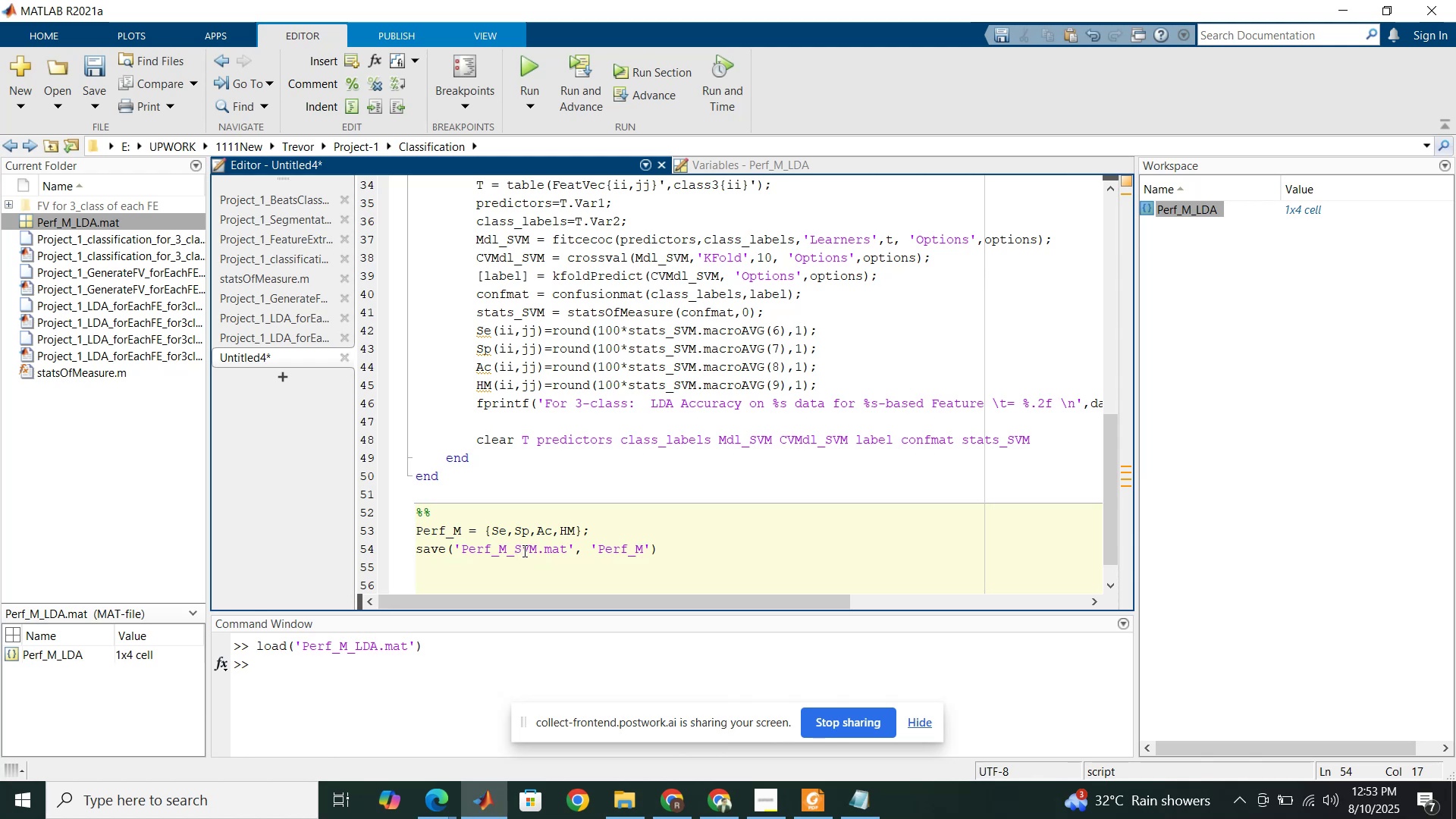 
left_click([528, 554])
 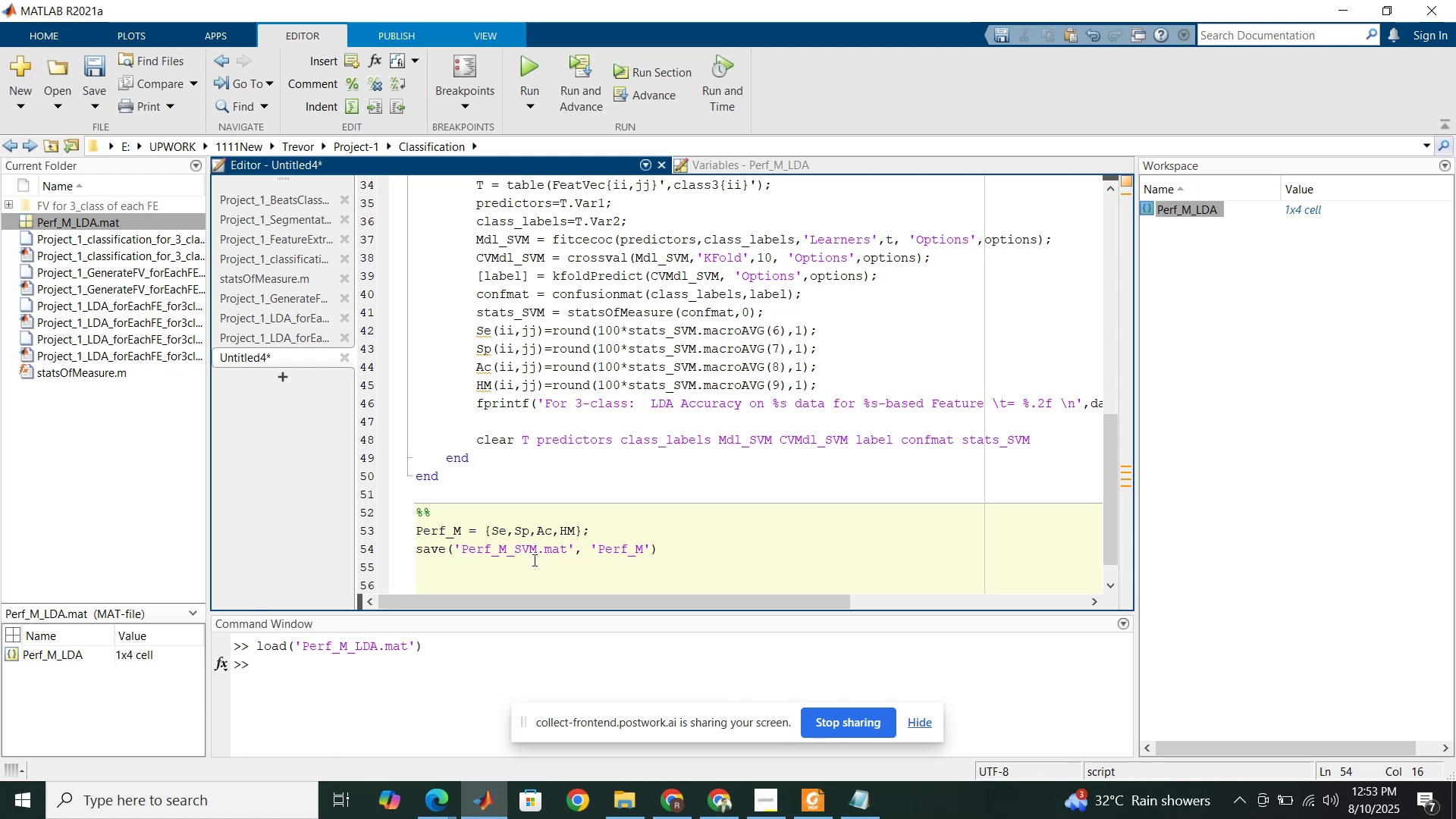 
scroll: coordinate [553, 504], scroll_direction: up, amount: 3.0
 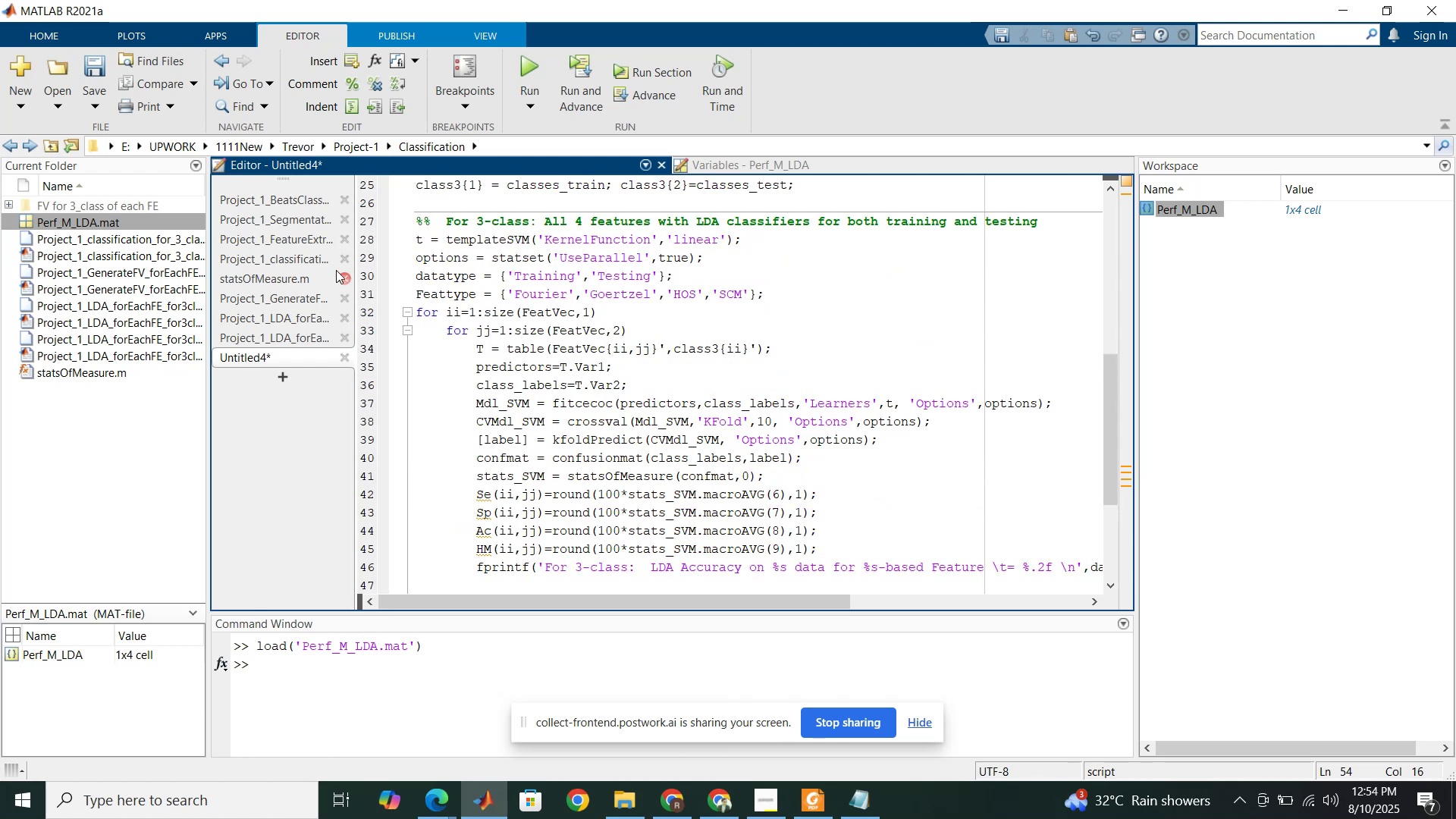 
left_click([297, 256])
 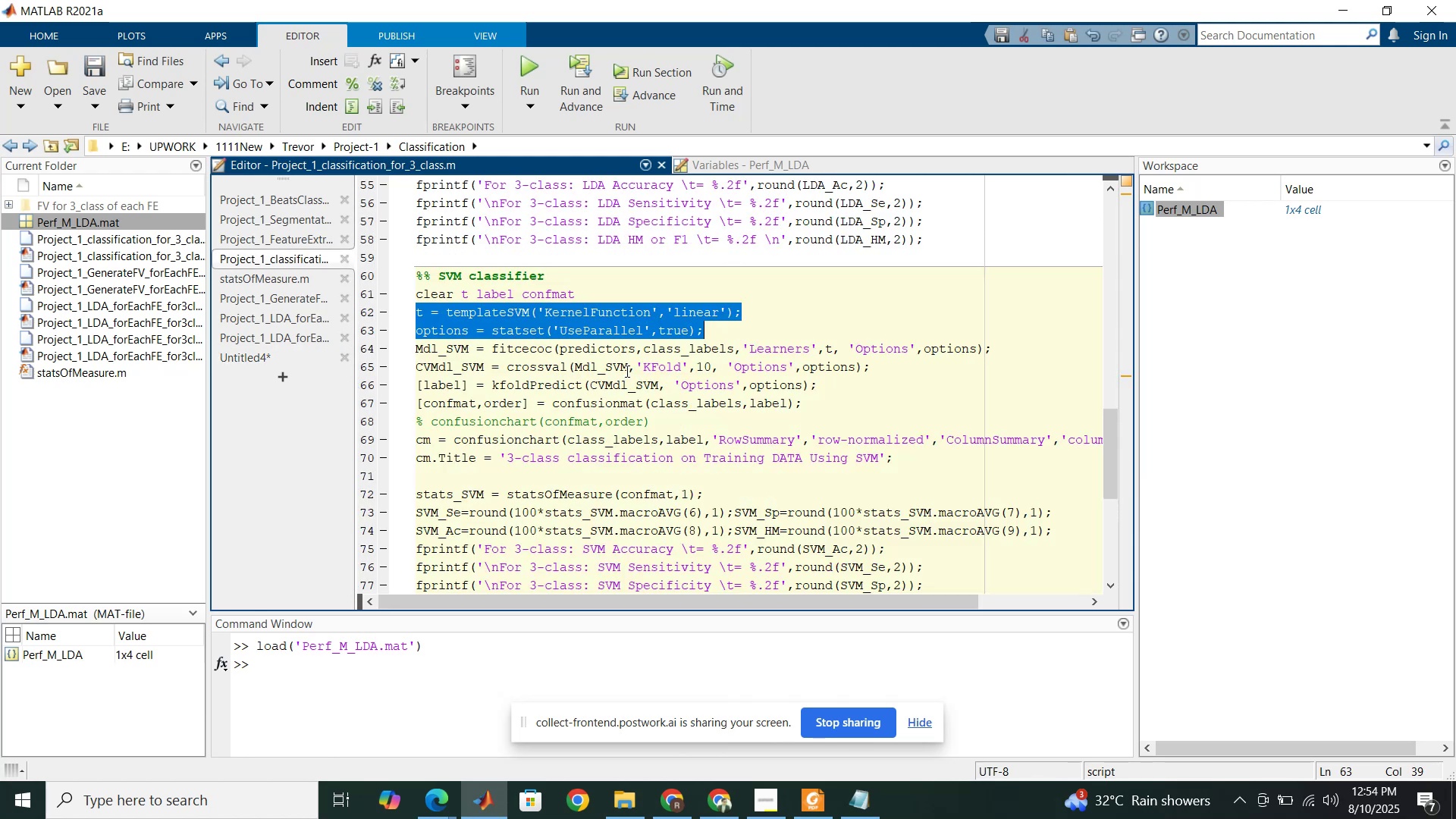 
wait(8.41)
 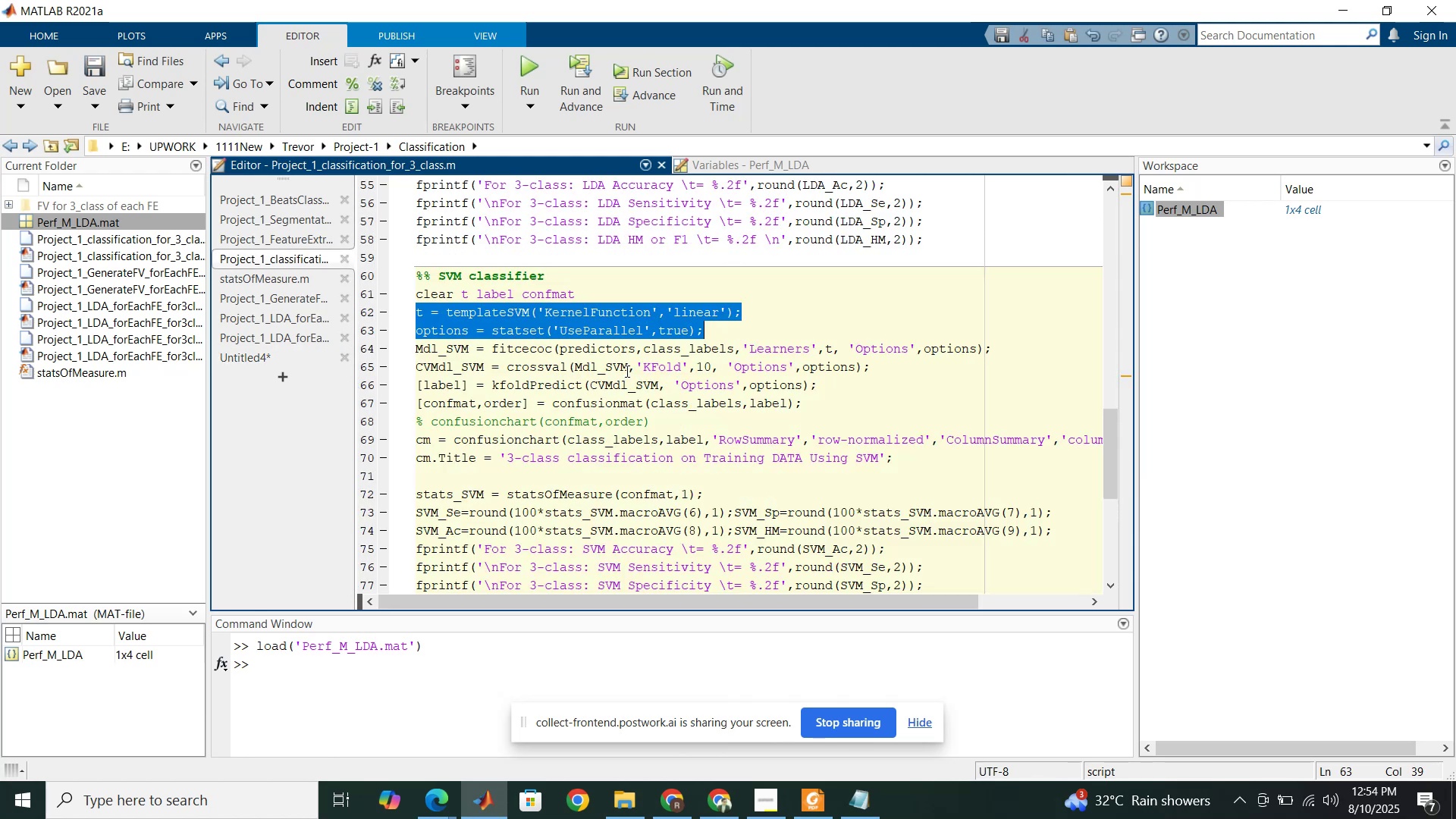 
left_click([674, 800])
 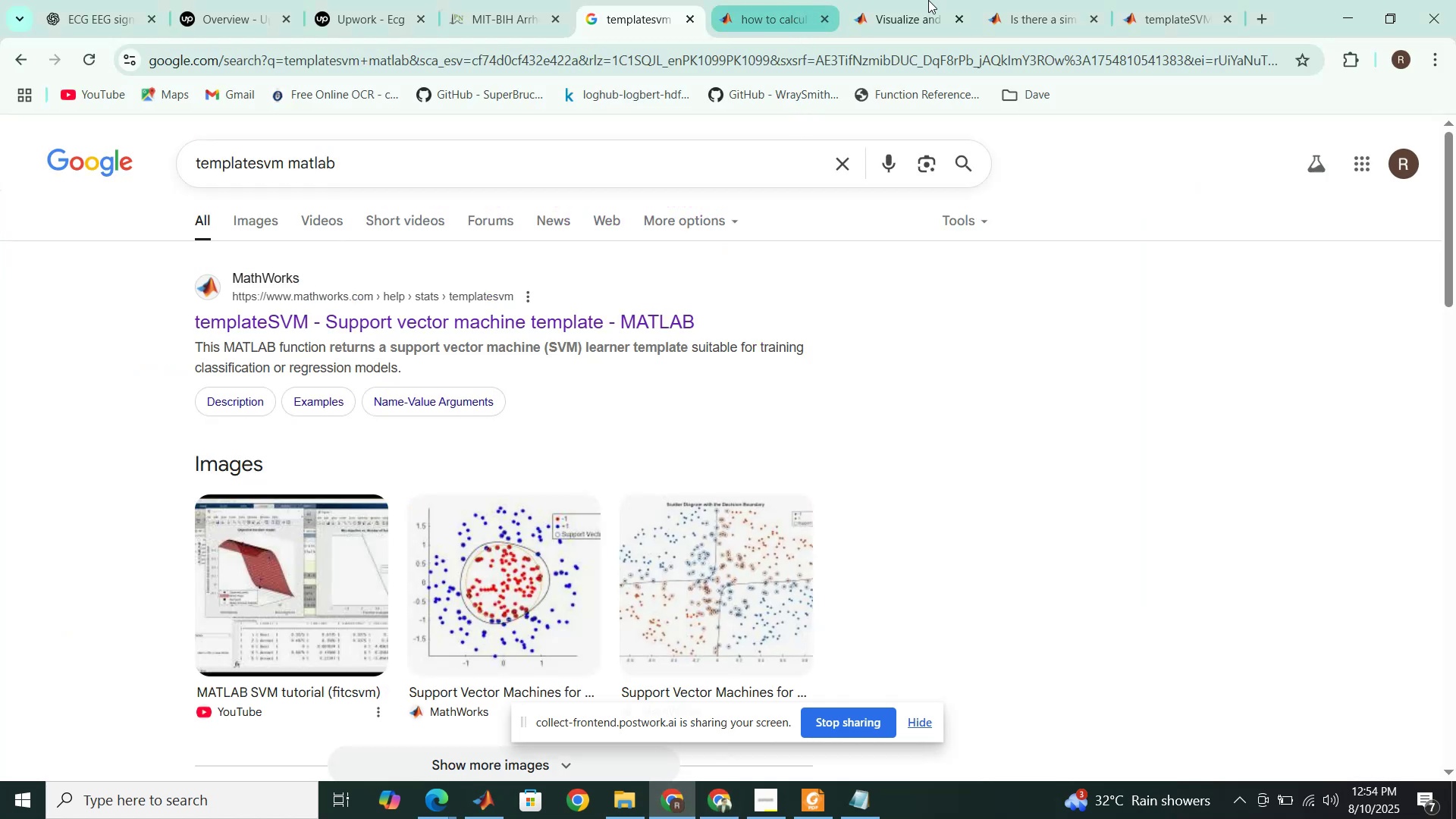 
left_click([1131, 0])
 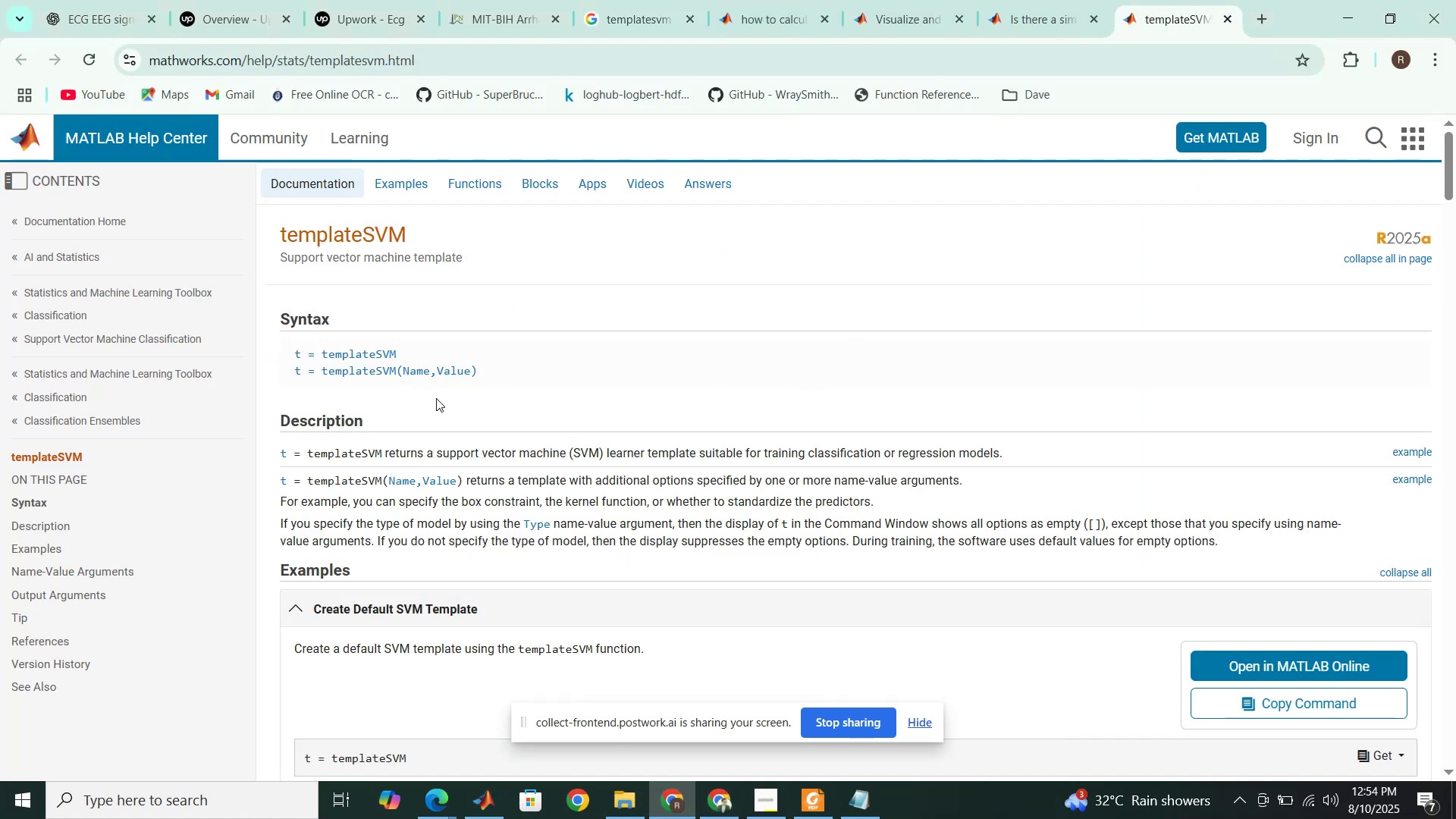 
scroll: coordinate [446, 429], scroll_direction: down, amount: 28.0
 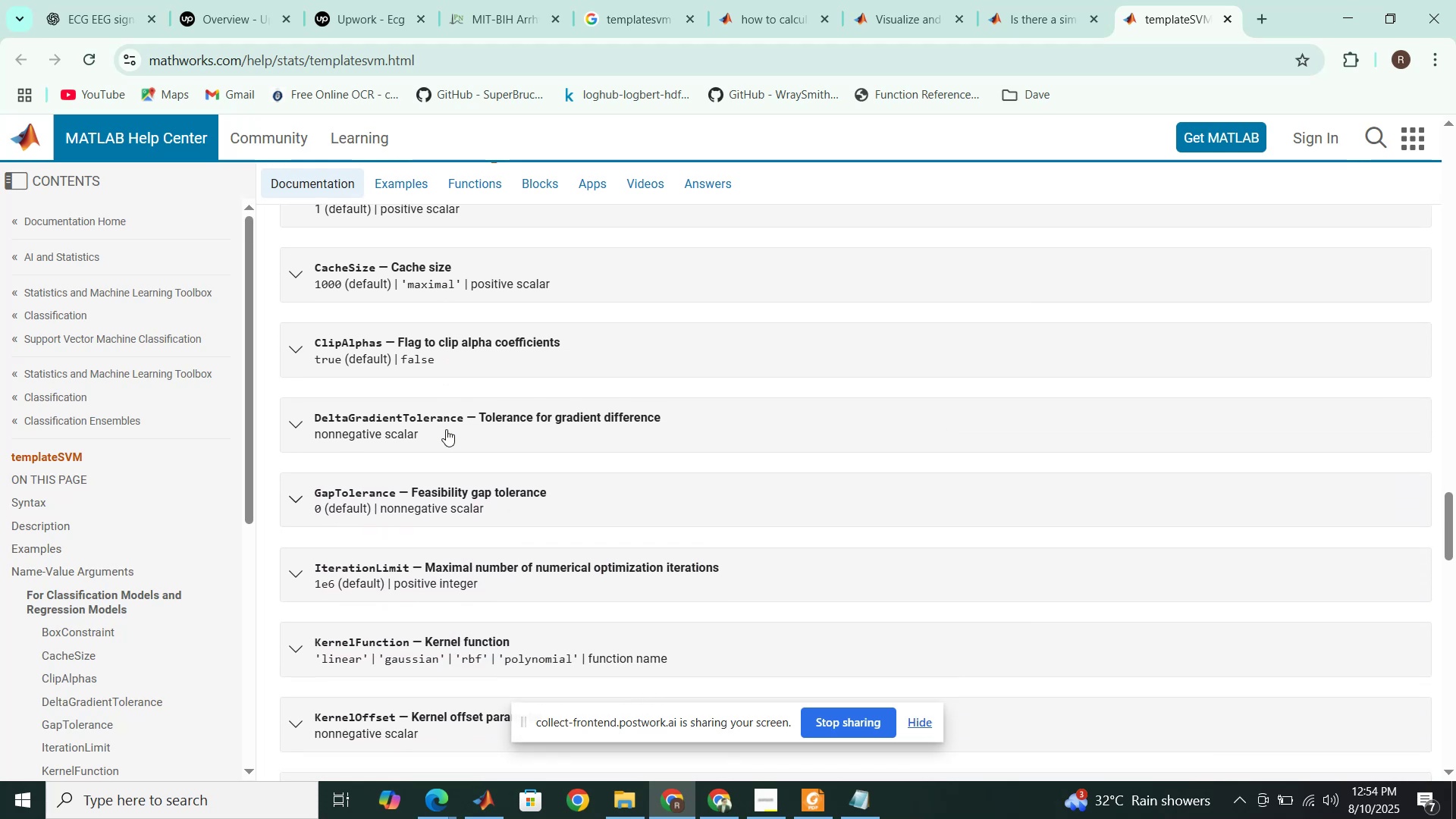 
scroll: coordinate [447, 431], scroll_direction: down, amount: 16.0
 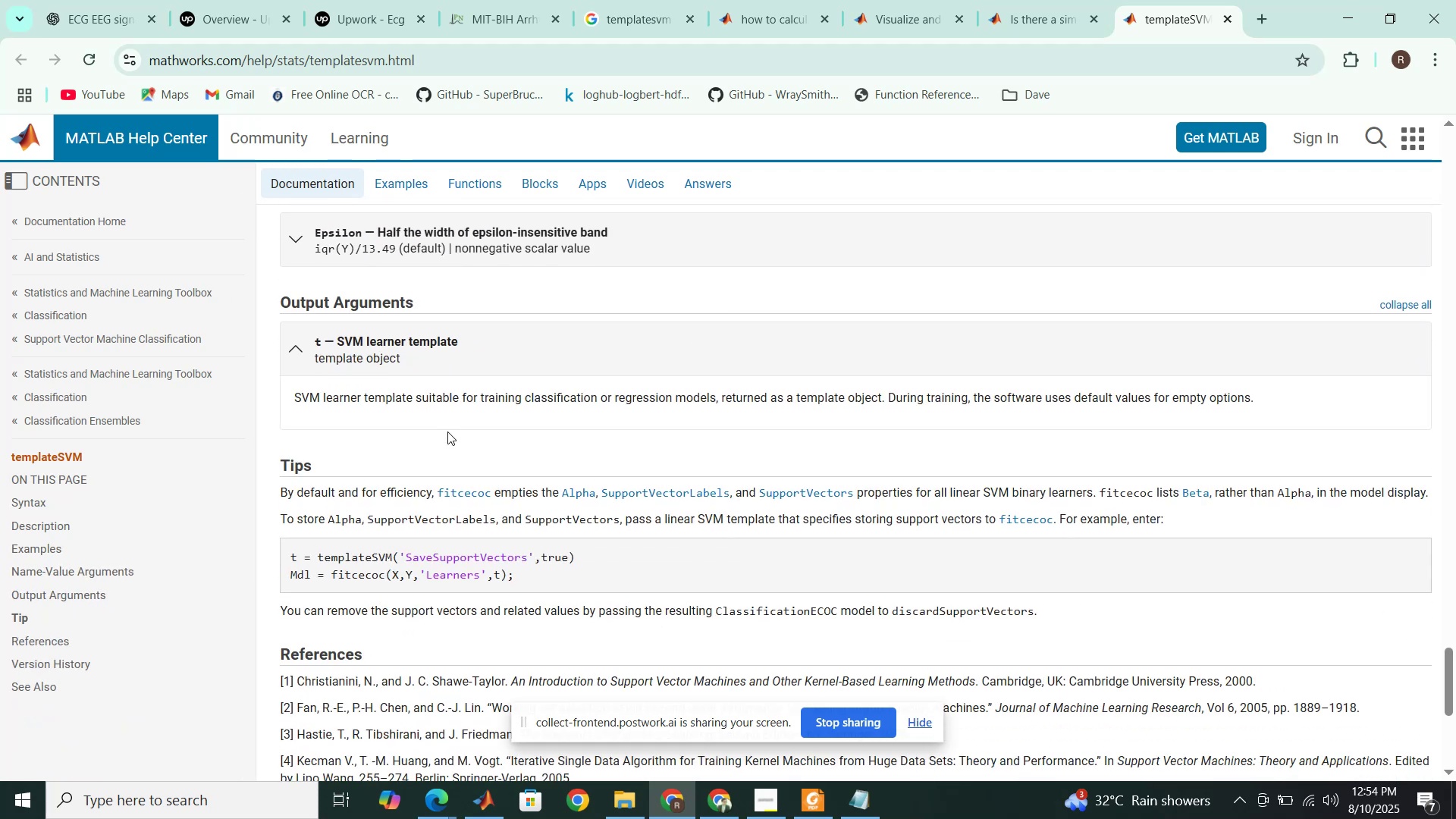 
wait(7.46)
 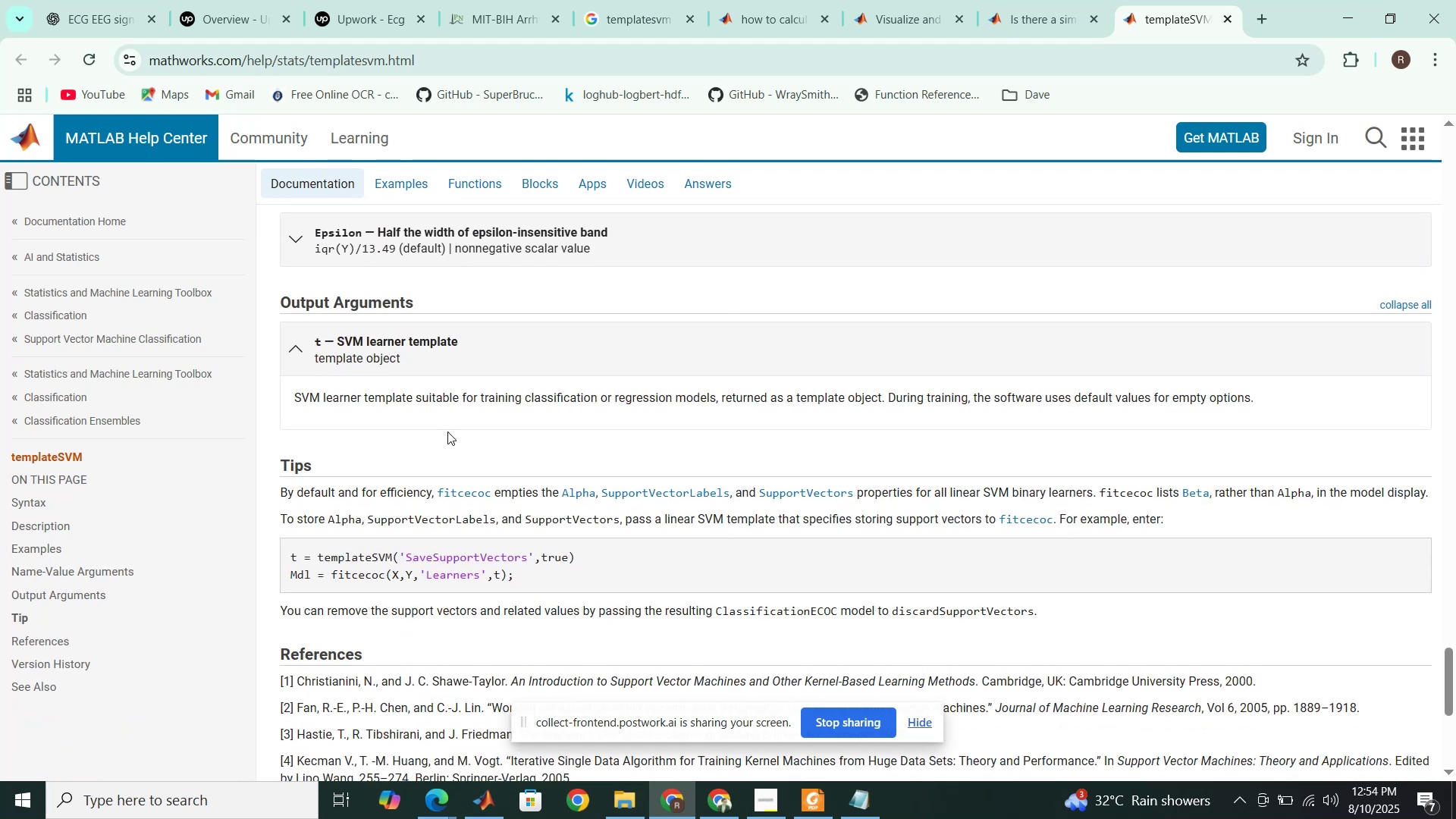 
scroll: coordinate [475, 388], scroll_direction: up, amount: 5.0
 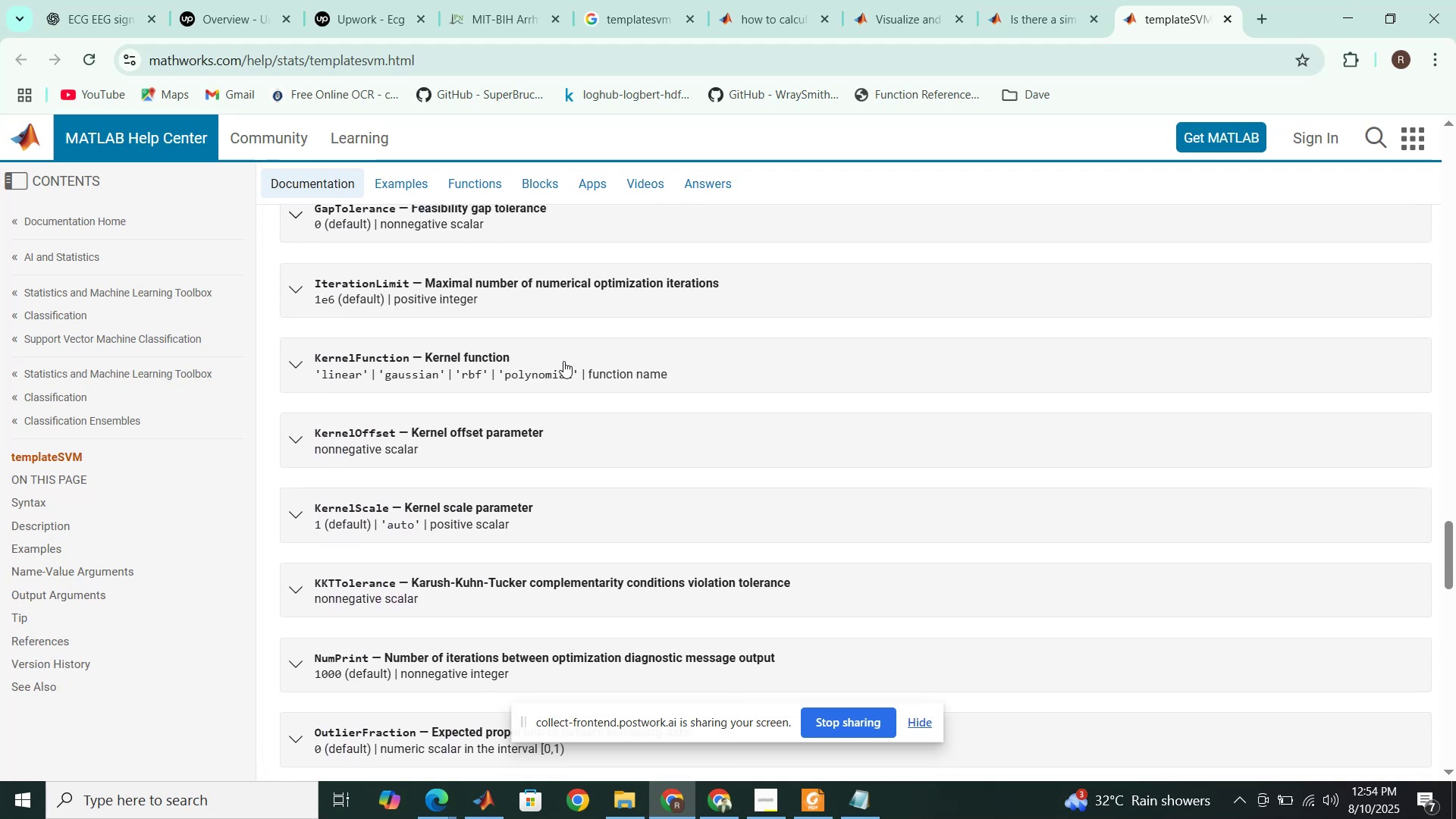 
left_click([563, 361])
 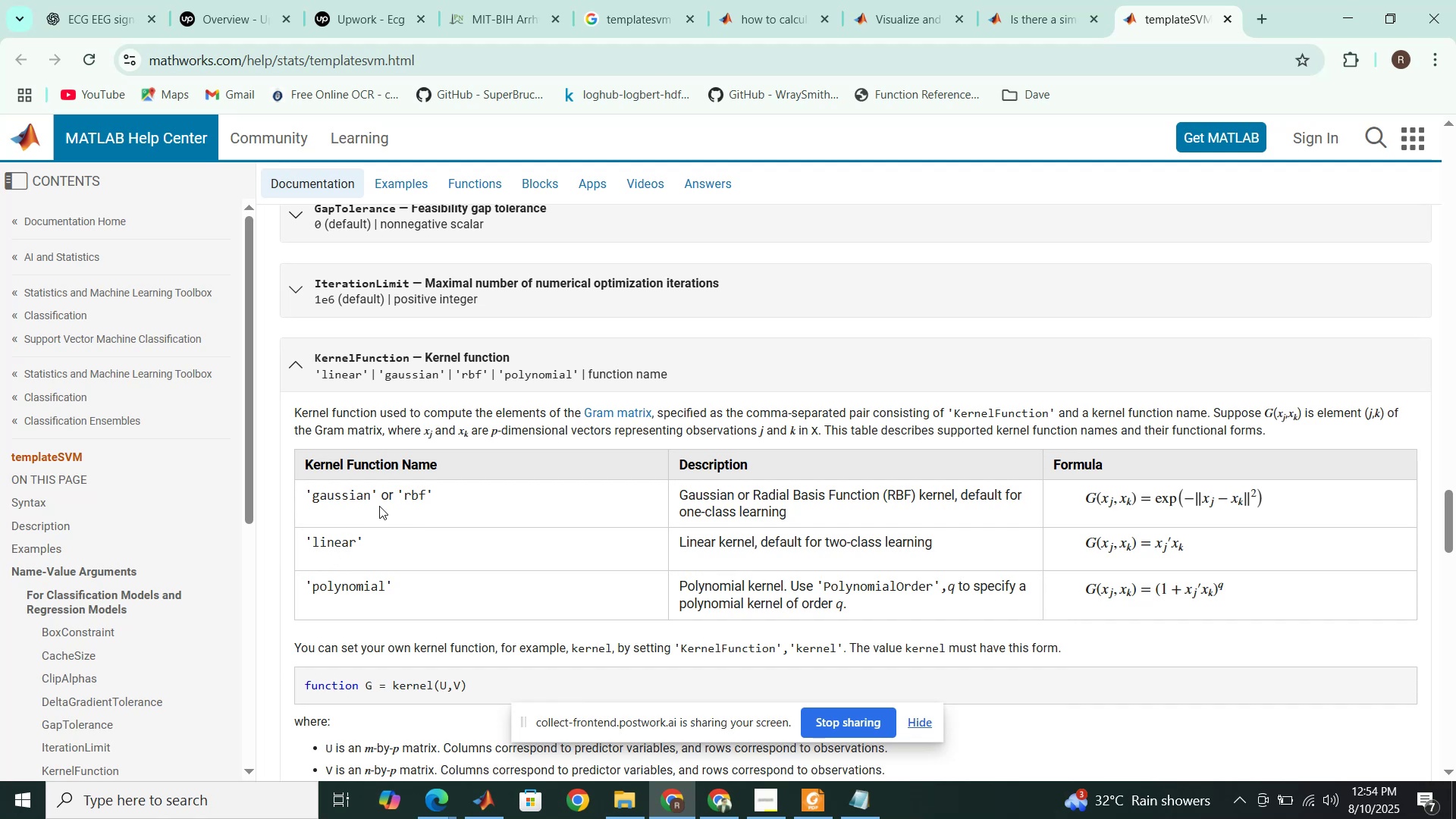 
left_click_drag(start_coordinate=[403, 494], to_coordinate=[424, 497])
 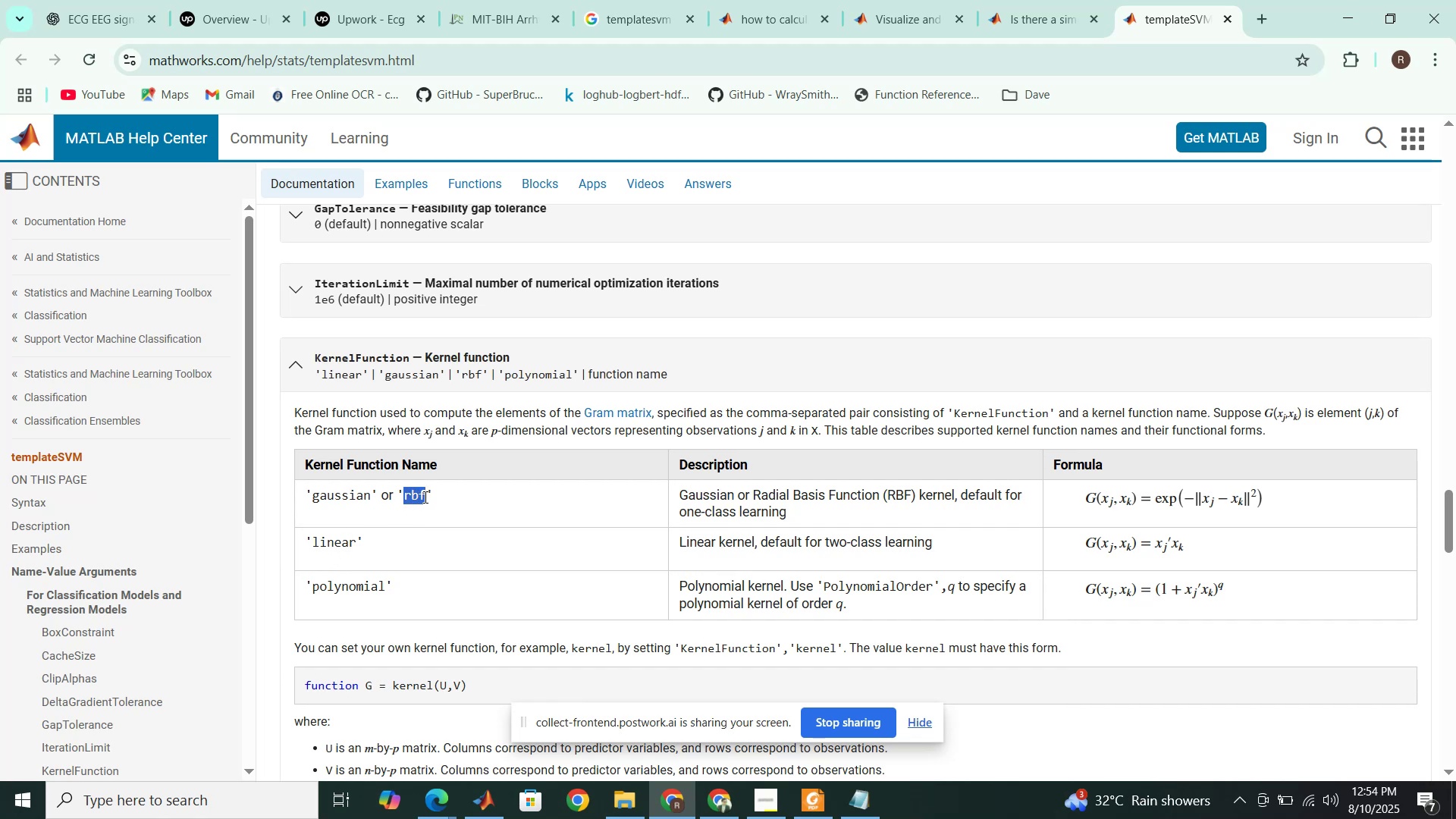 
hold_key(key=ControlLeft, duration=0.74)
 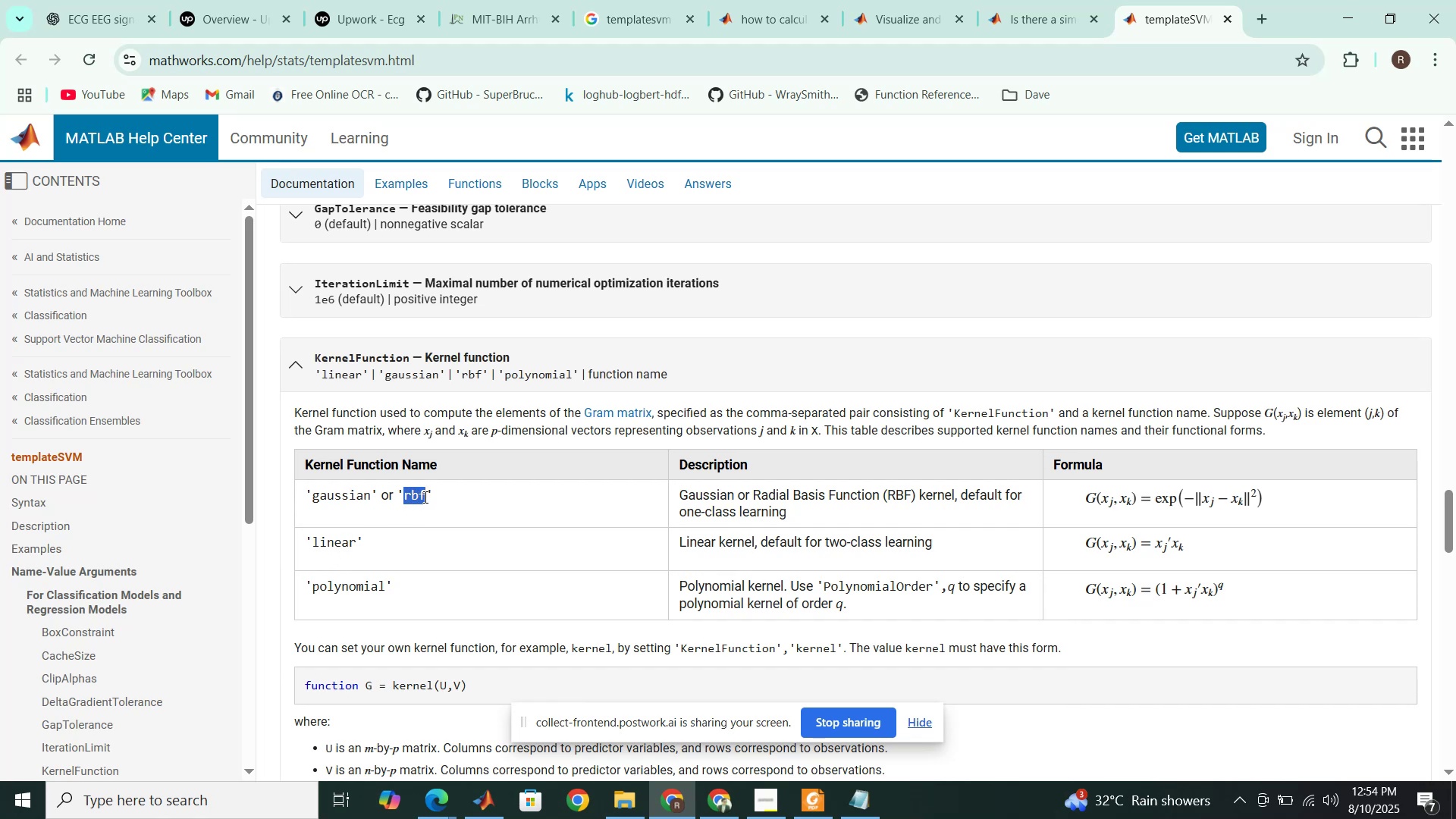 
hold_key(key=C, duration=0.34)
 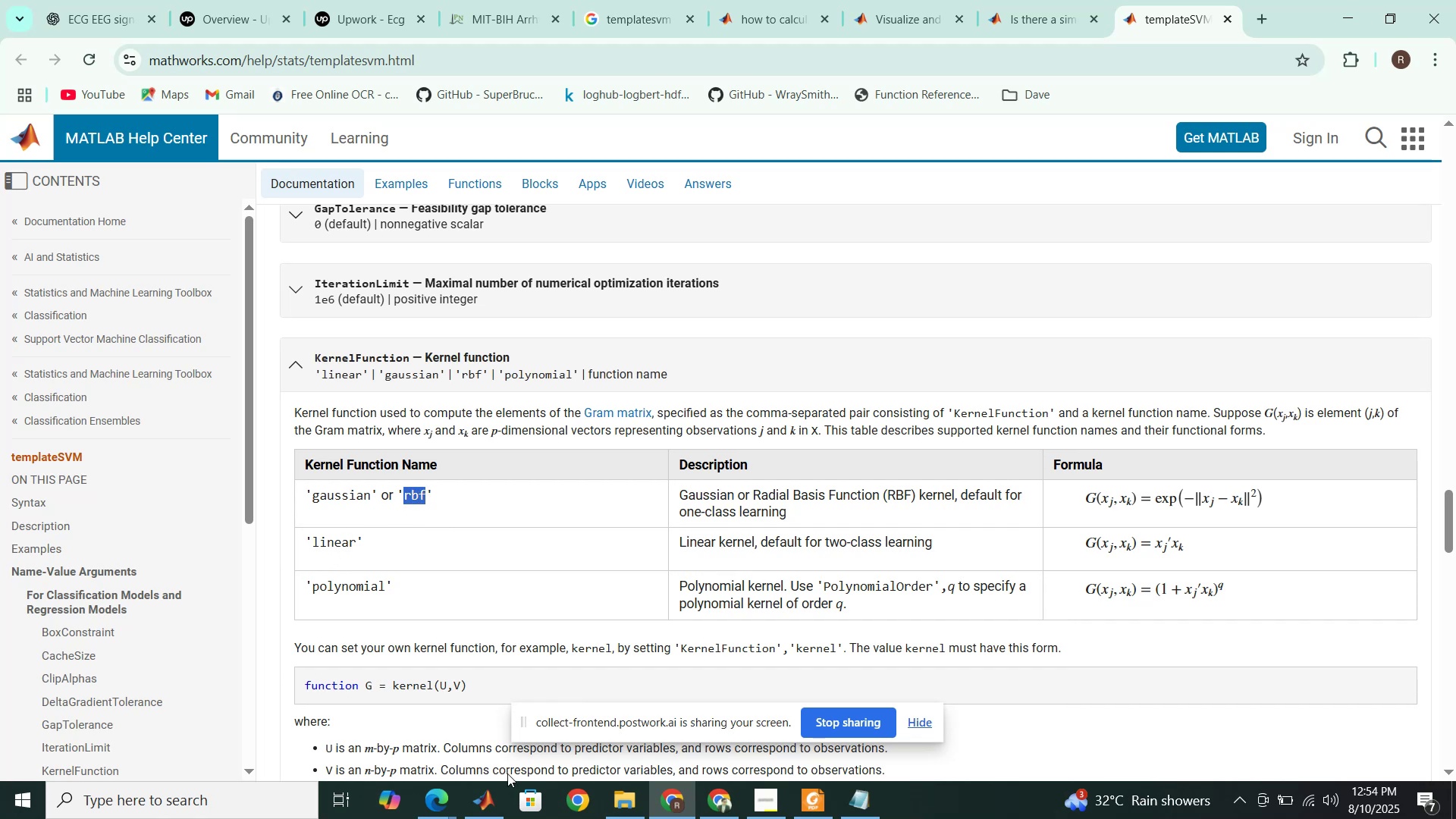 
left_click([491, 811])
 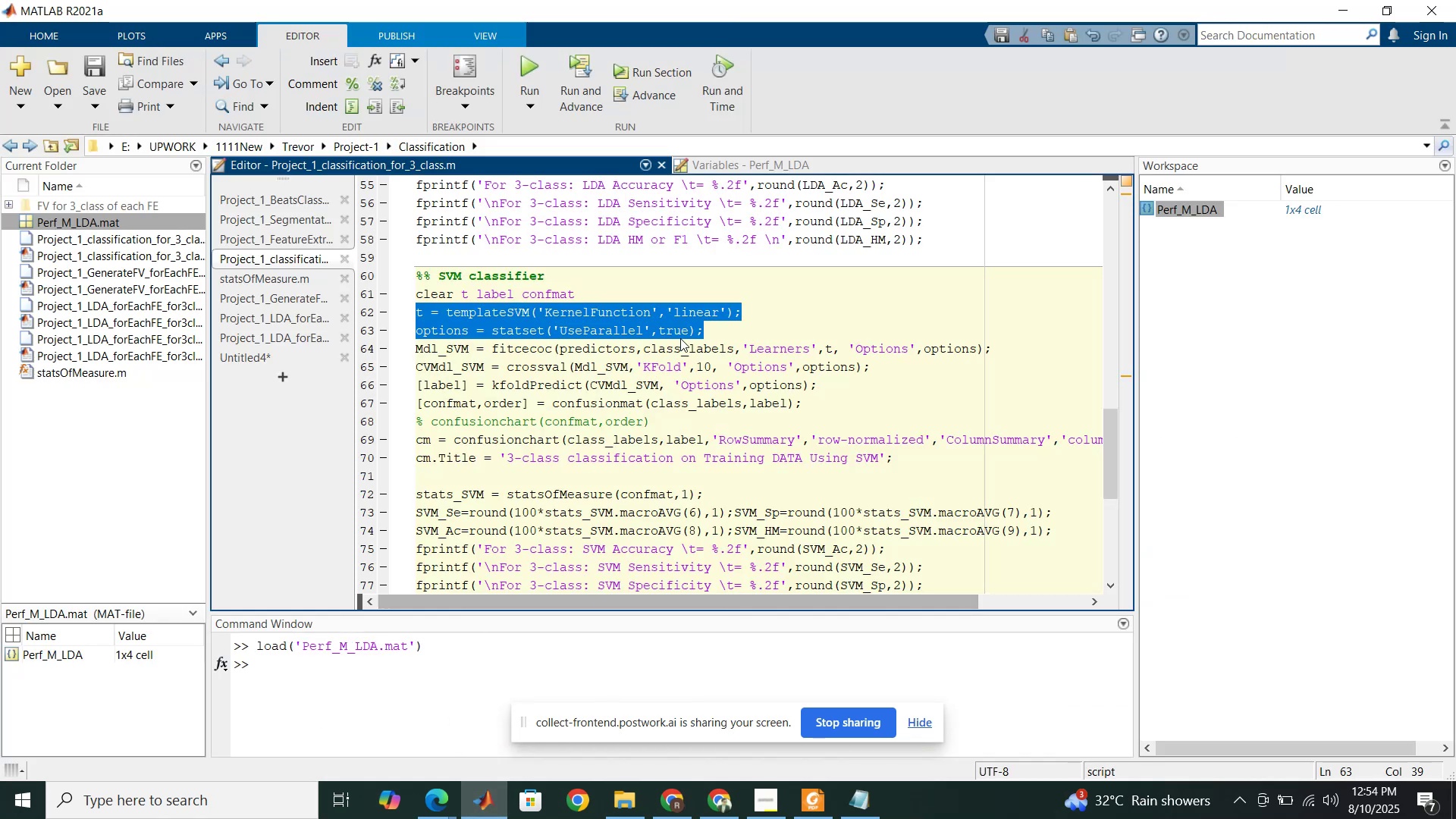 
left_click([689, 317])
 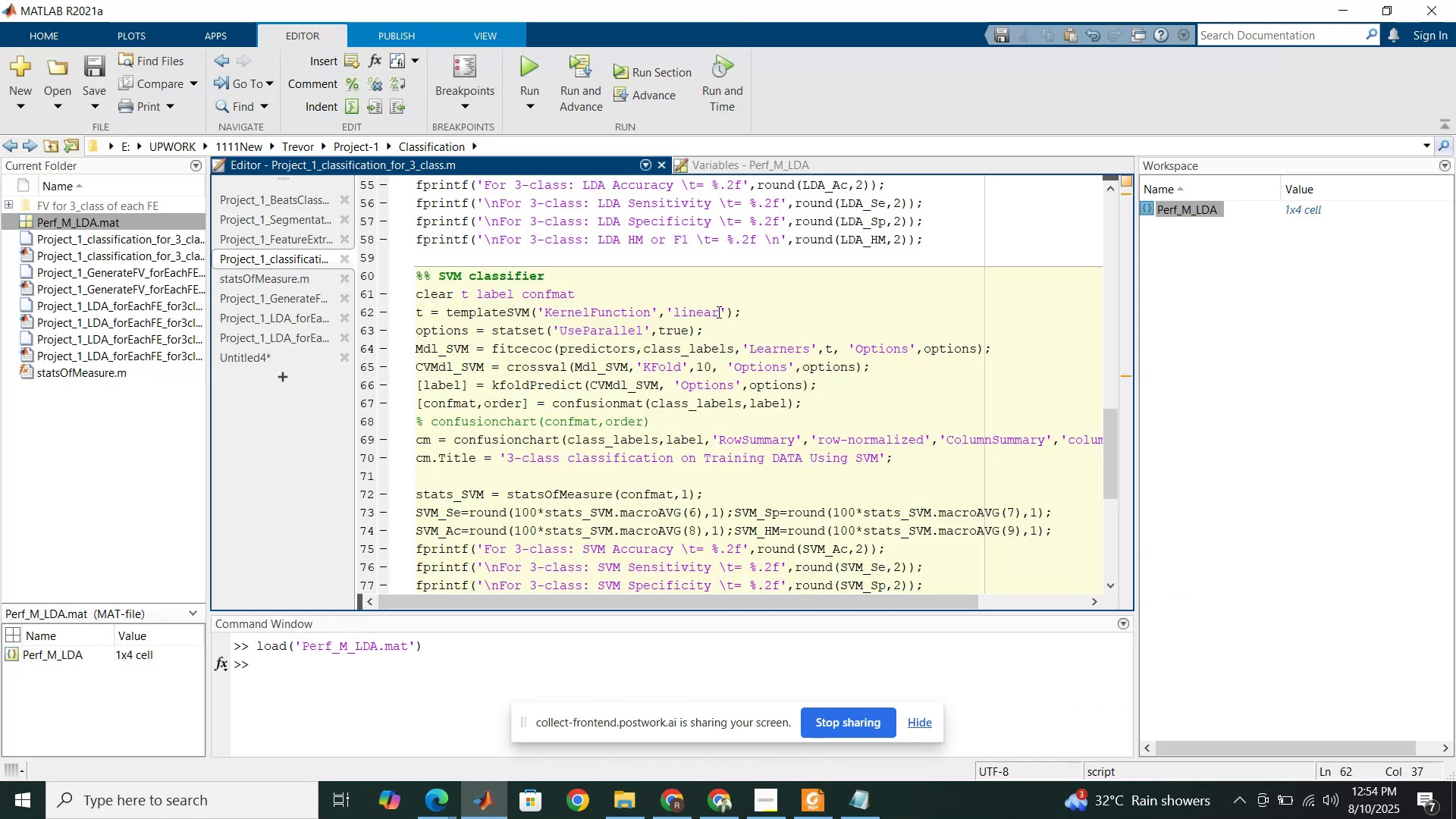 
left_click_drag(start_coordinate=[721, 312], to_coordinate=[675, 314])
 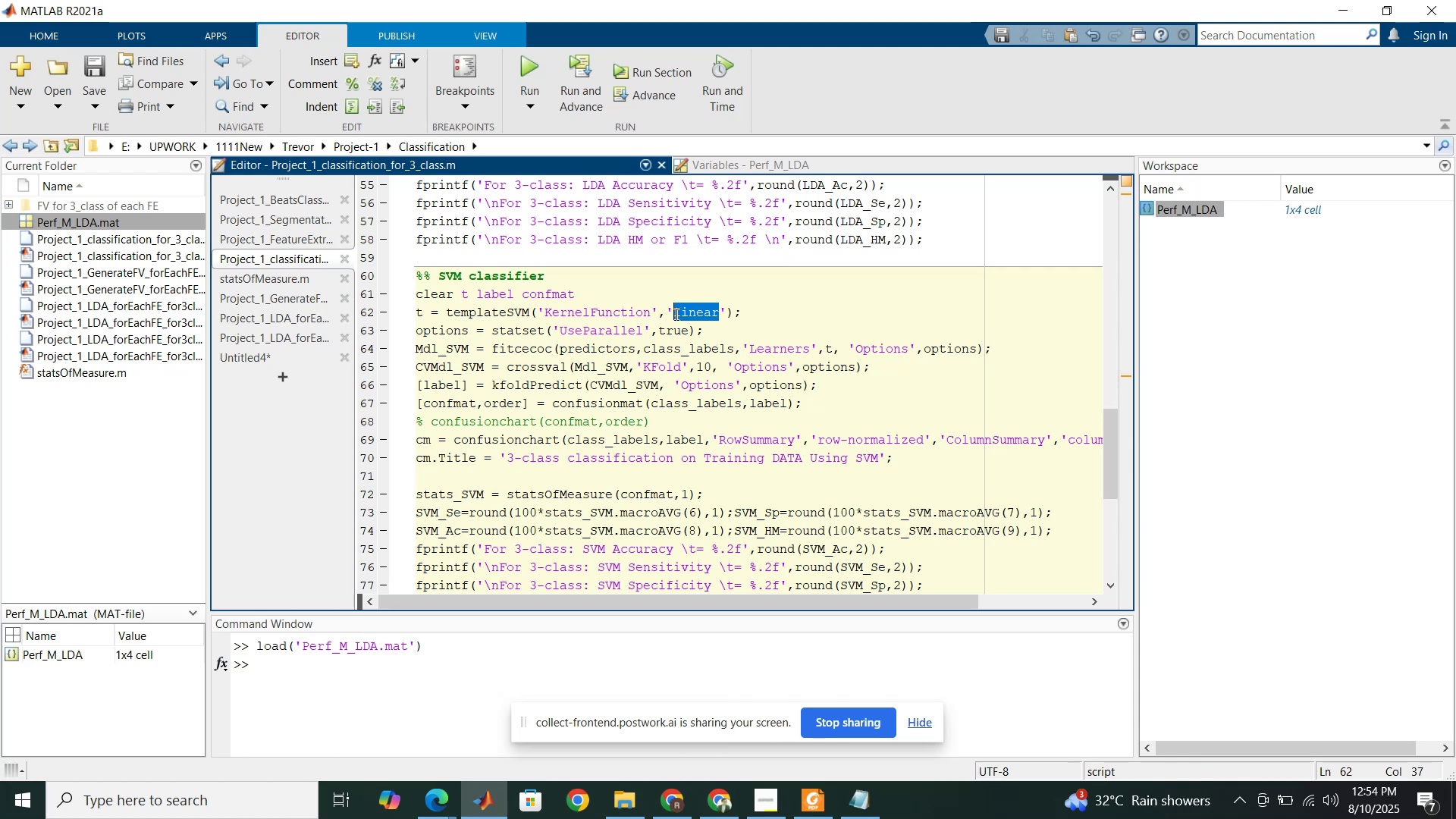 
key(Control+ControlLeft)
 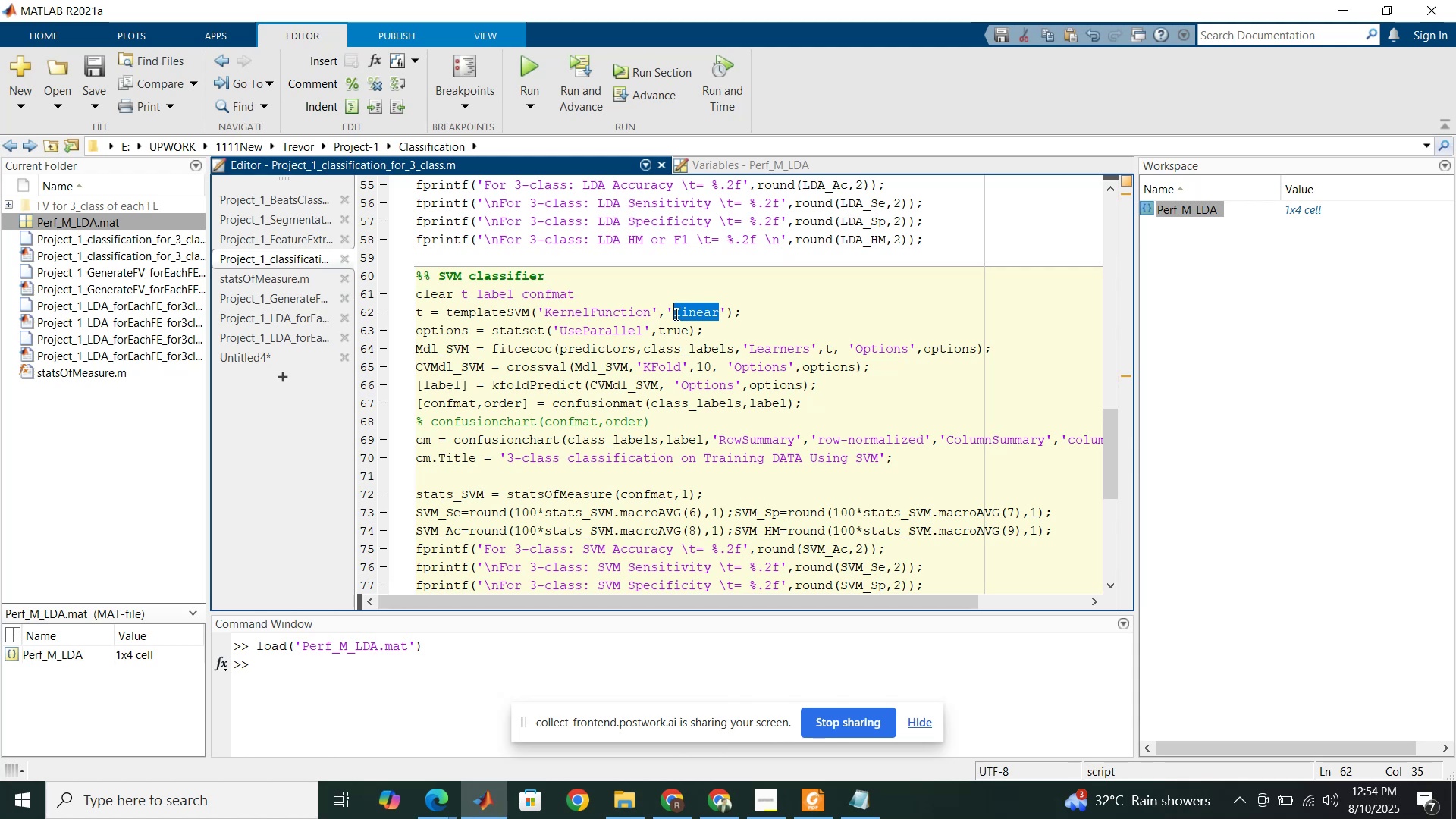 
key(Control+V)
 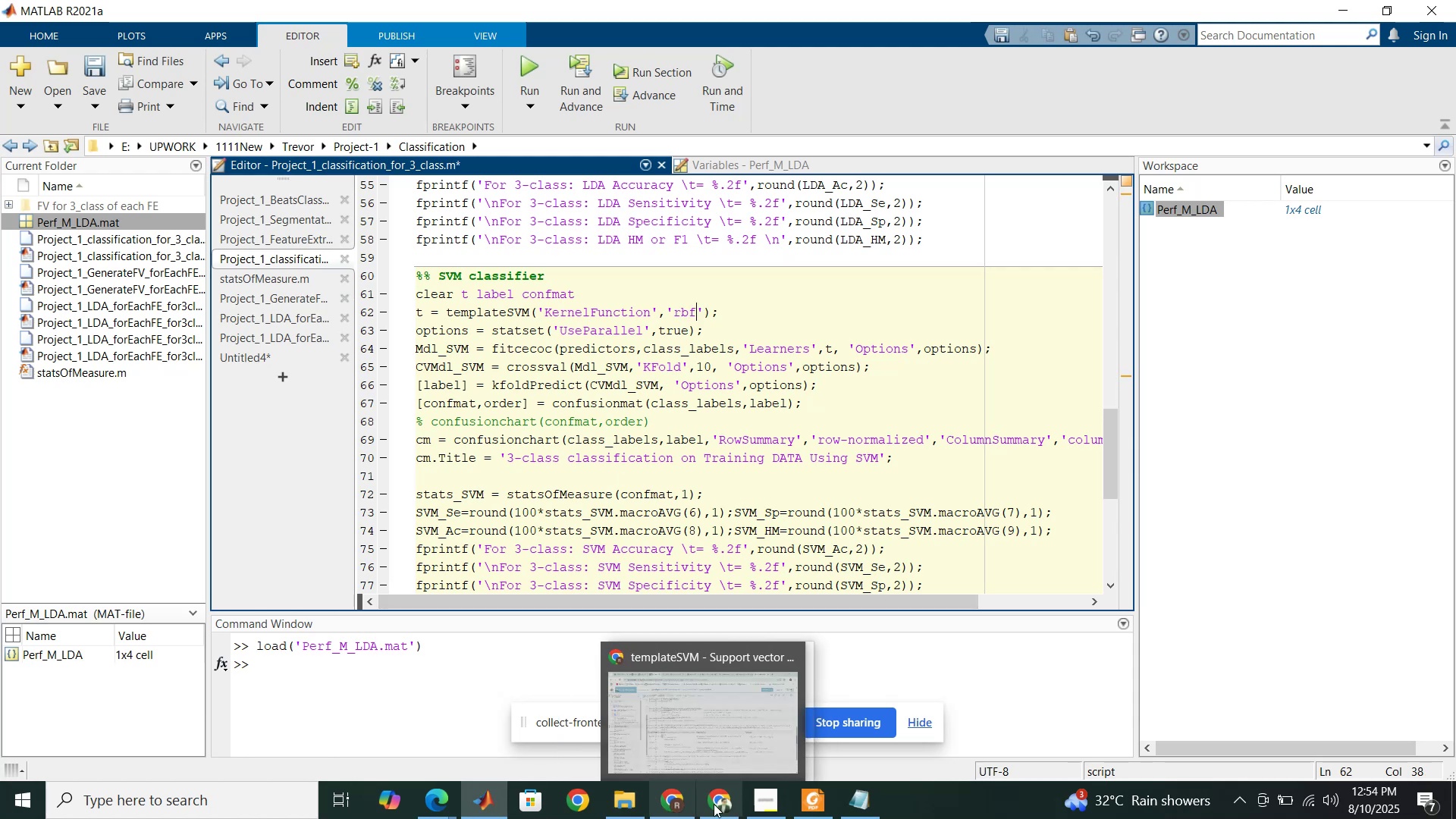 
left_click([682, 802])
 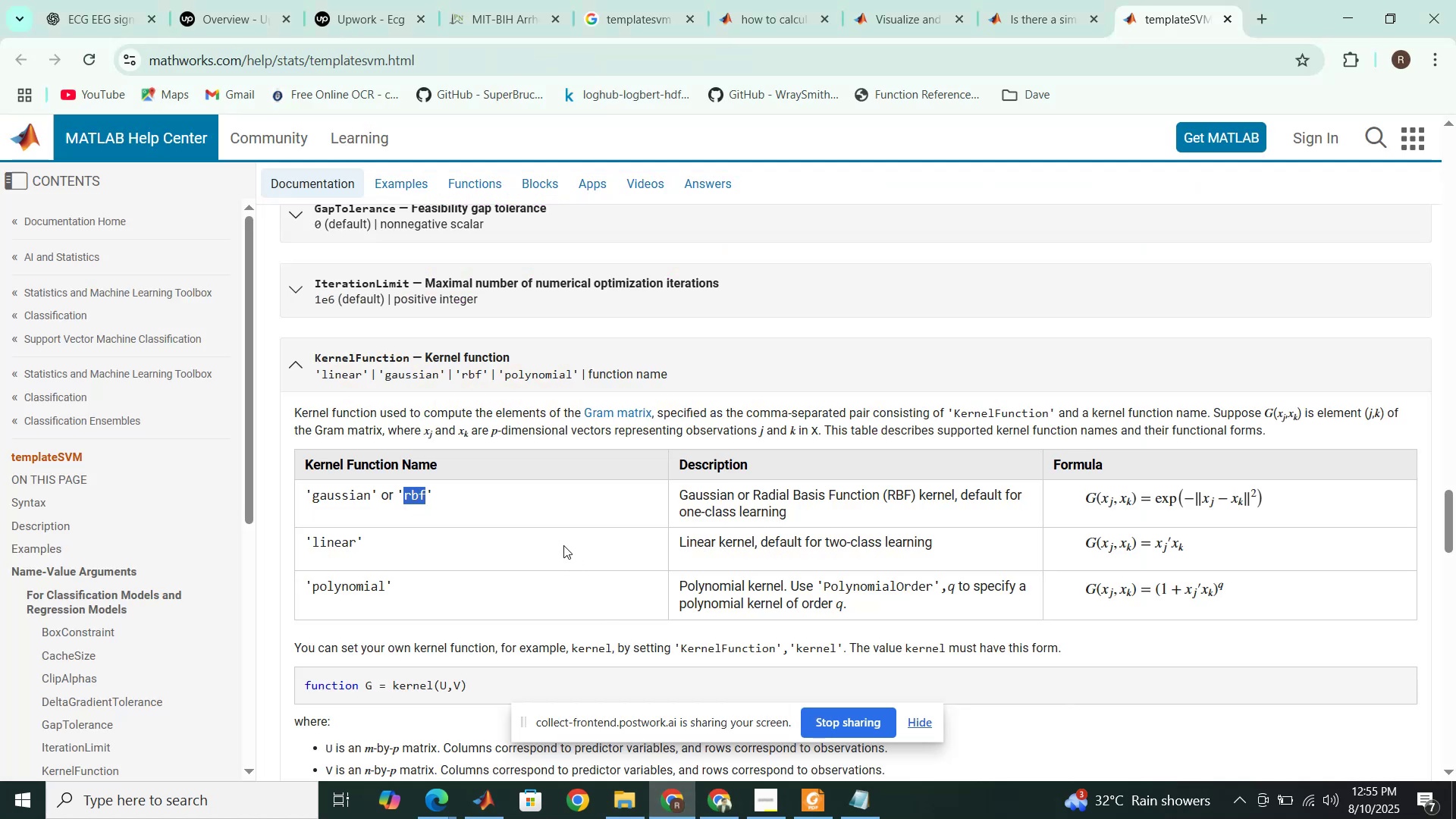 
scroll: coordinate [563, 545], scroll_direction: up, amount: 2.0
 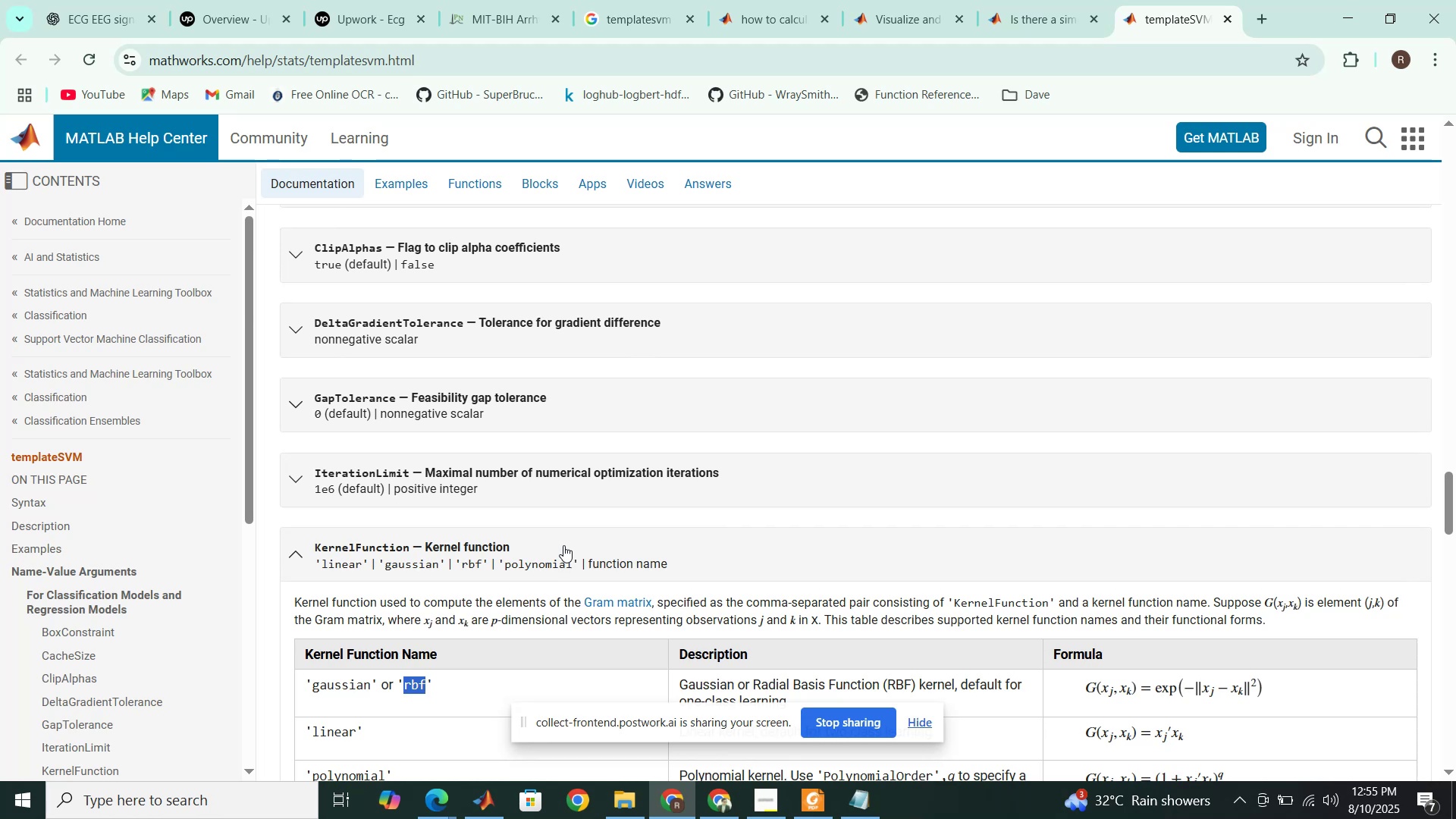 
scroll: coordinate [563, 545], scroll_direction: down, amount: 10.0
 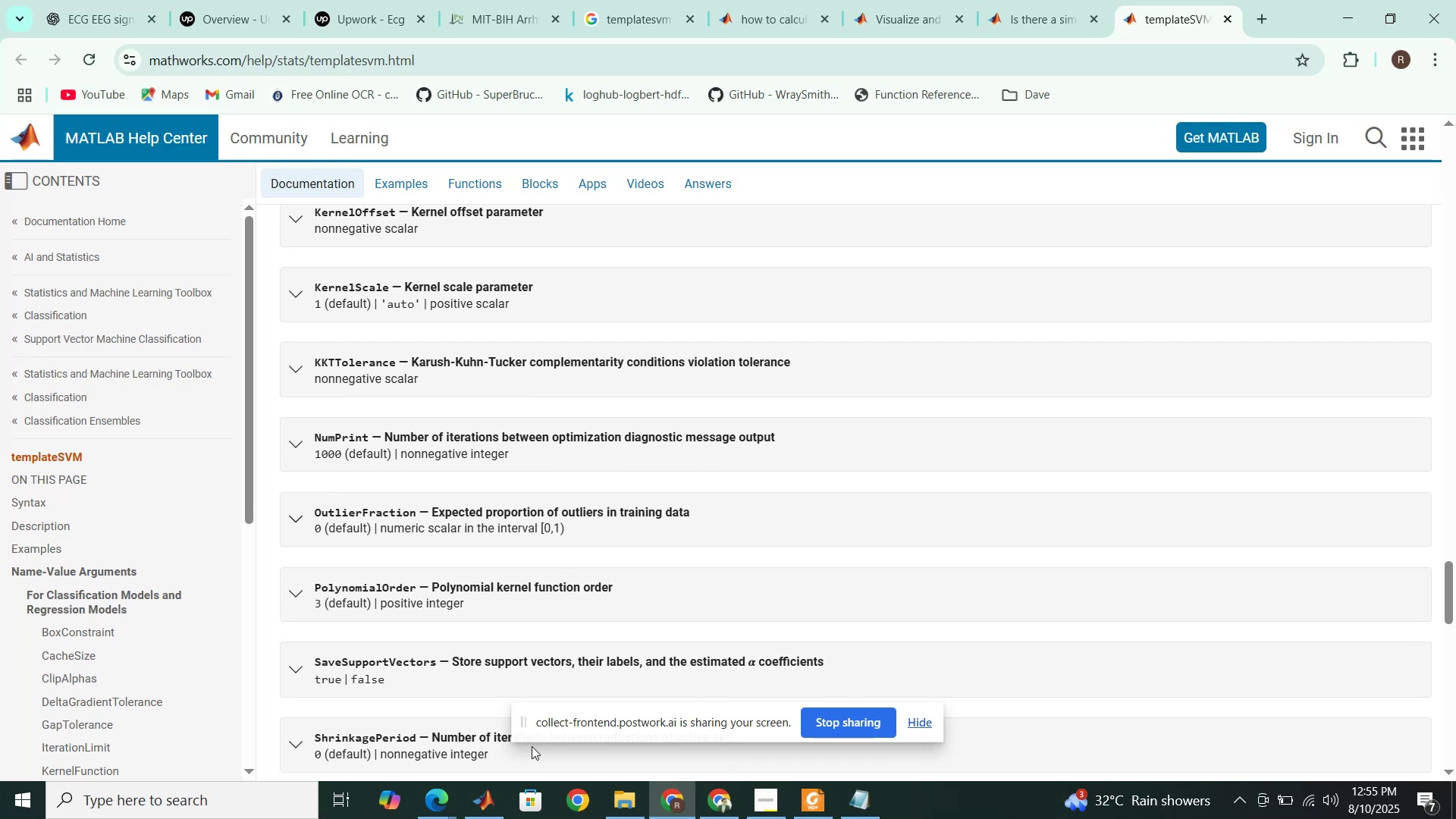 
left_click([482, 806])
 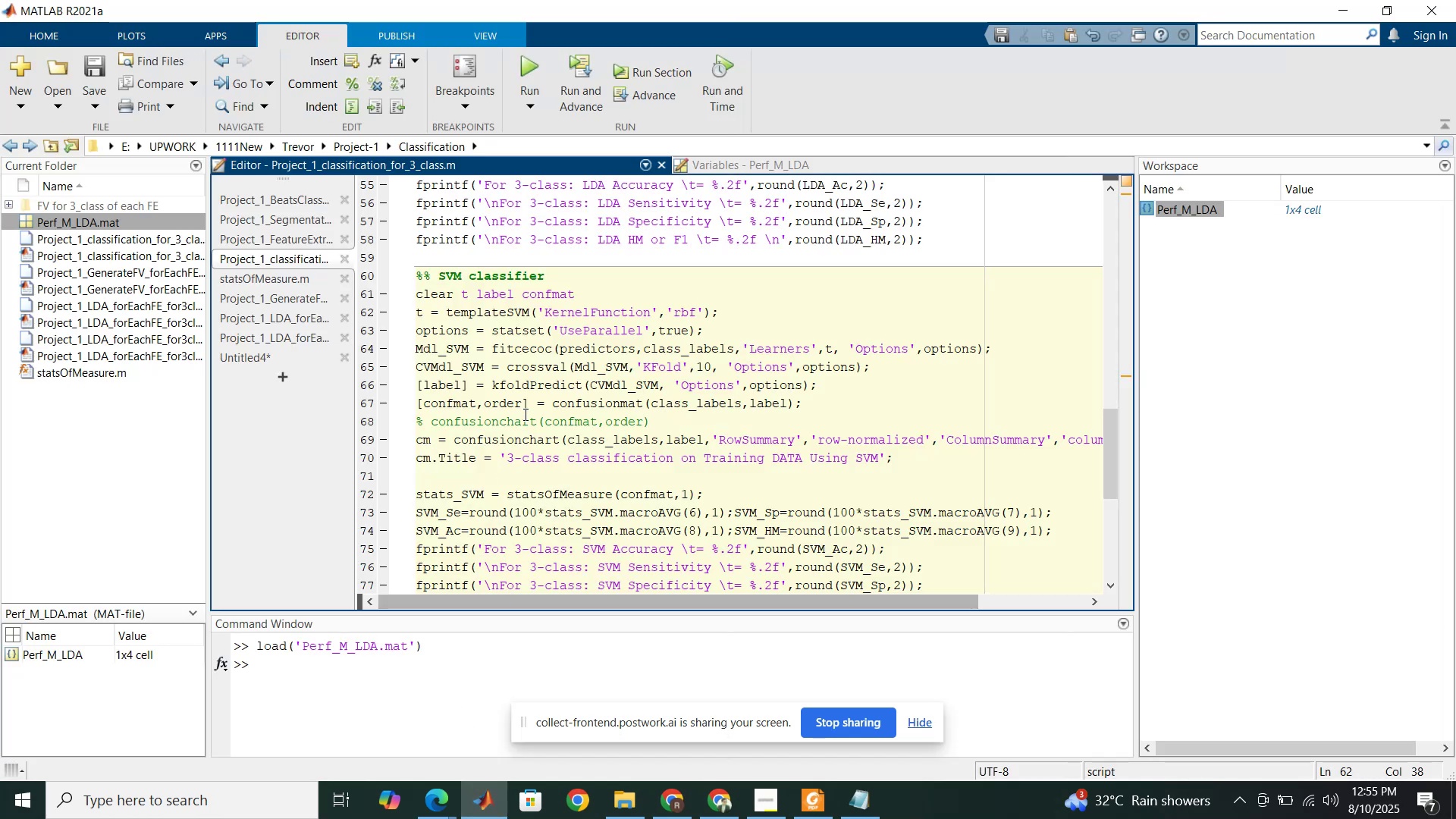 
left_click([524, 414])
 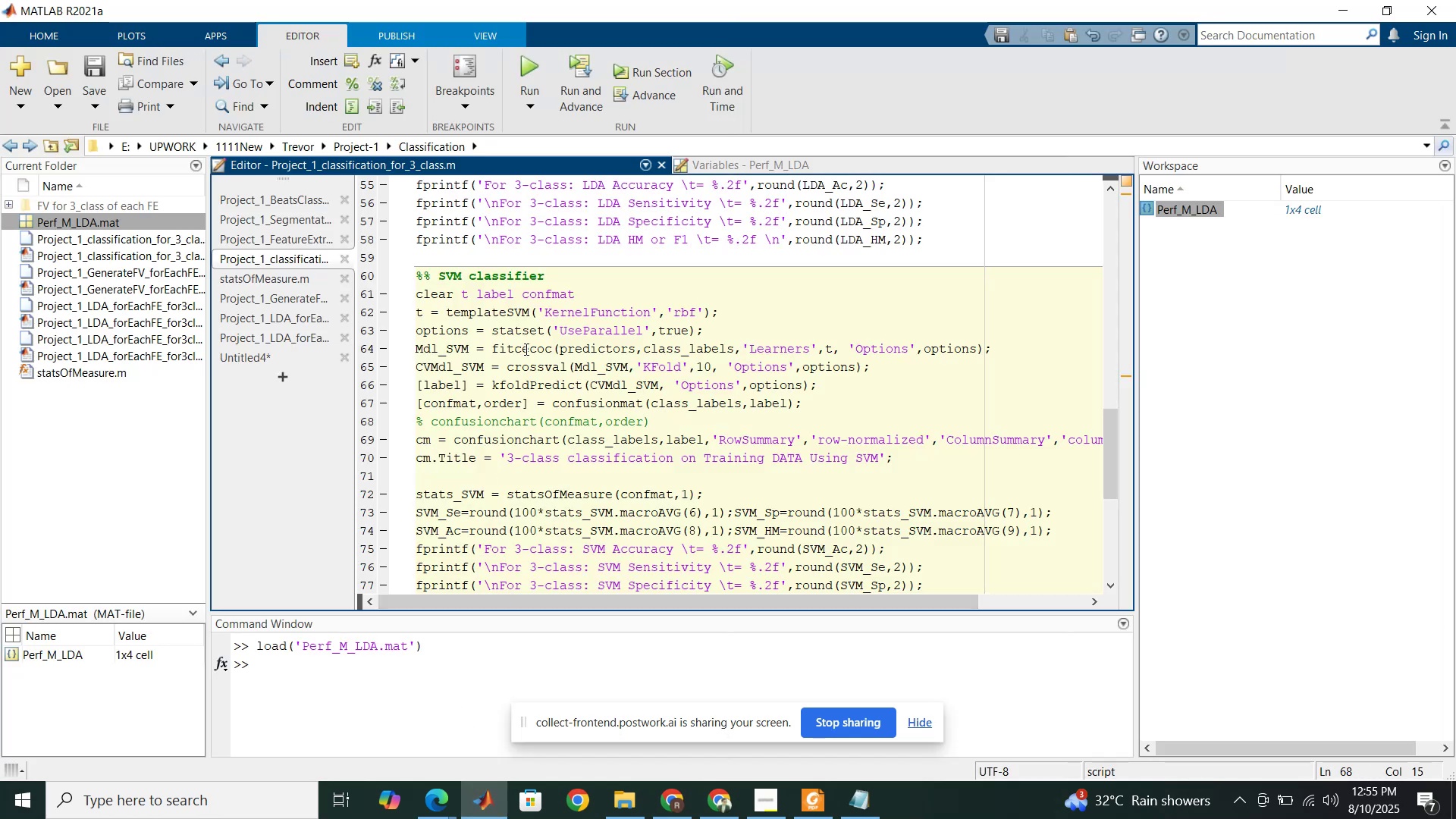 
scroll: coordinate [523, 342], scroll_direction: up, amount: 2.0
 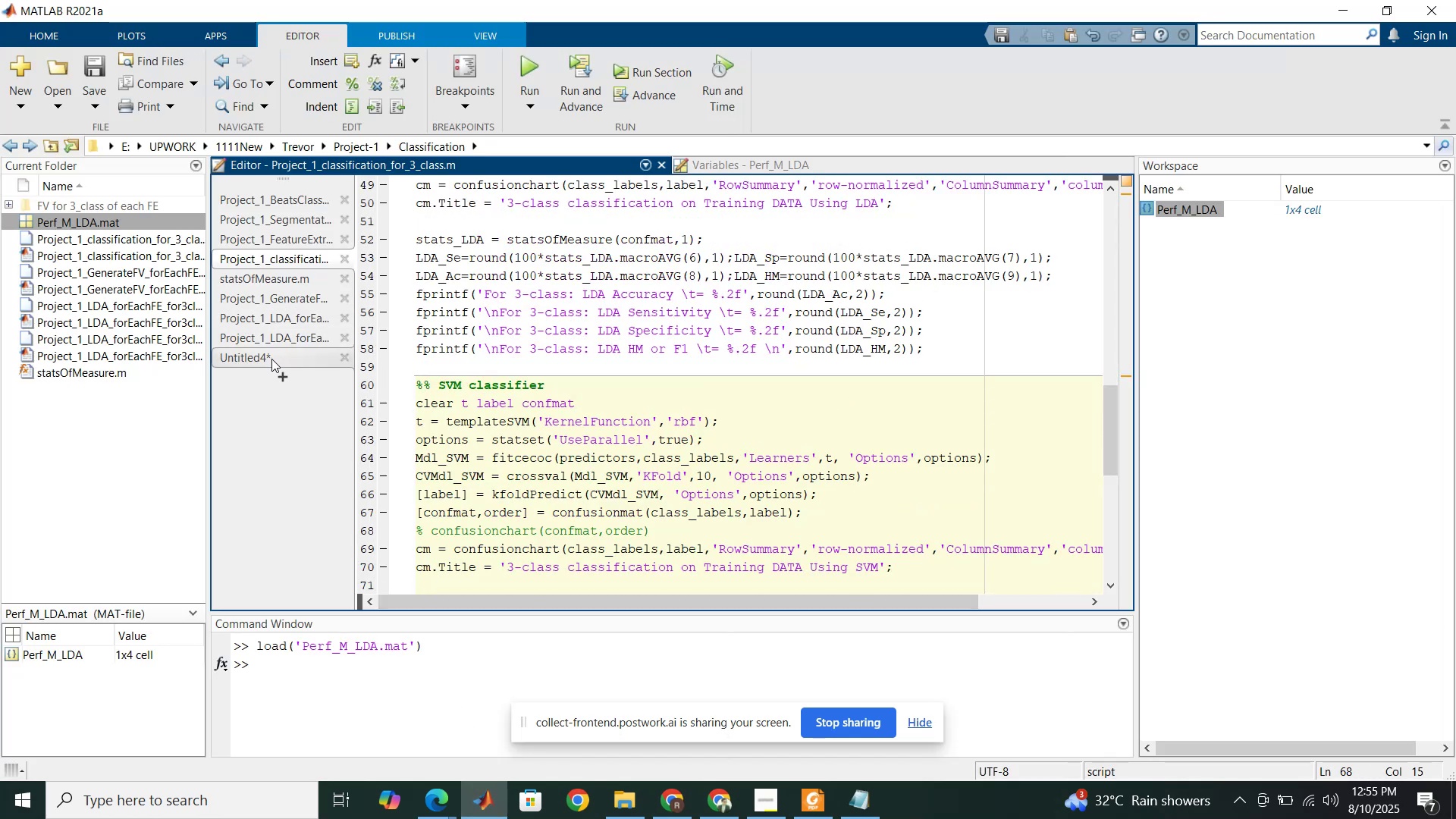 
left_click([271, 359])
 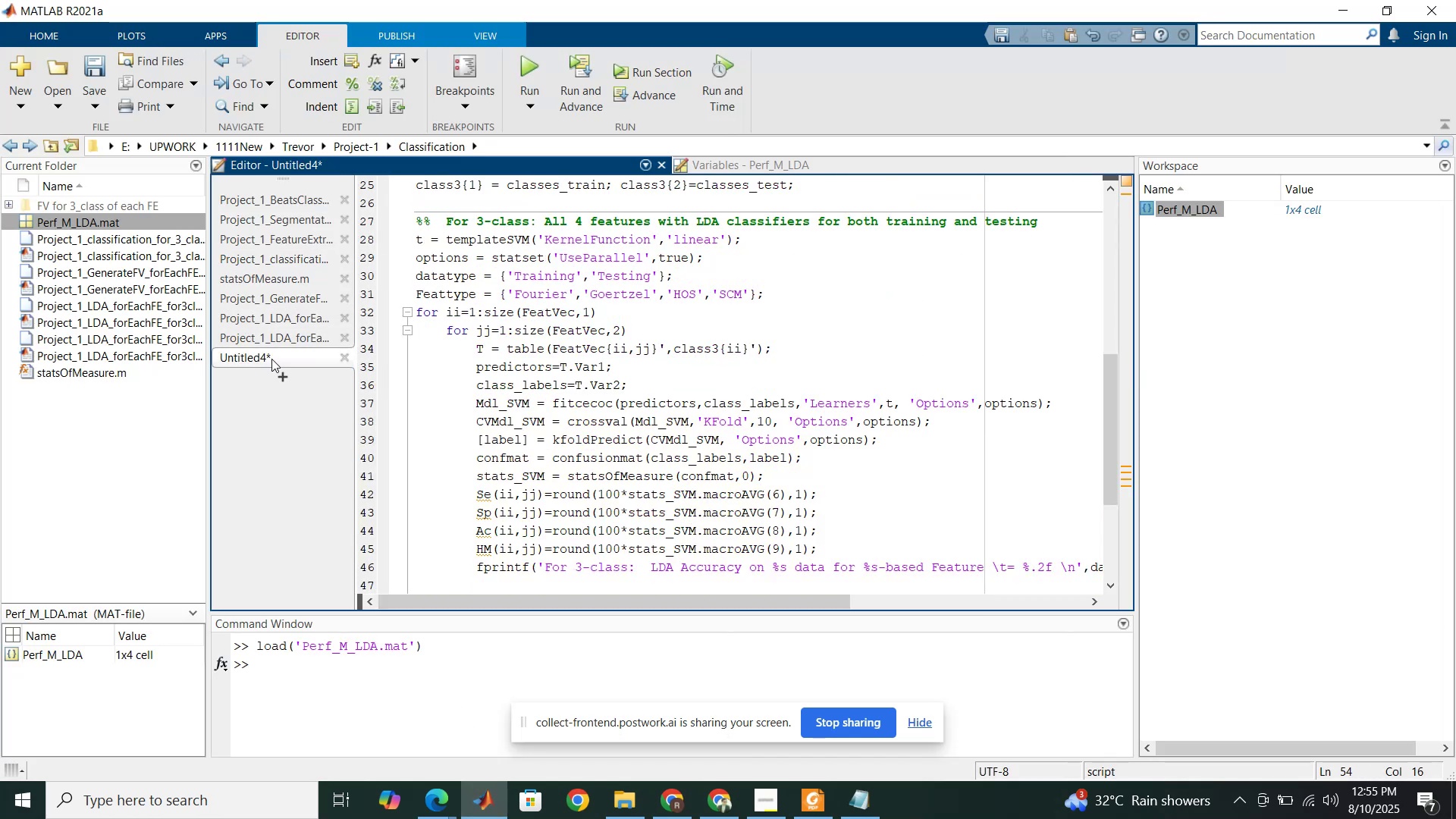 
wait(5.7)
 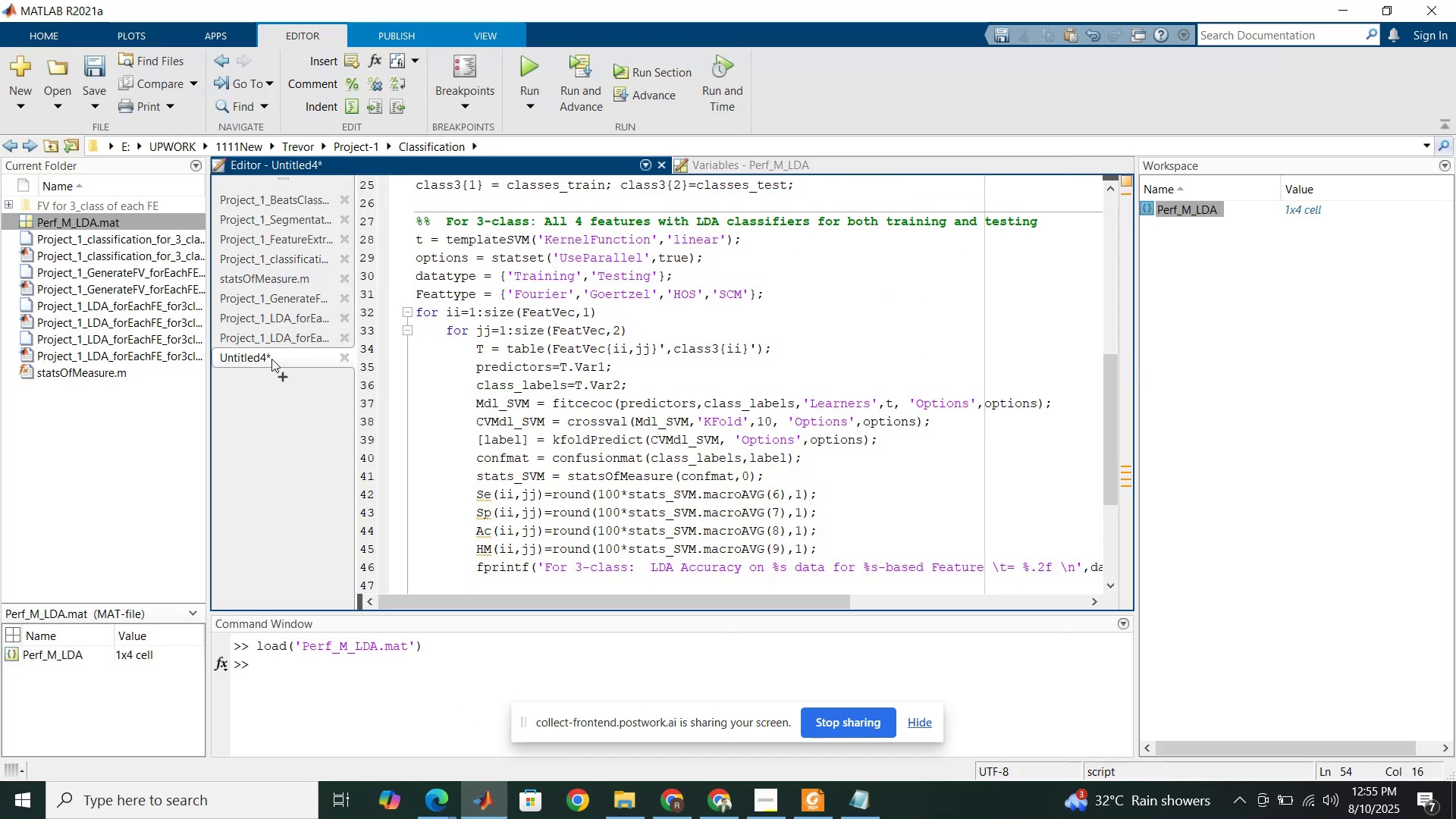 
left_click_drag(start_coordinate=[720, 239], to_coordinate=[674, 239])
 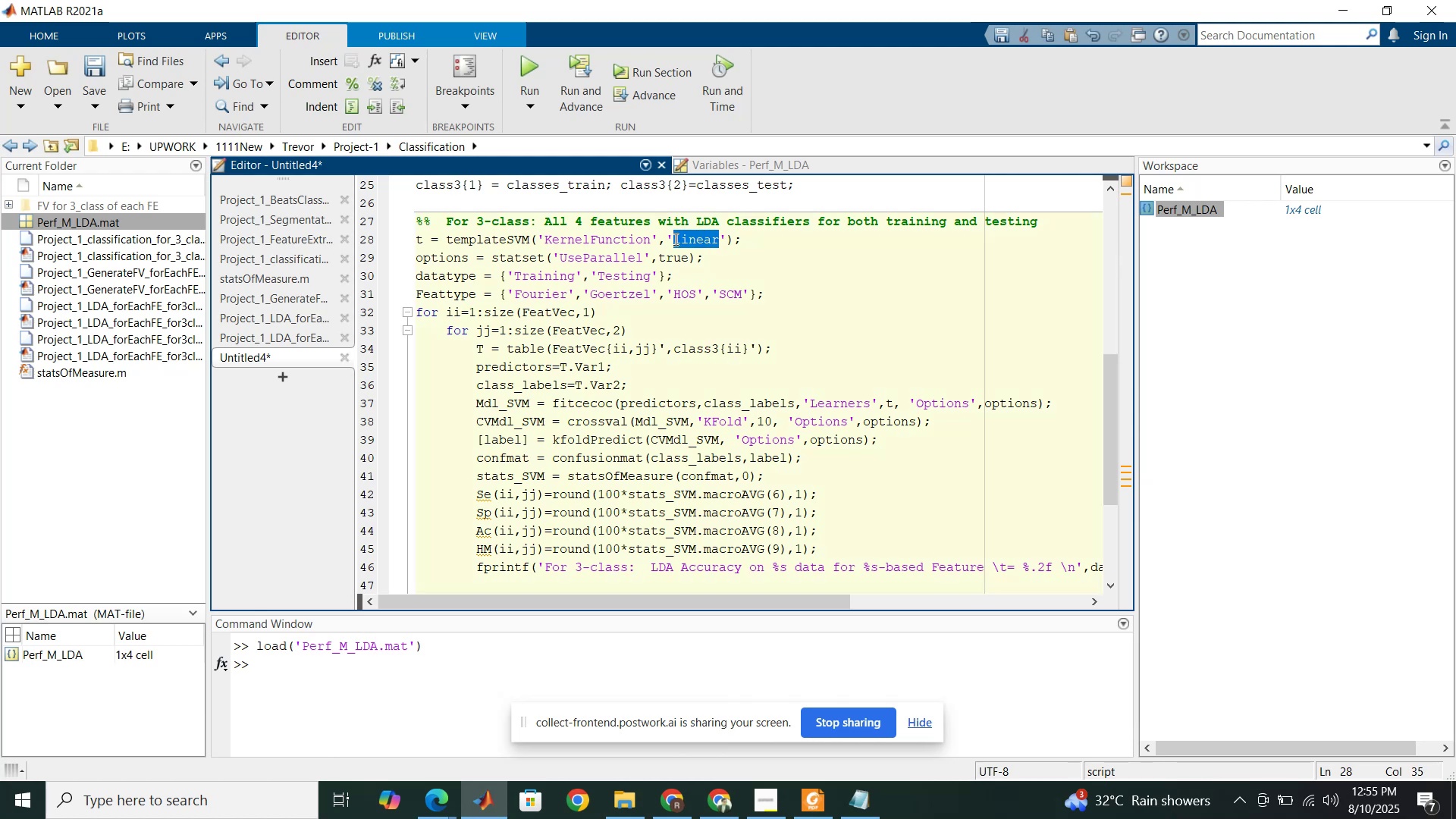 
key(Control+V)
 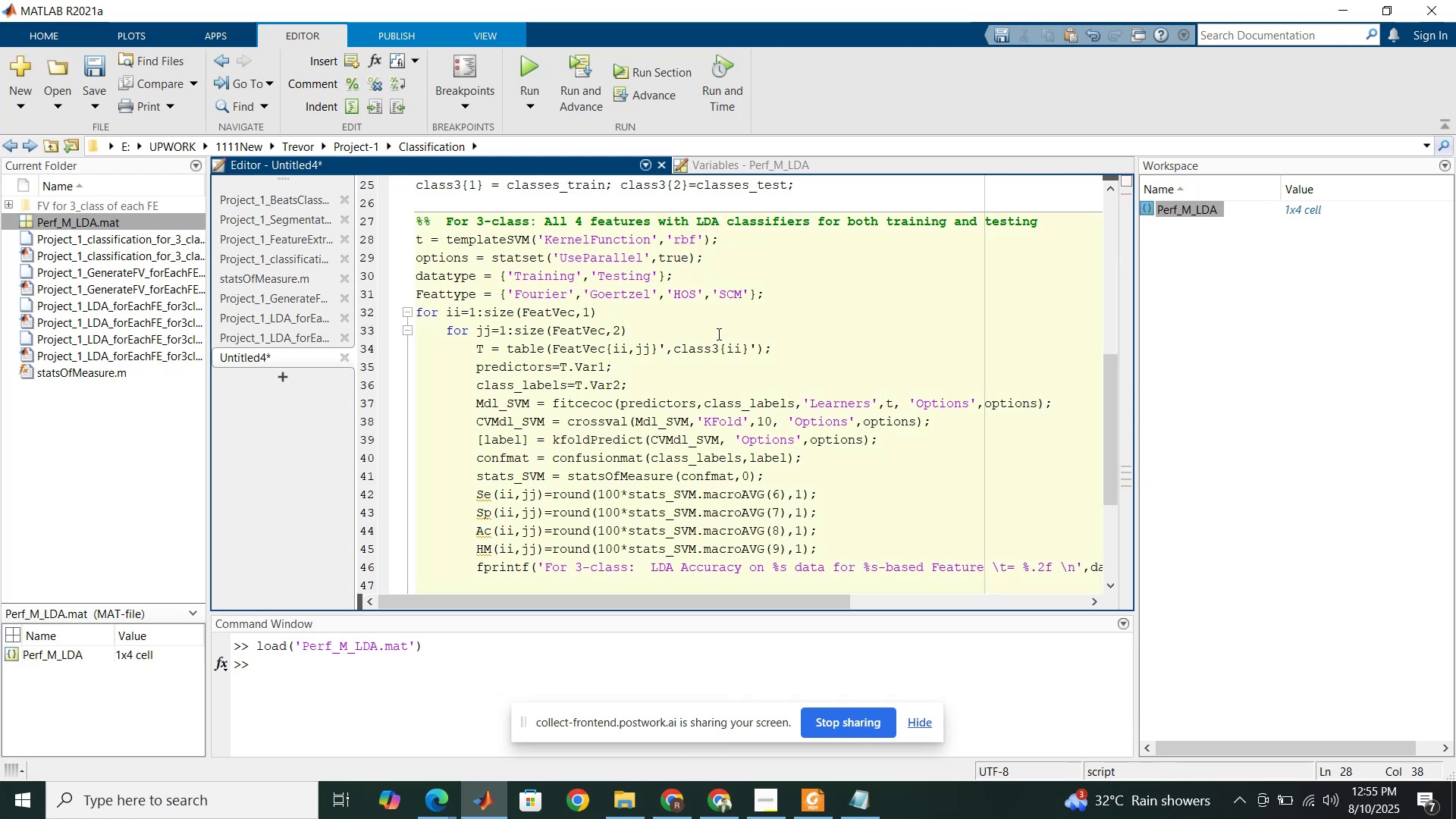 
left_click([717, 335])
 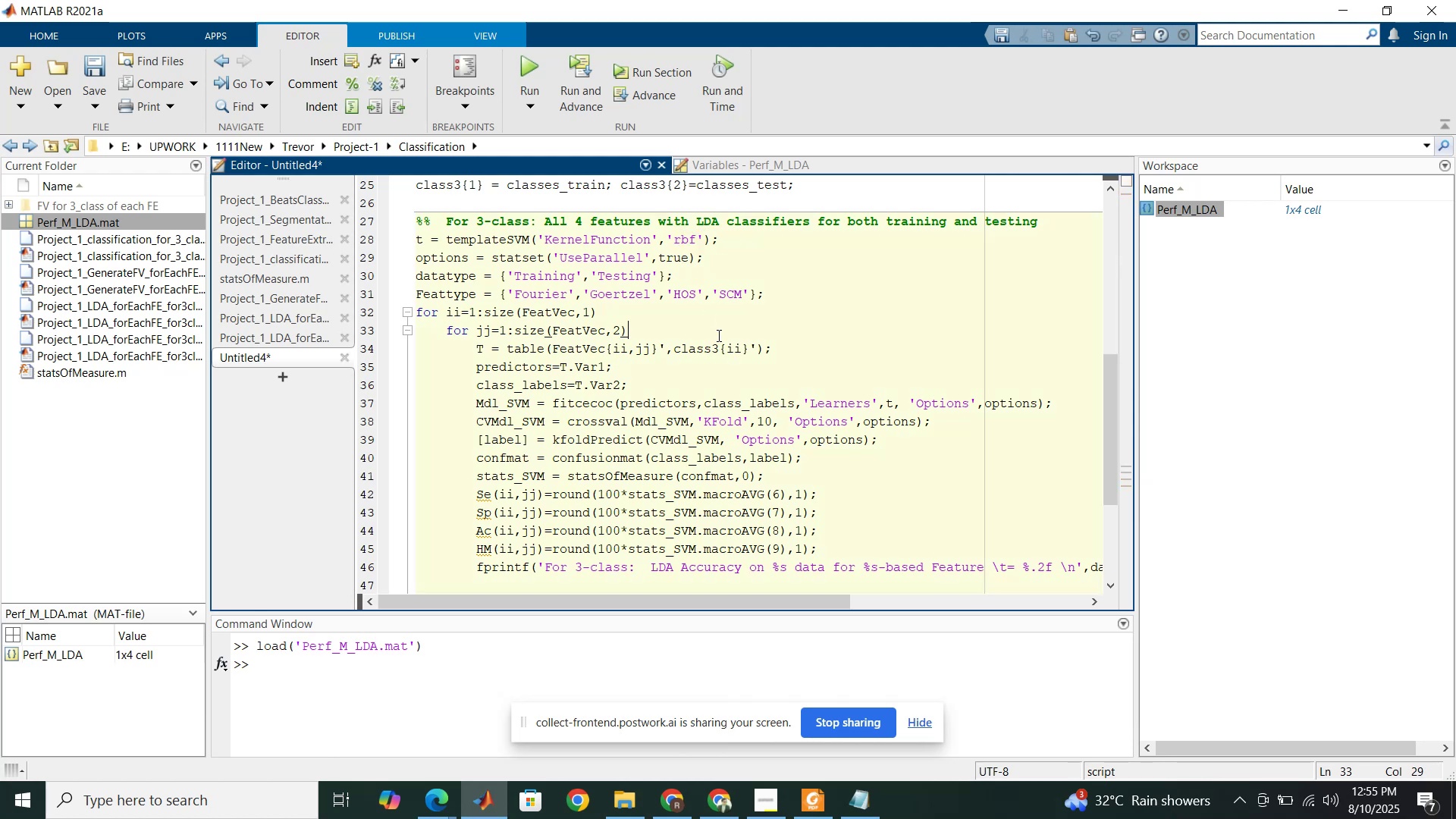 
scroll: coordinate [717, 335], scroll_direction: up, amount: 15.0
 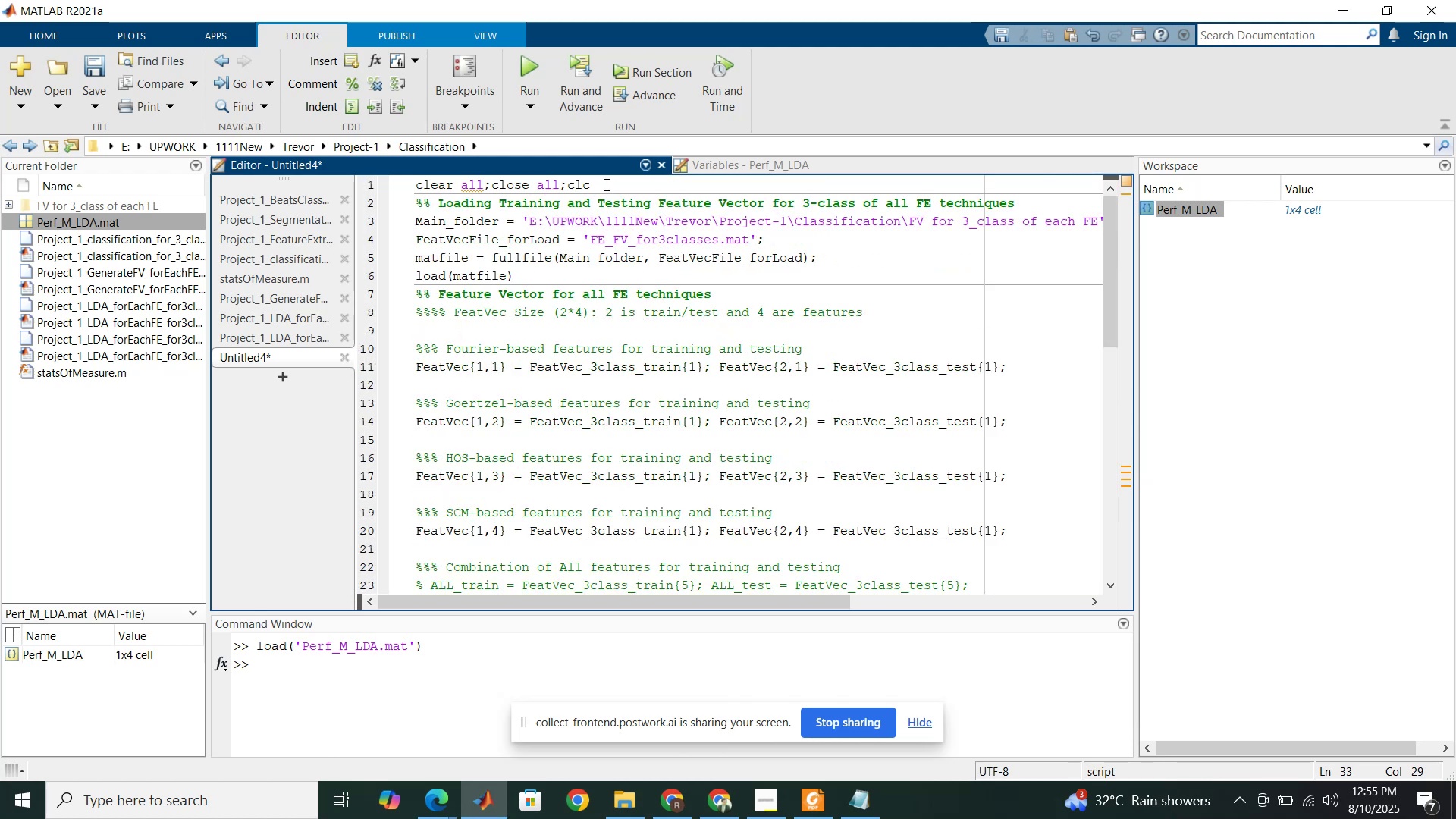 
key(Control+S)
 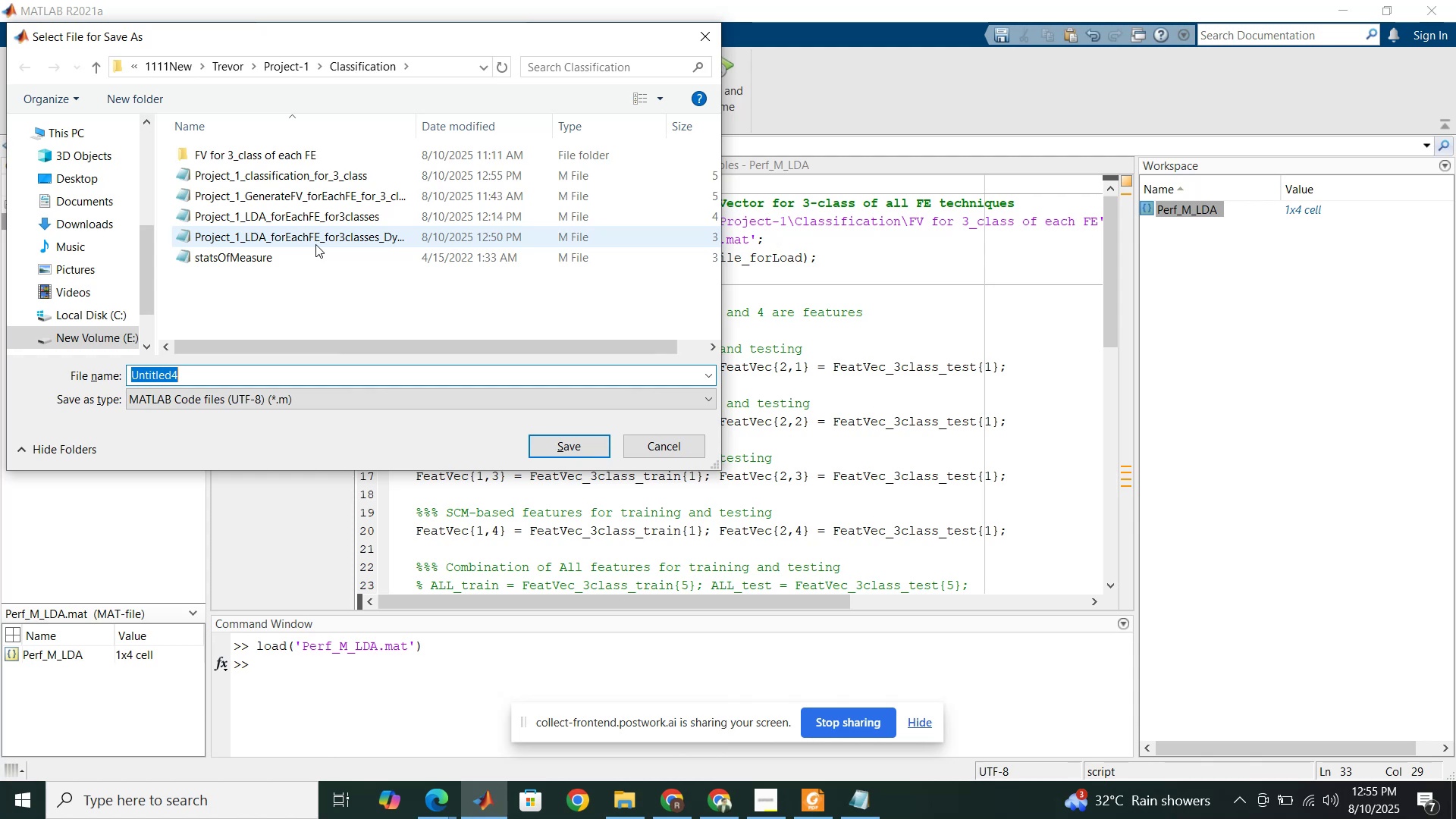 
wait(5.3)
 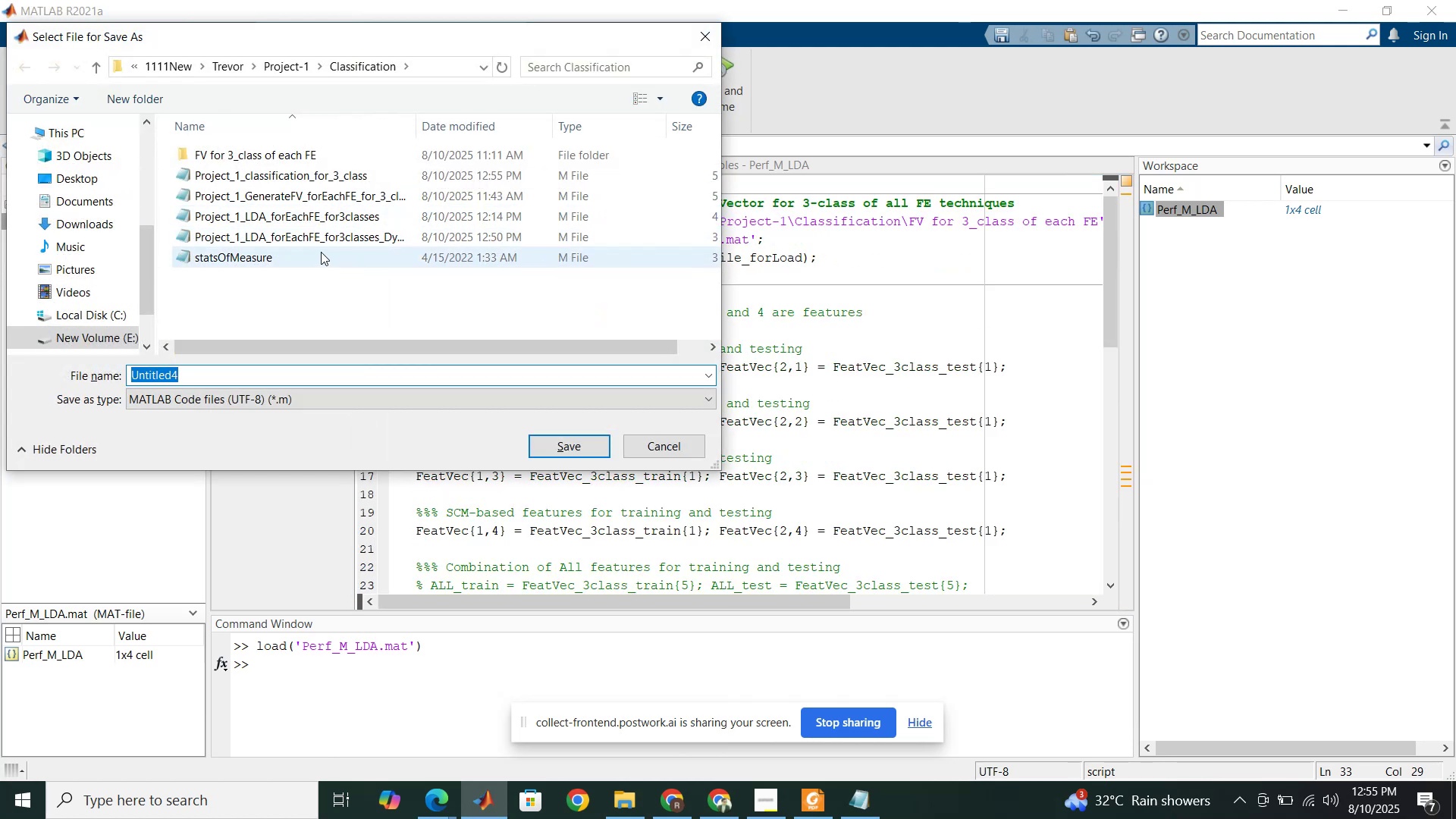 
left_click([315, 244])
 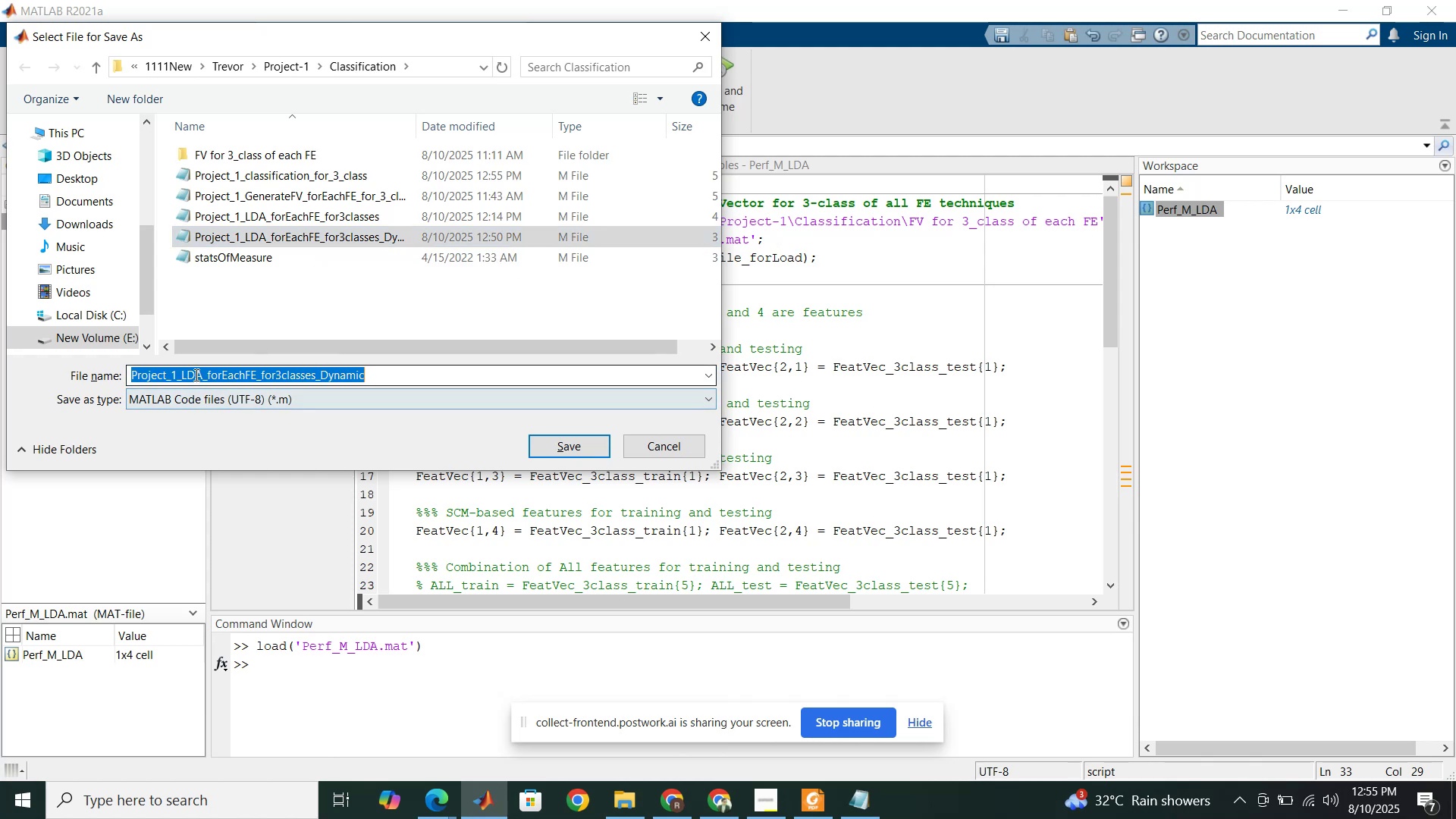 
double_click([200, 375])
 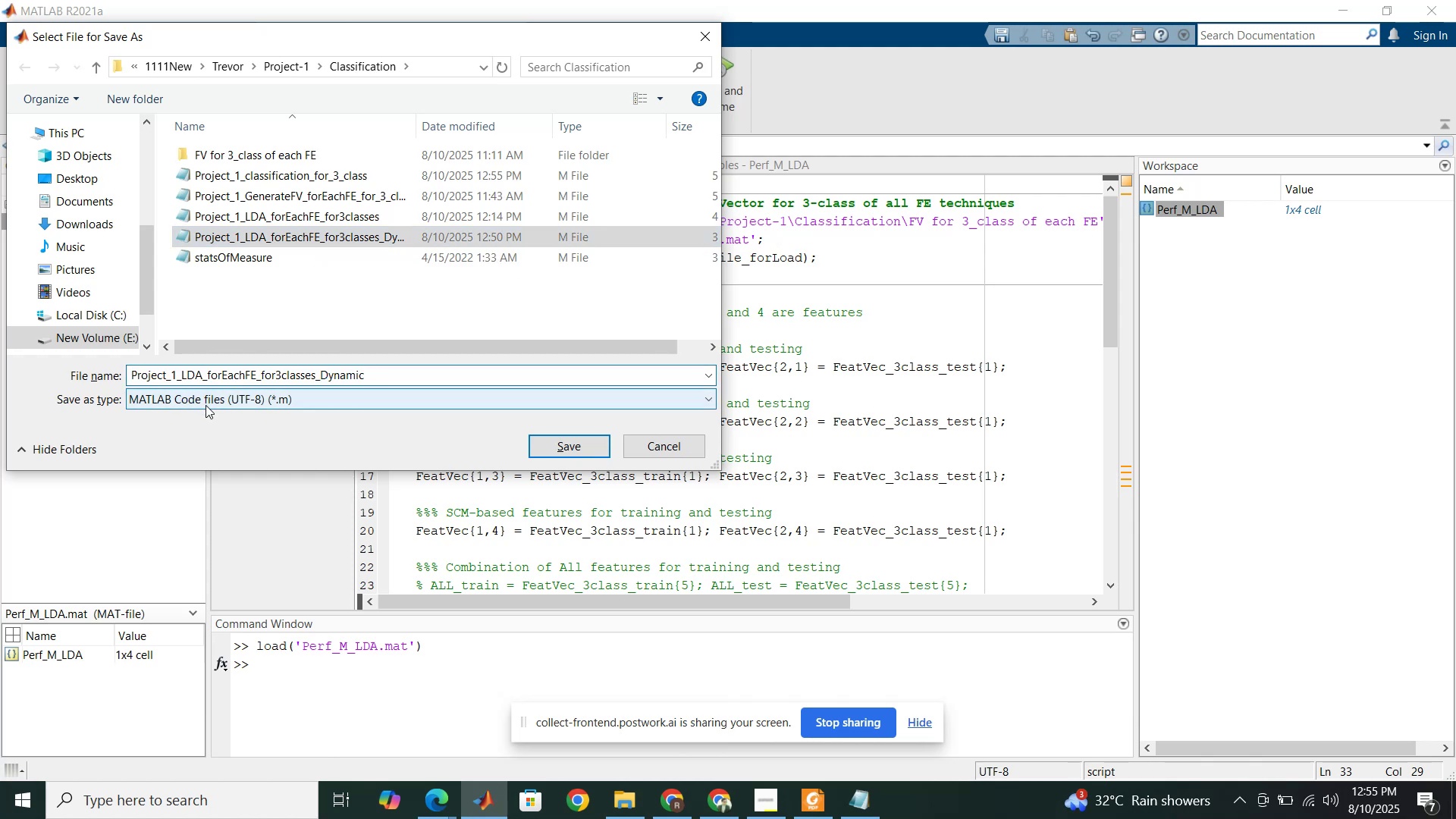 
key(Backspace)
key(Backspace)
key(Backspace)
type(SVM)
 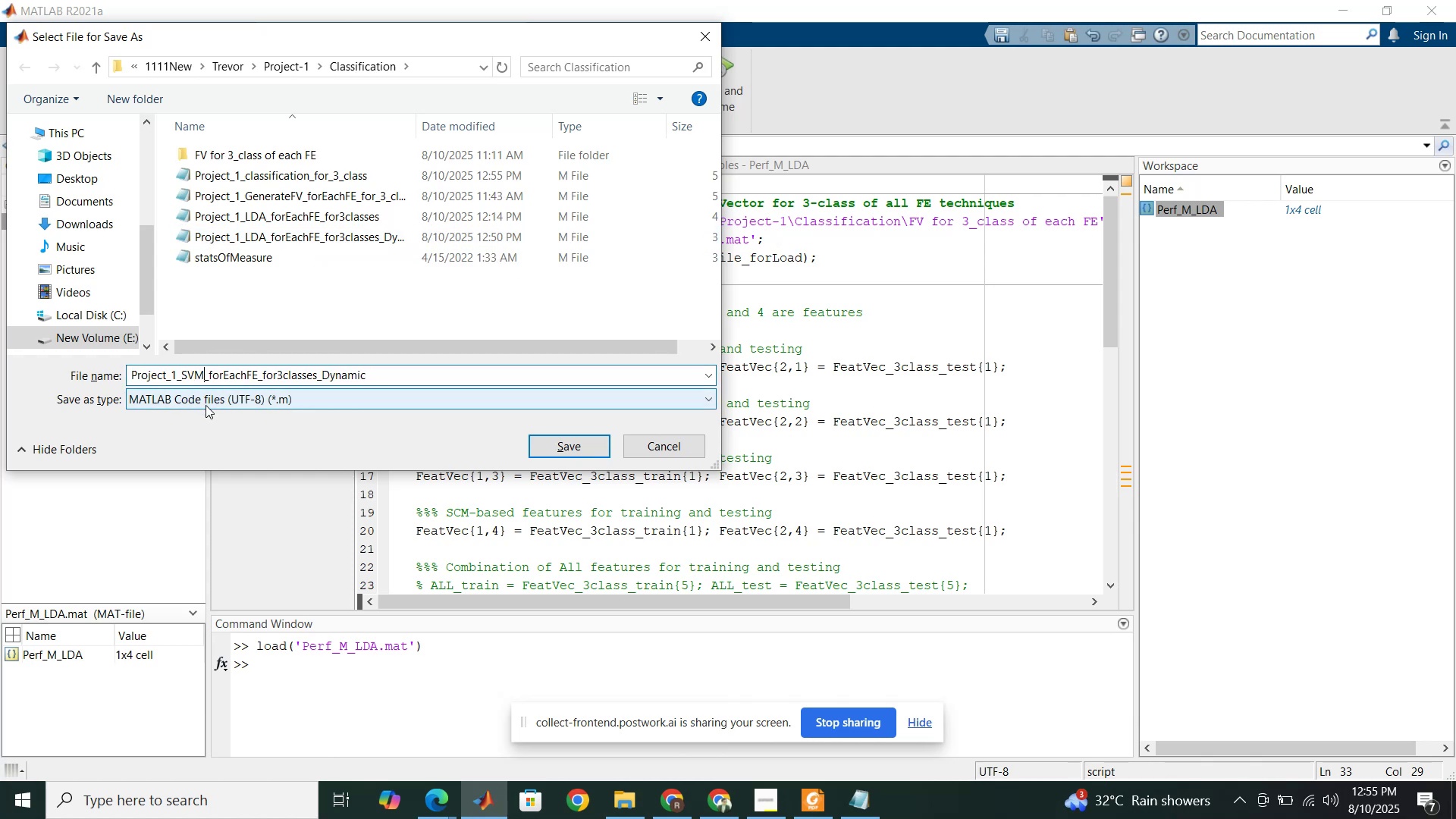 
left_click([561, 452])
 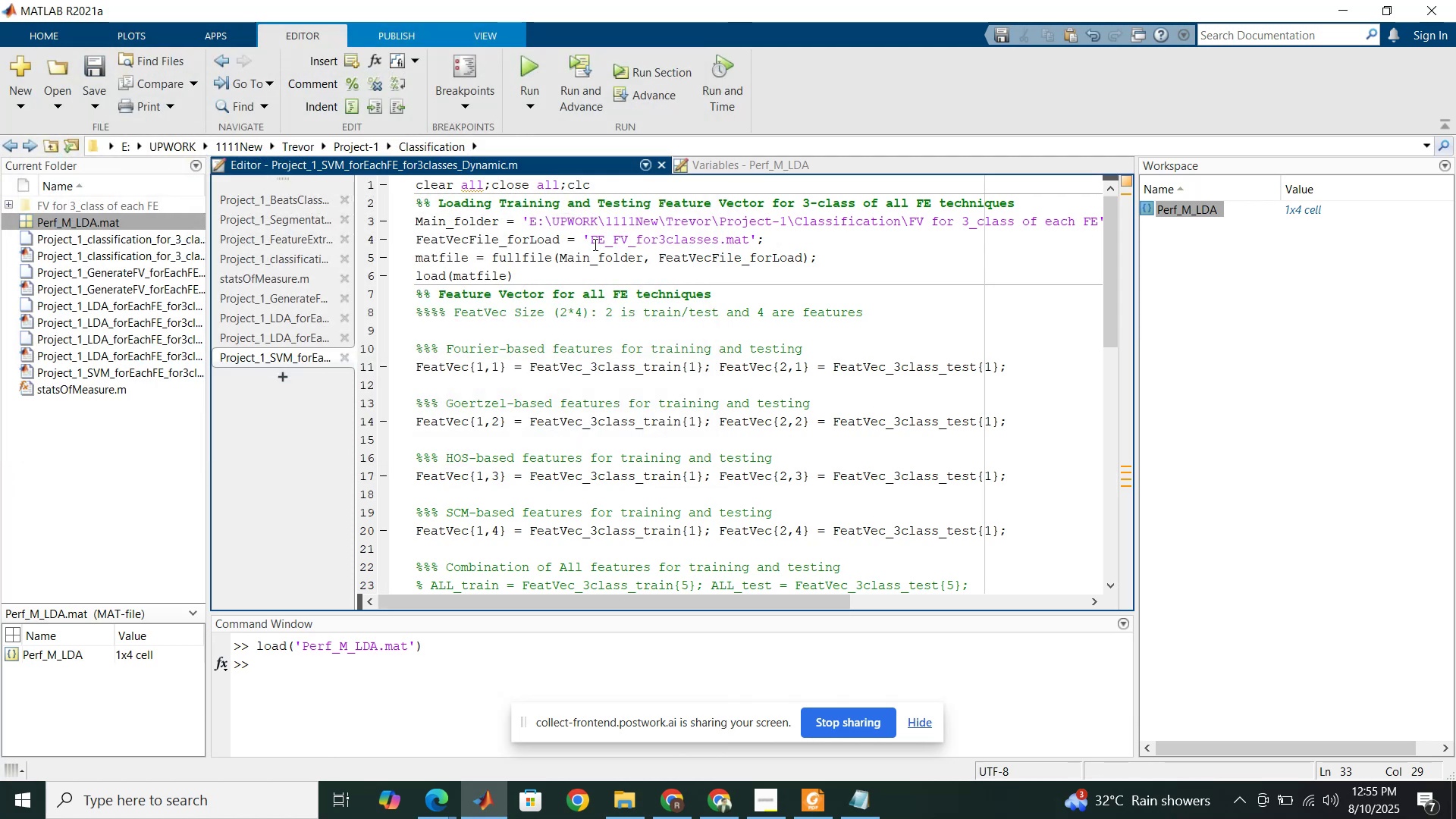 
left_click([585, 185])
 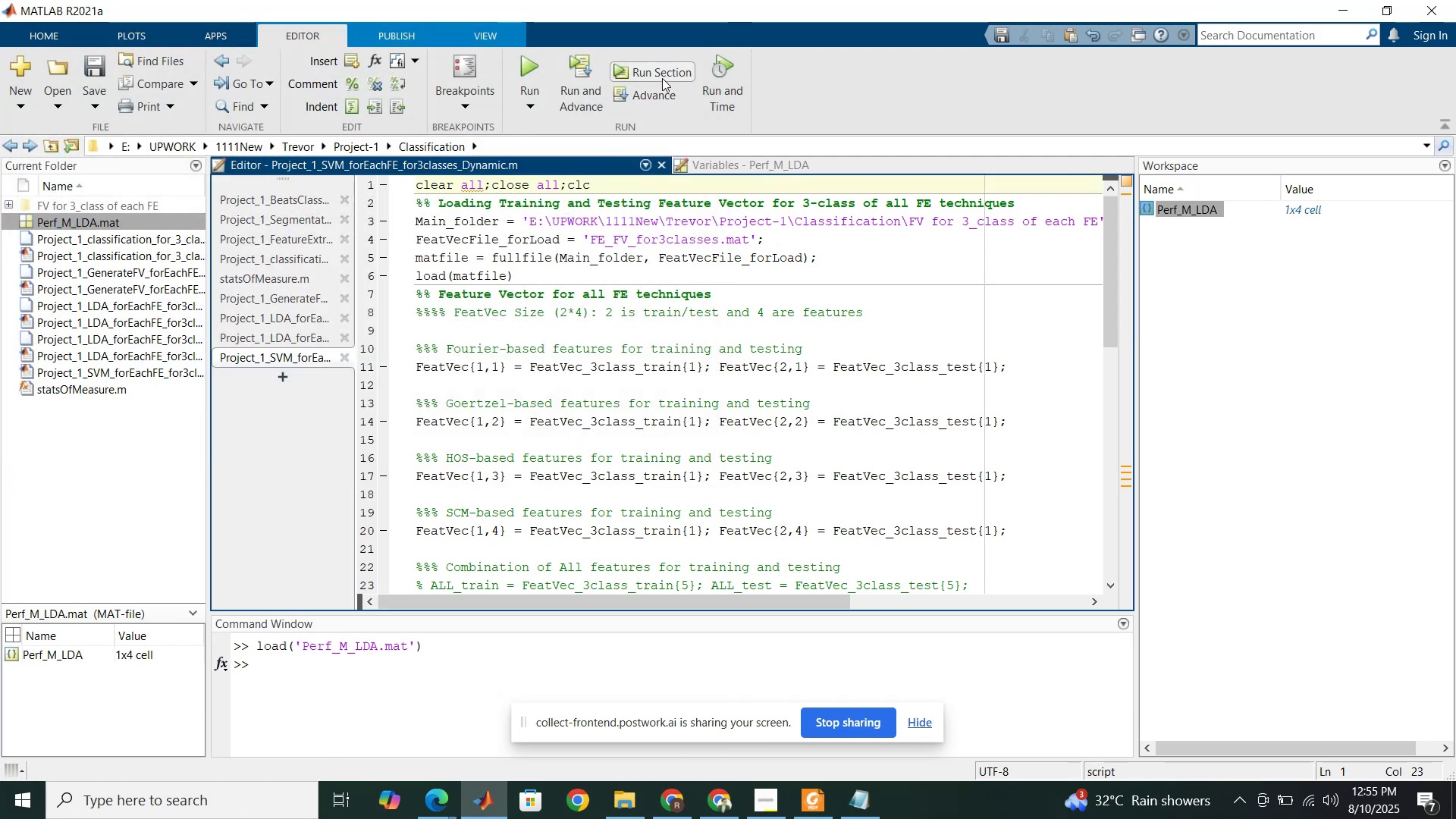 
left_click([666, 74])
 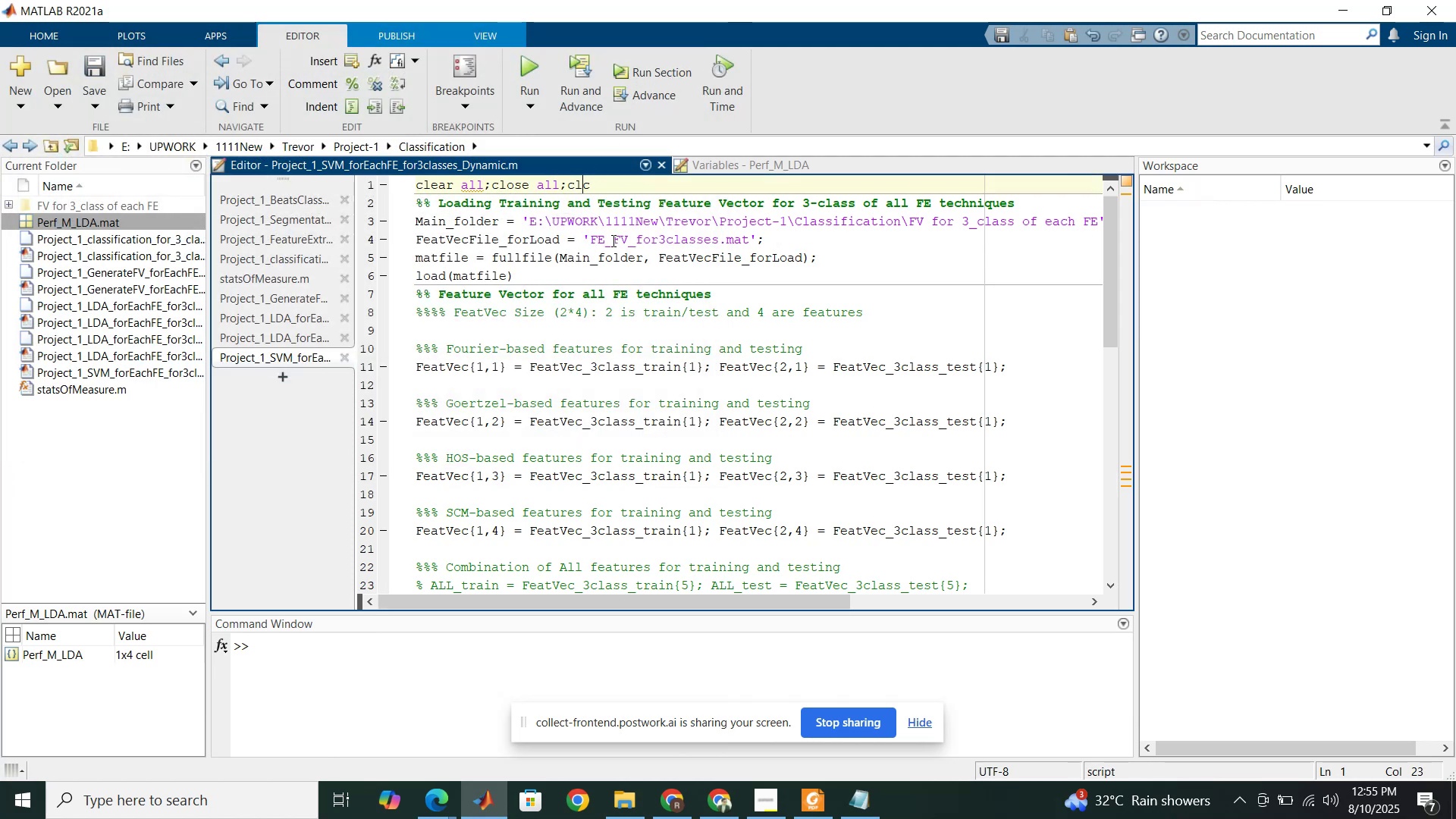 
left_click([612, 240])
 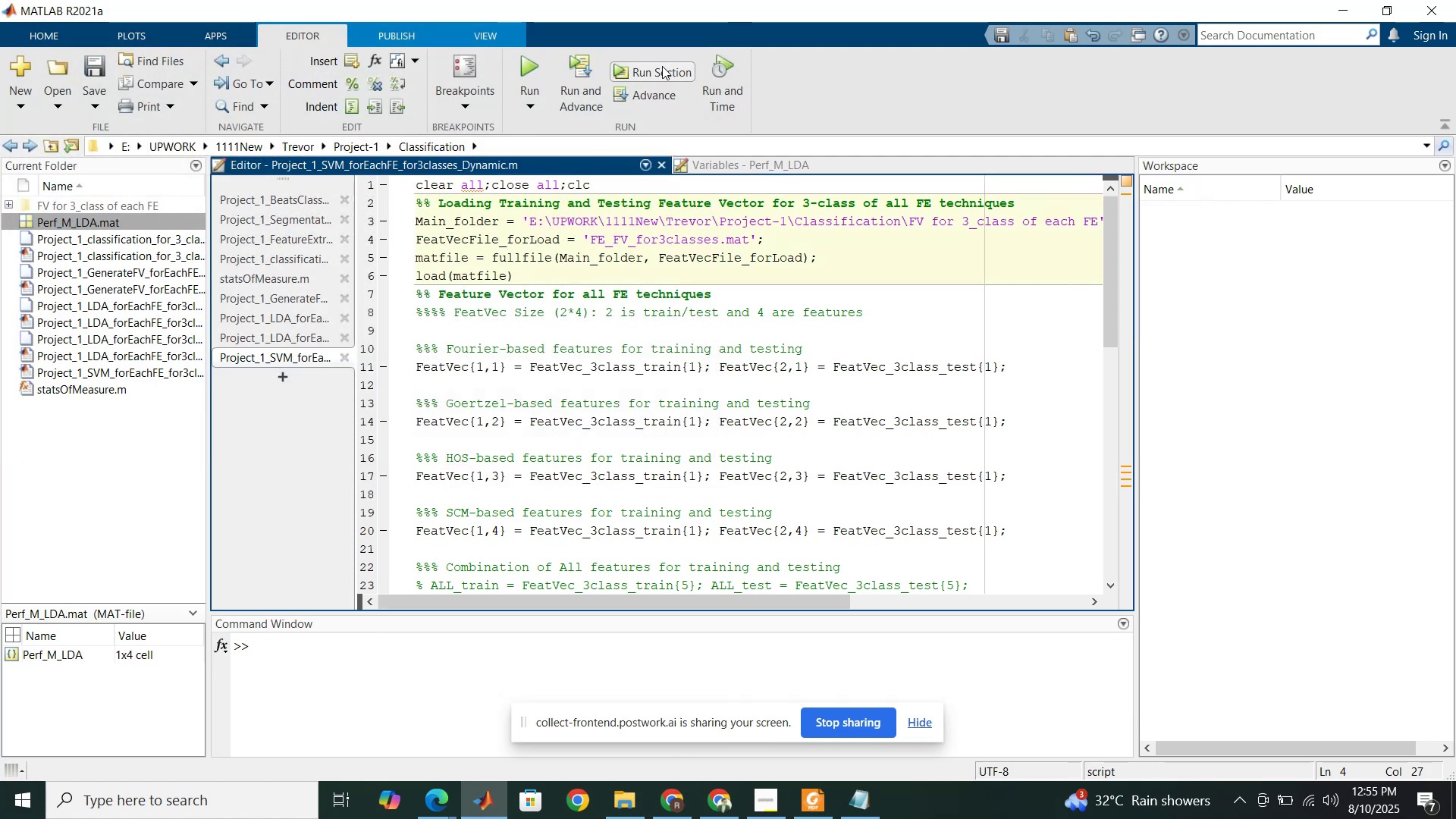 
left_click([662, 66])
 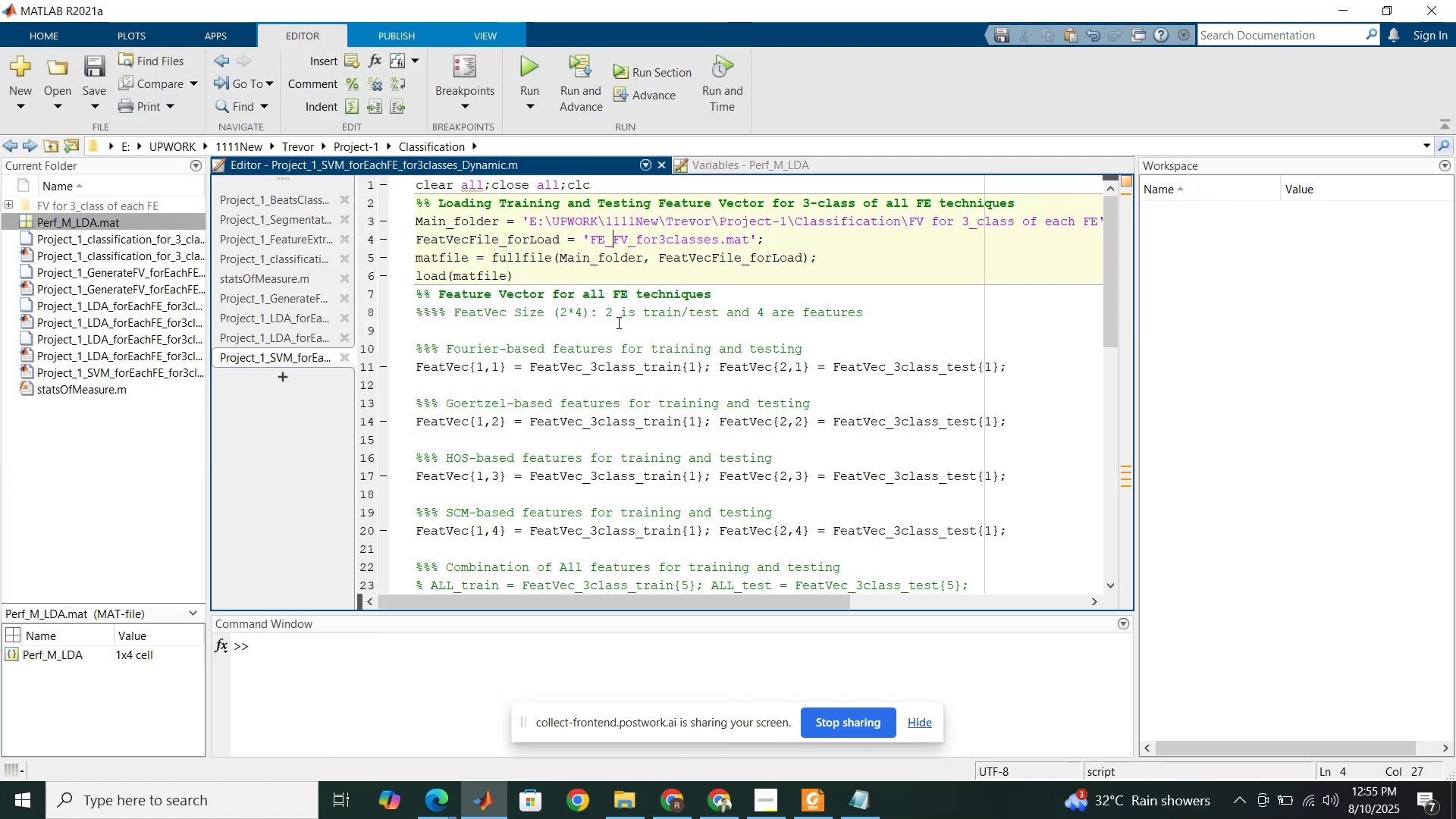 
left_click([617, 362])
 